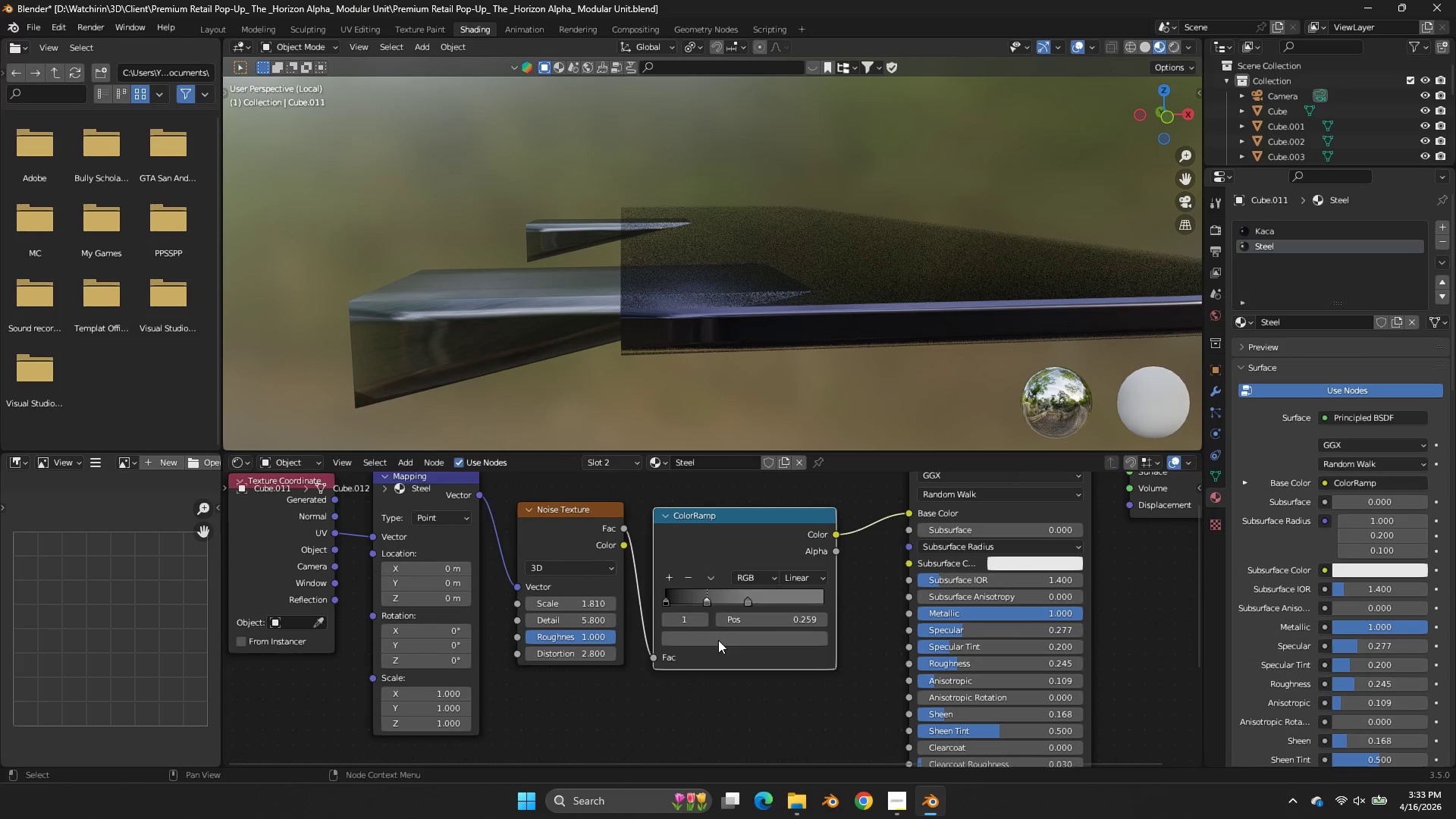 
left_click([718, 640])
 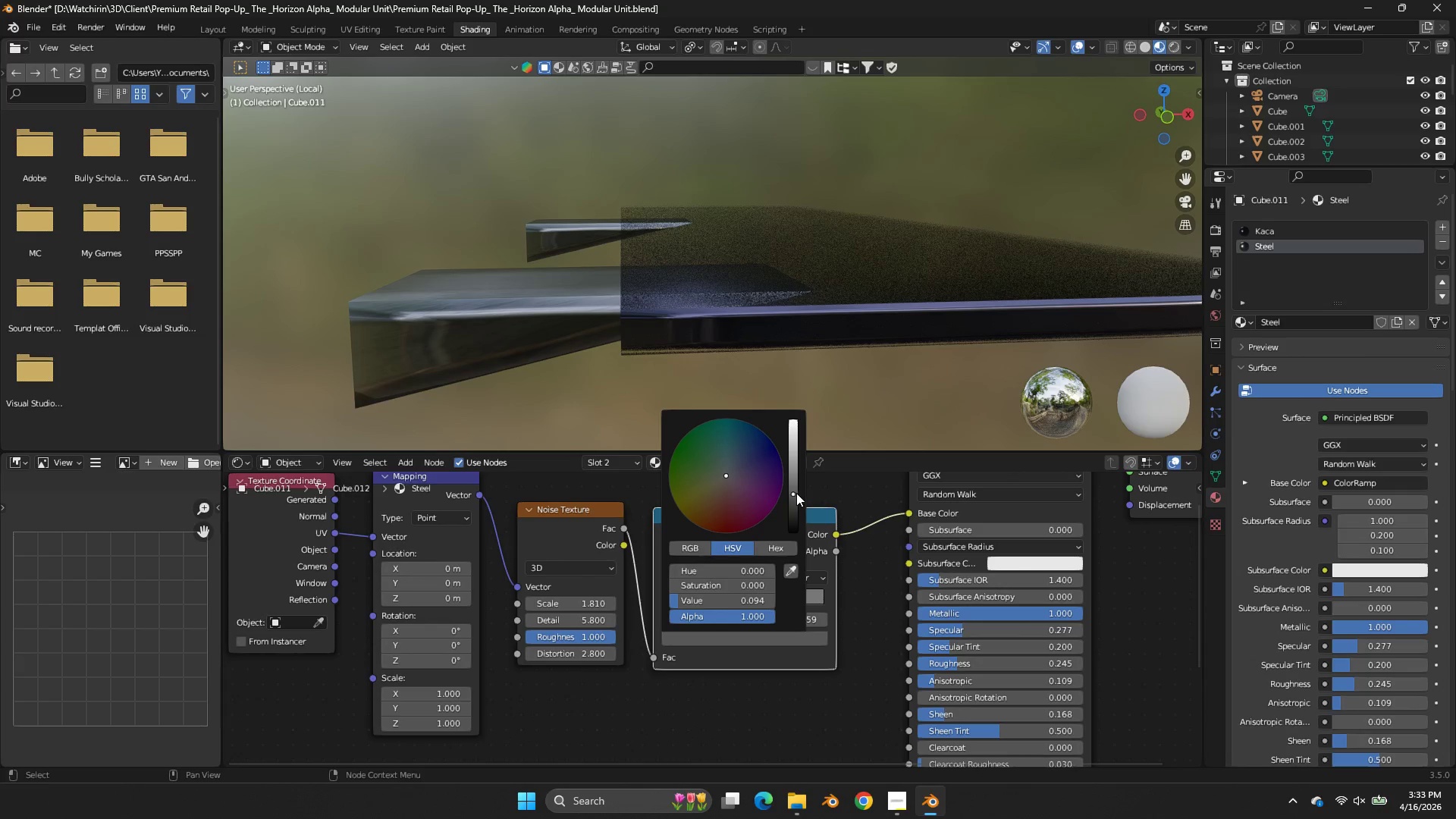 
left_click_drag(start_coordinate=[795, 494], to_coordinate=[800, 313])
 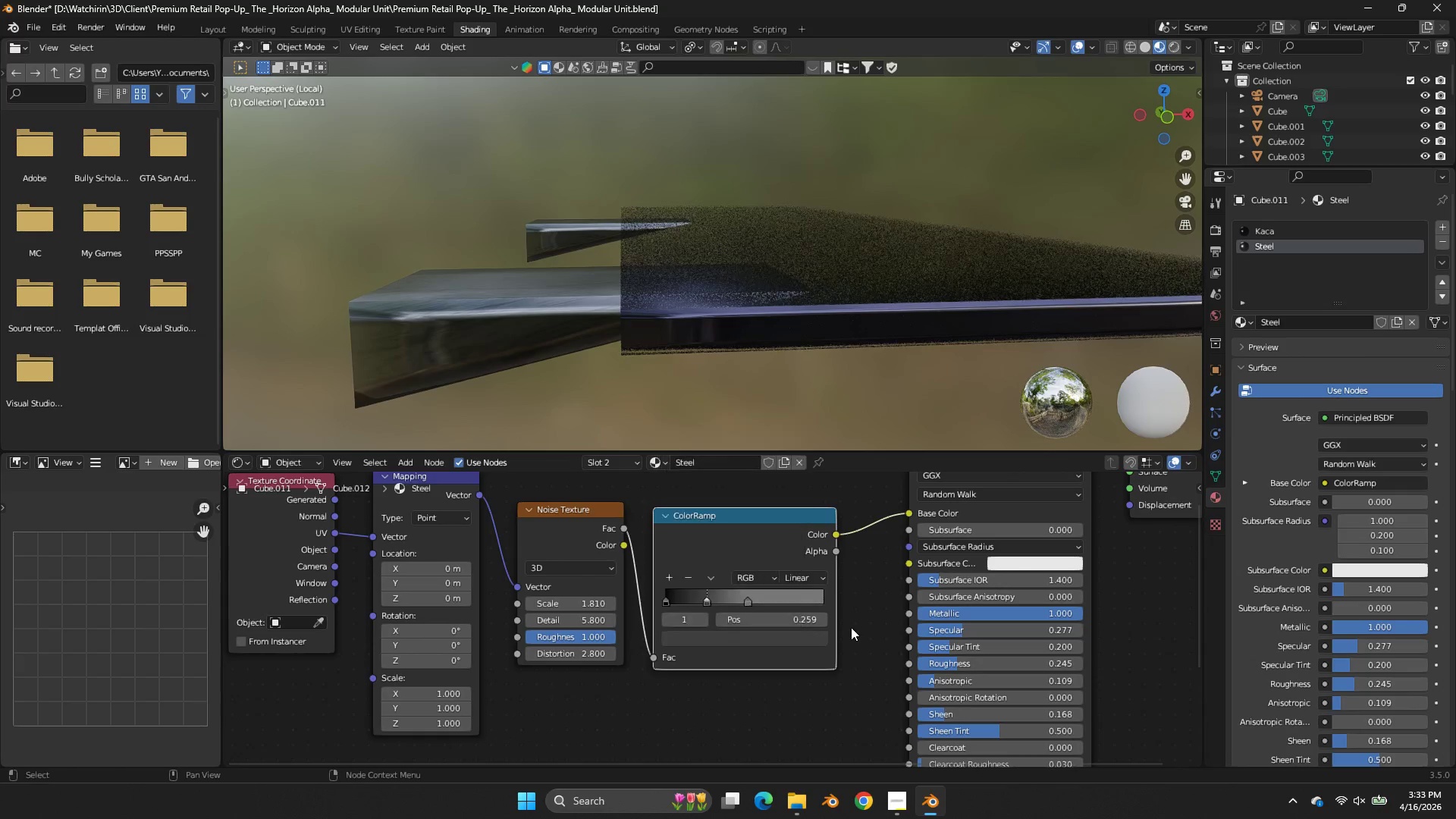 
left_click([851, 627])
 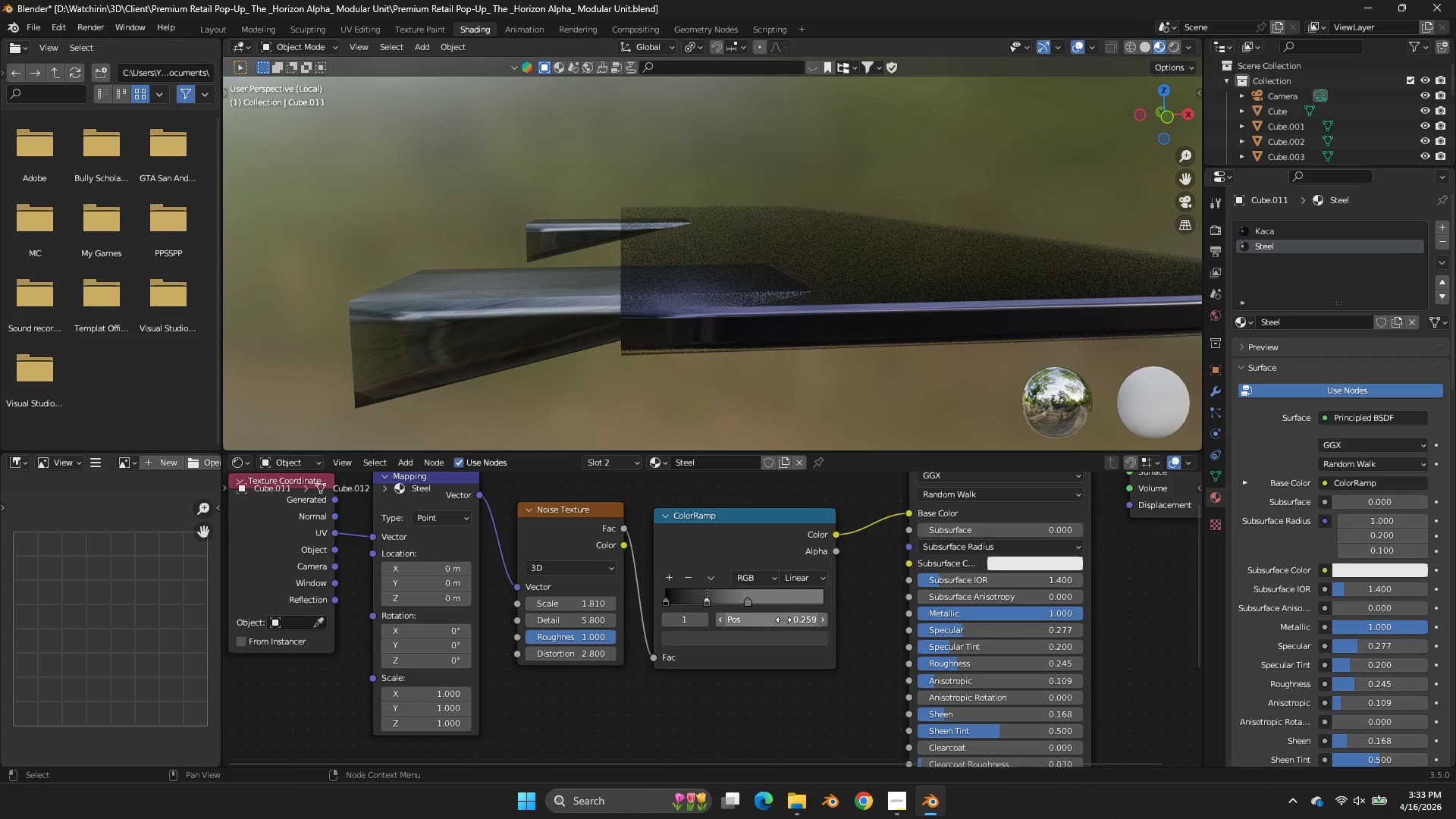 
scroll: coordinate [783, 620], scroll_direction: up, amount: 3.0
 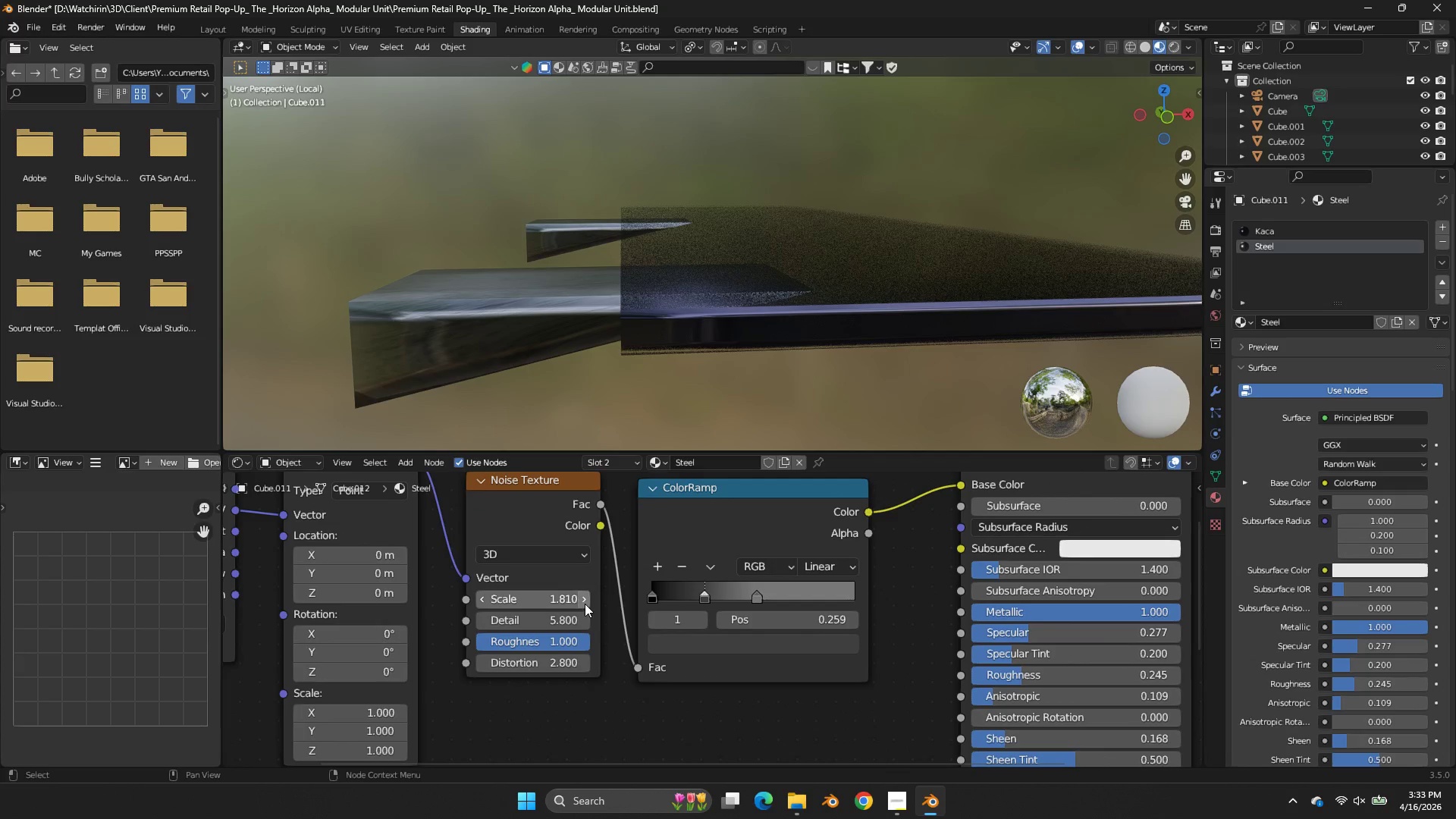 
left_click_drag(start_coordinate=[548, 596], to_coordinate=[896, 407])
 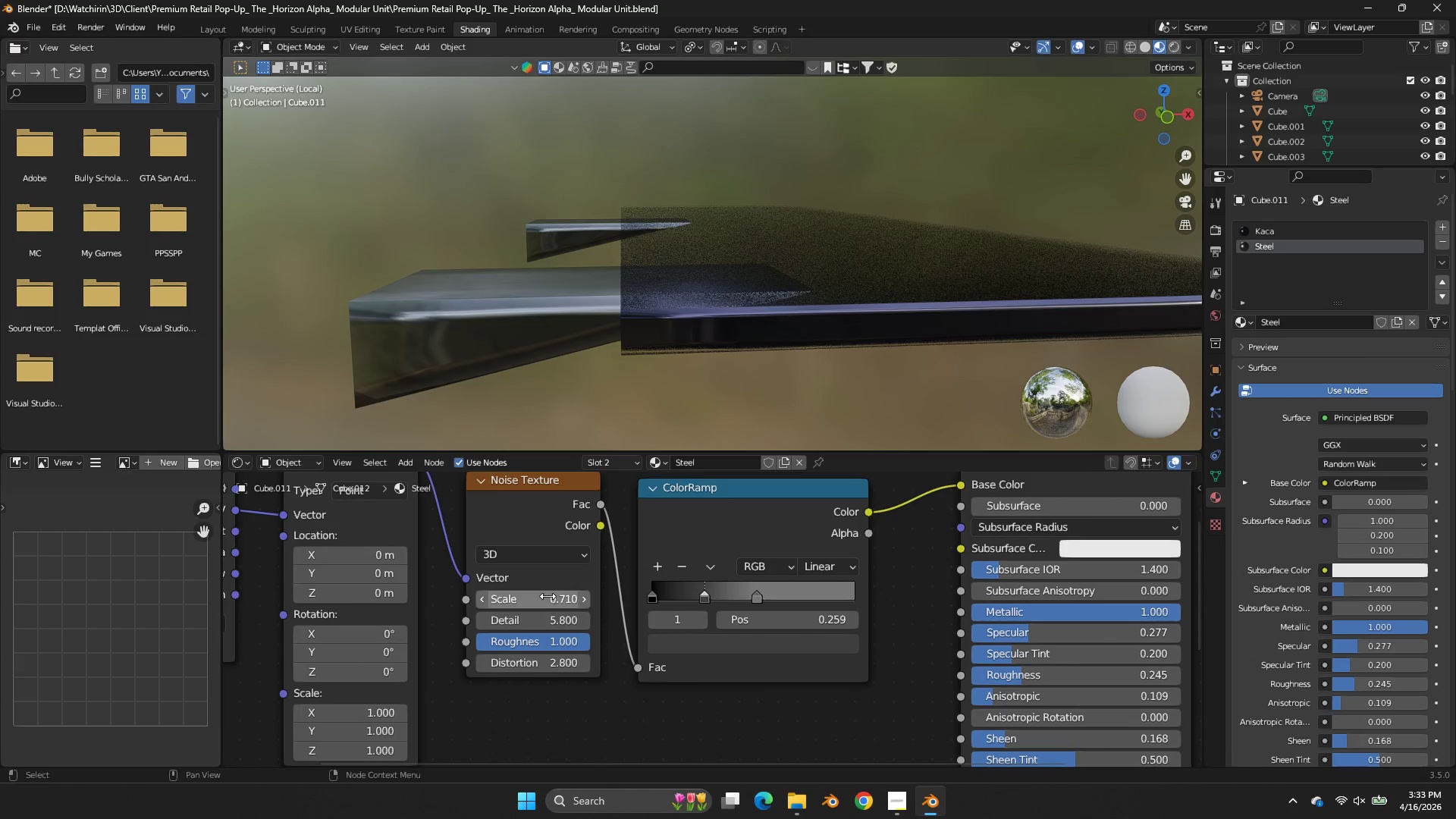 
left_click([548, 596])
 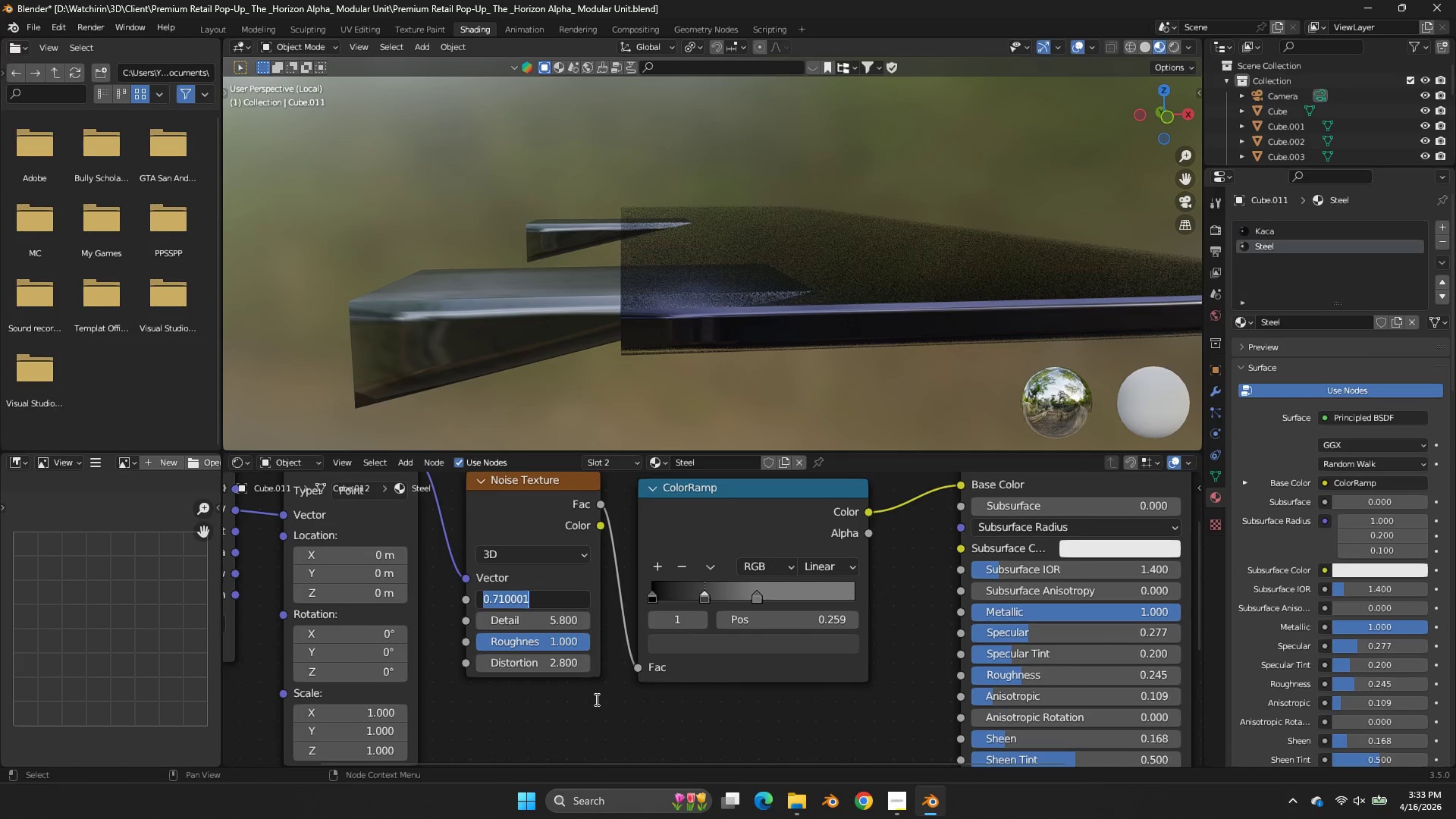 
key(1)
 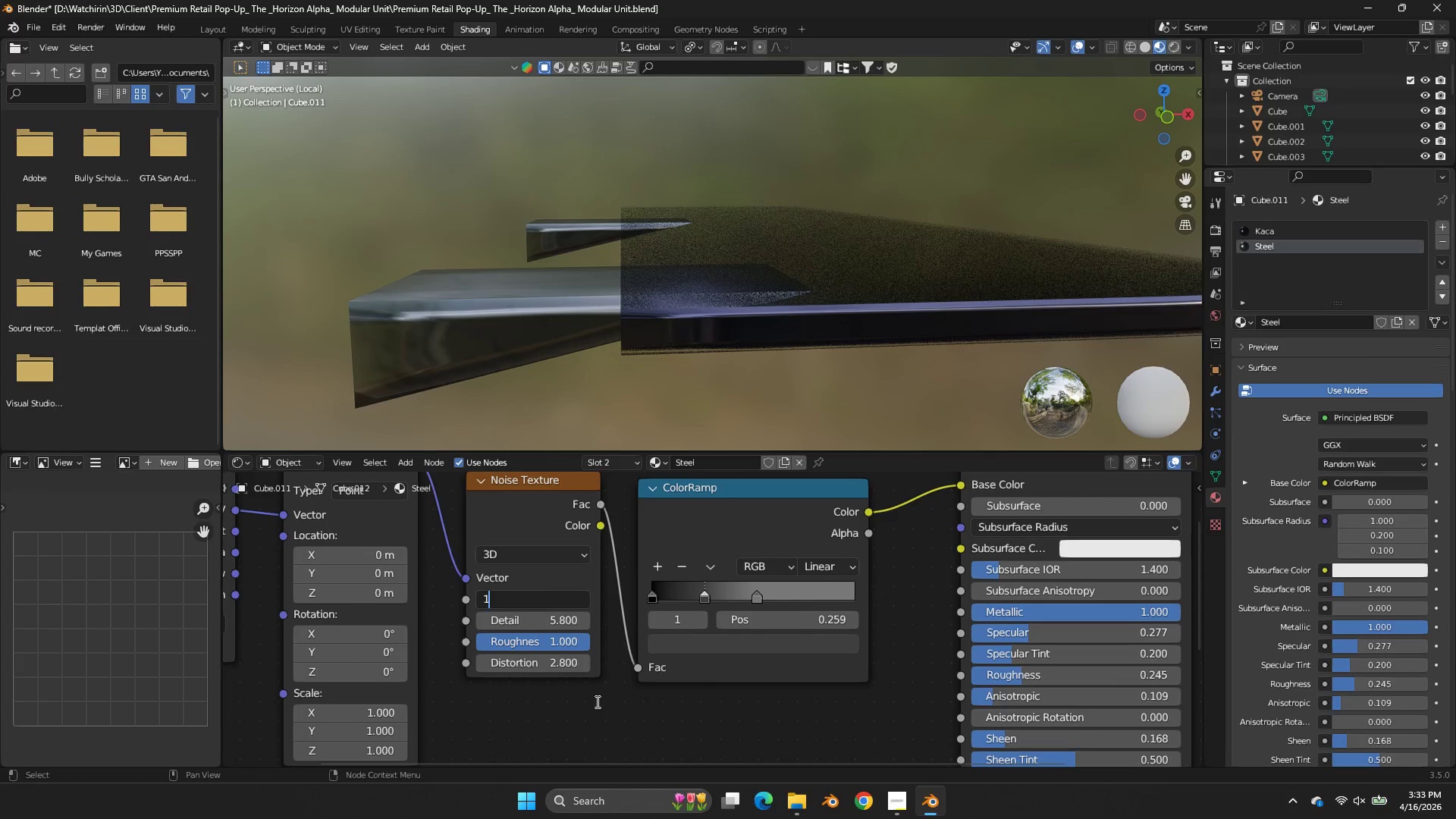 
left_click([596, 701])
 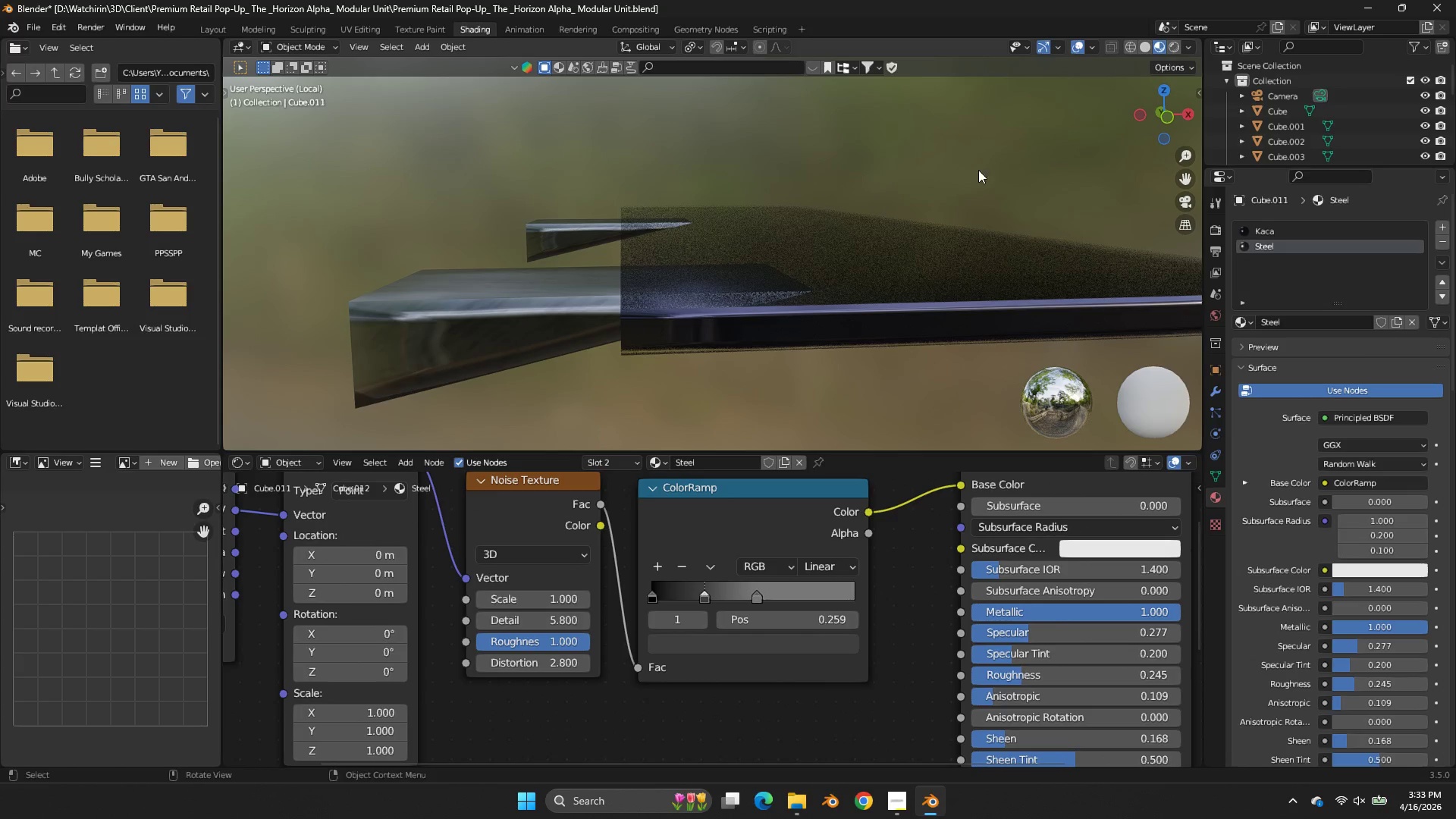 
left_click_drag(start_coordinate=[1148, 112], to_coordinate=[246, 128])
 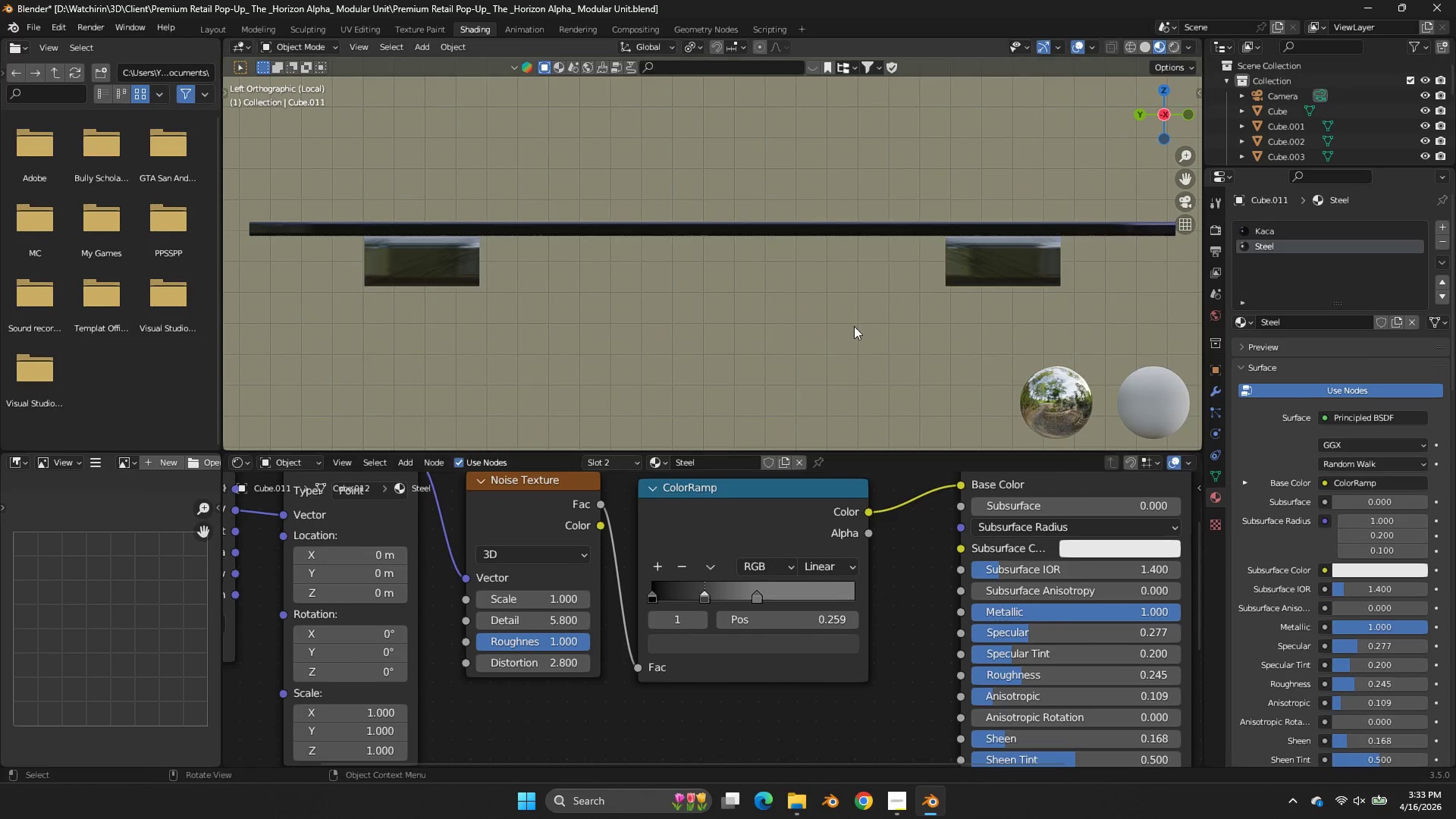 
scroll: coordinate [1026, 230], scroll_direction: down, amount: 3.0
 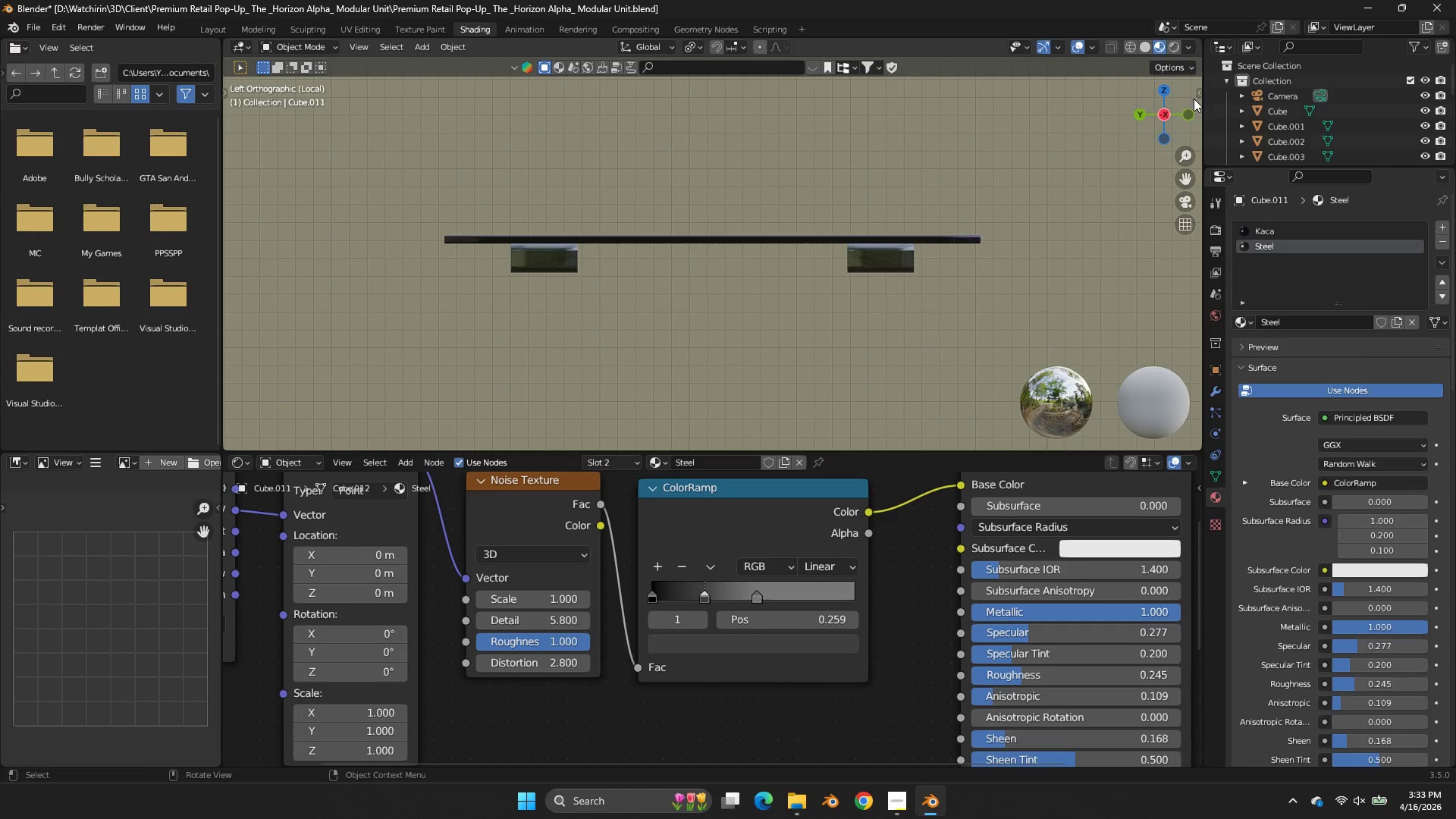 
left_click_drag(start_coordinate=[1178, 107], to_coordinate=[1052, 143])
 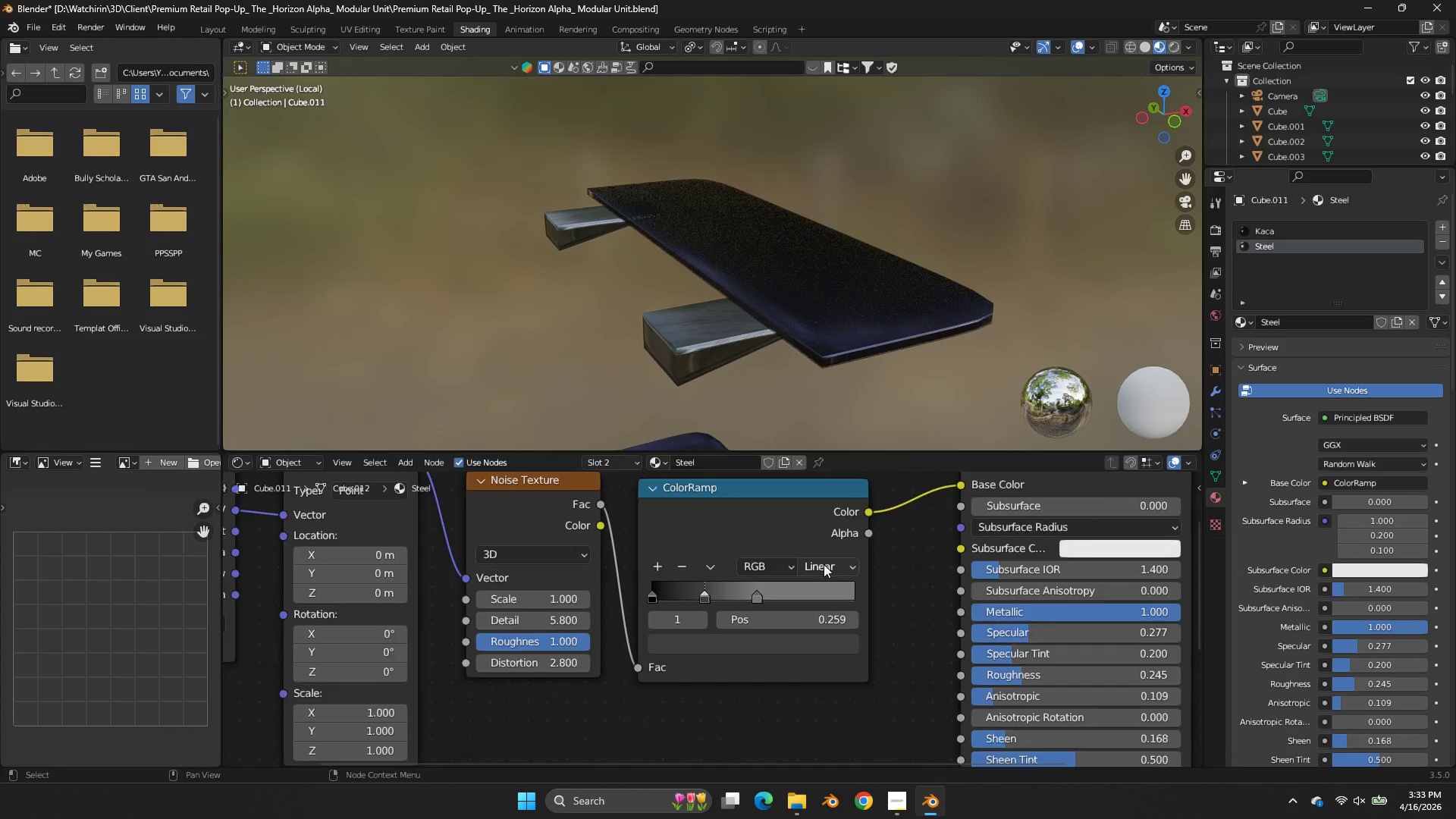 
left_click([760, 587])
 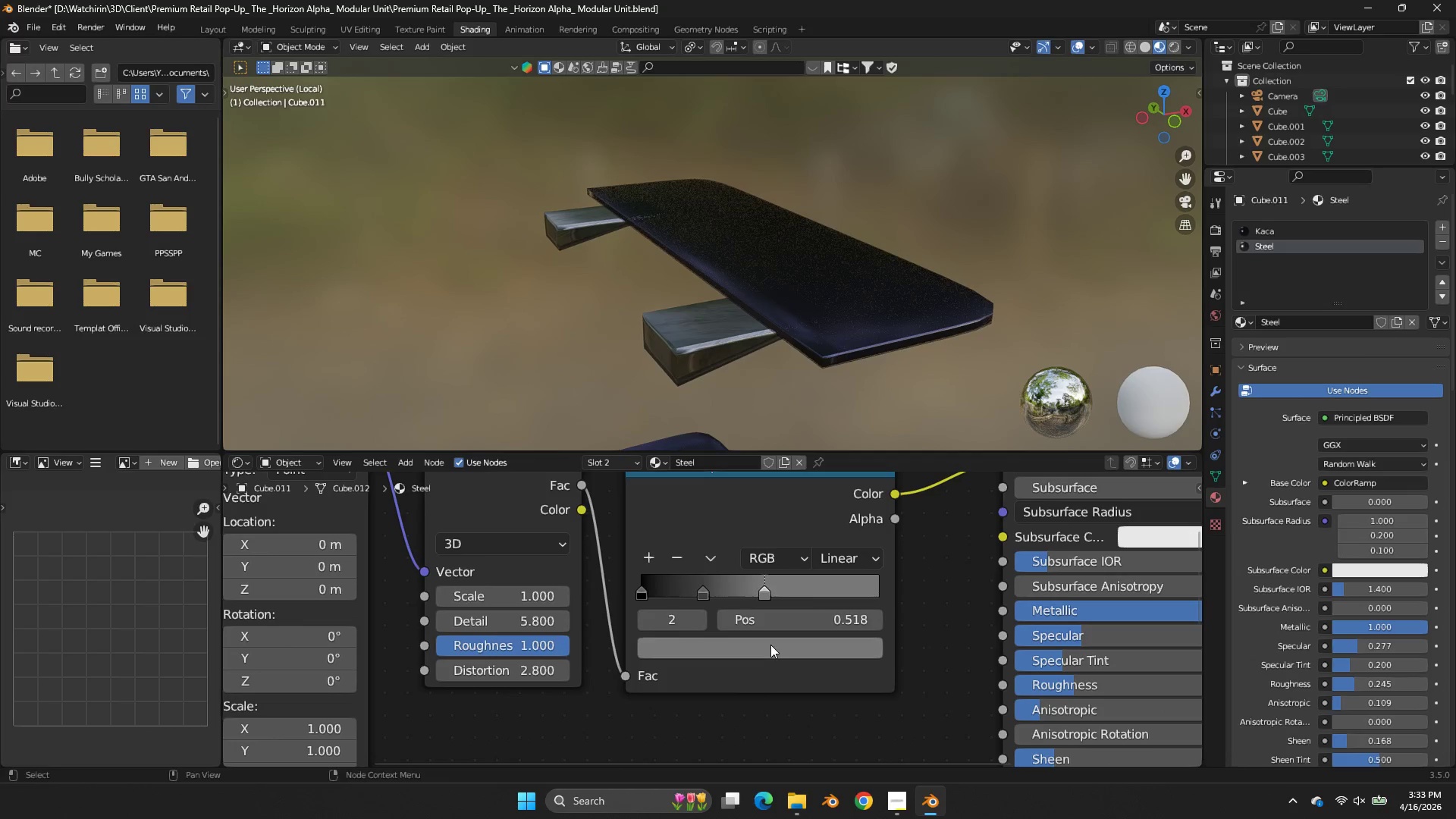 
scroll: coordinate [824, 564], scroll_direction: up, amount: 2.0
 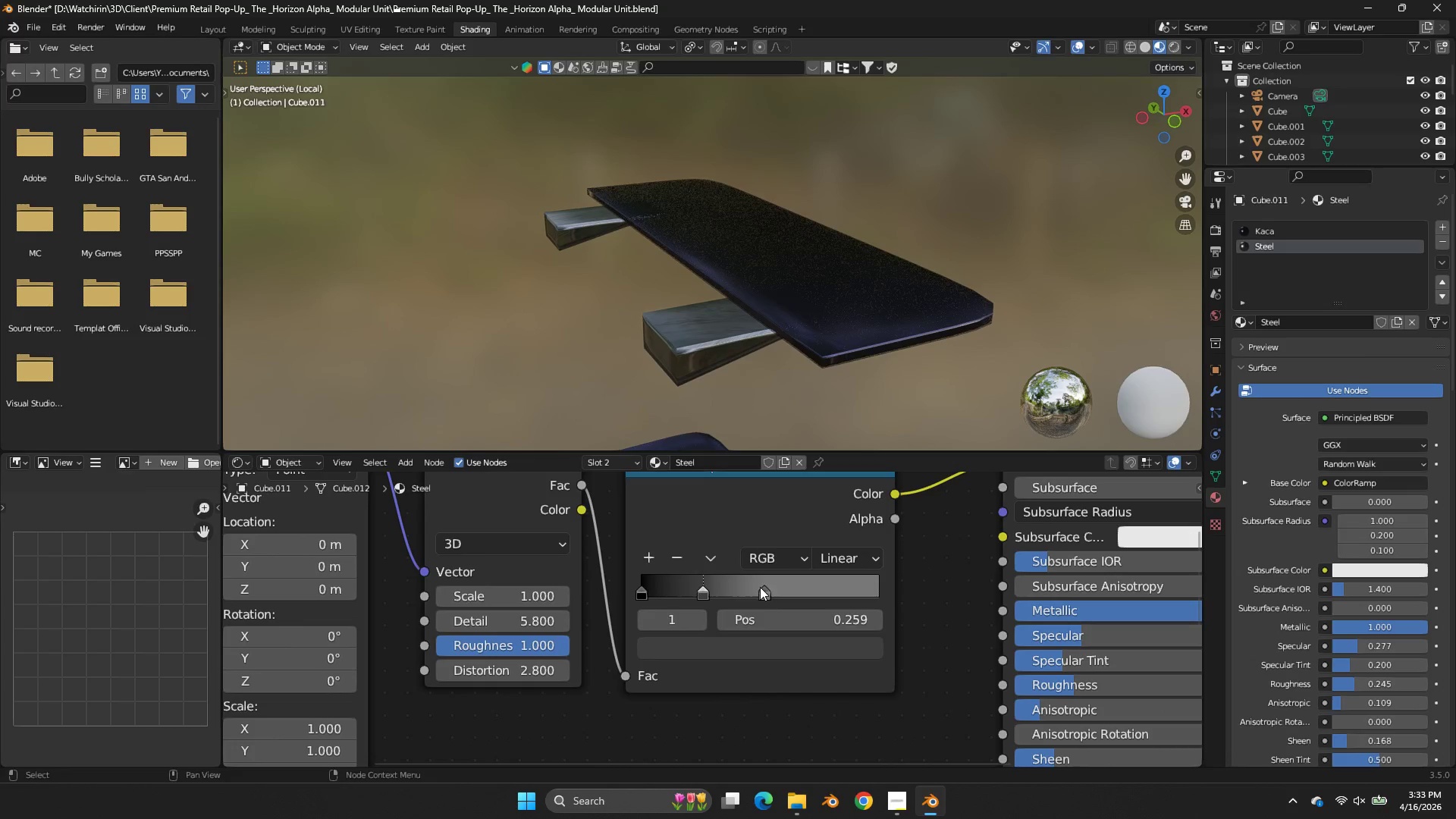 
double_click([770, 645])
 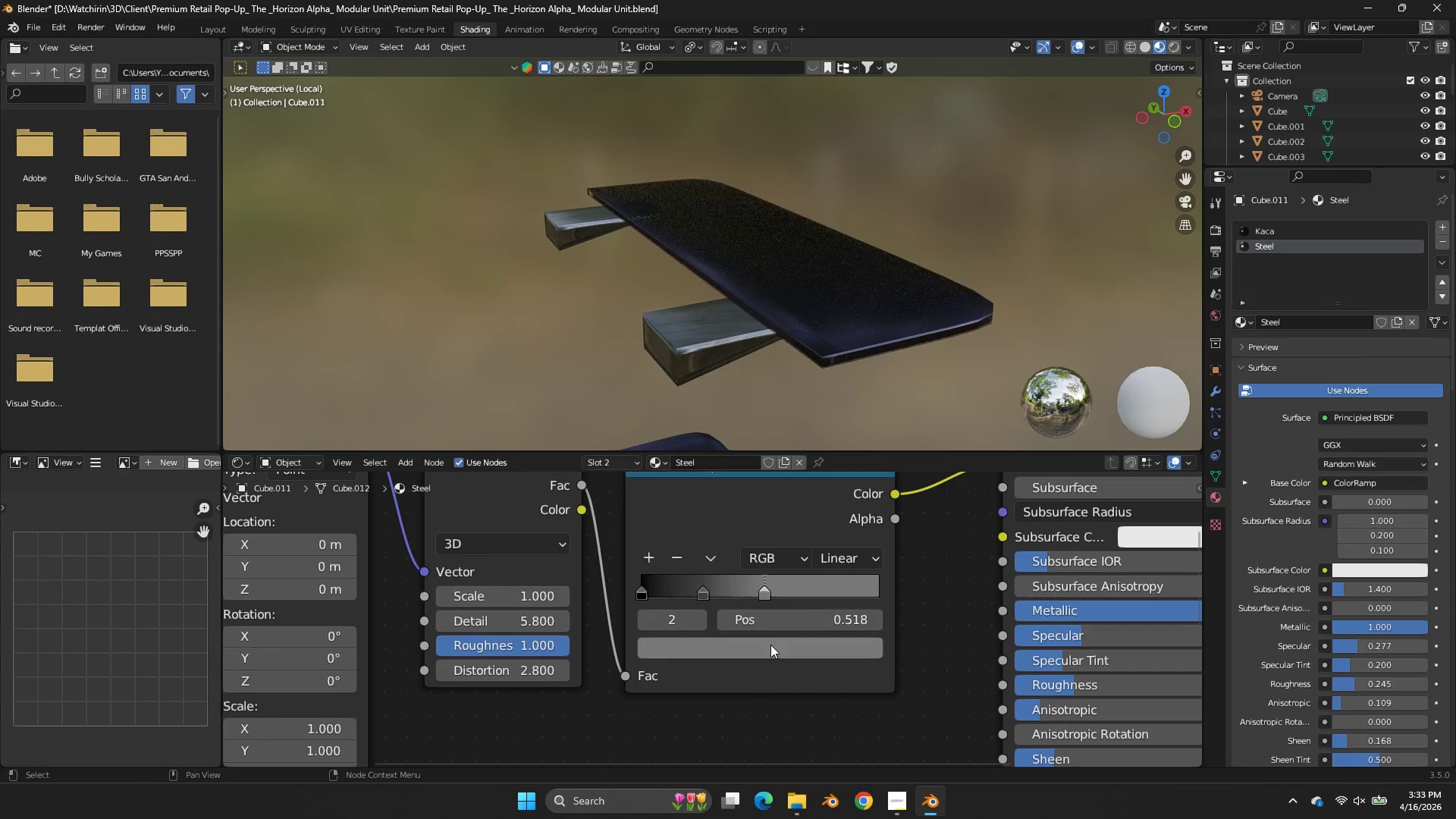 
triple_click([770, 645])
 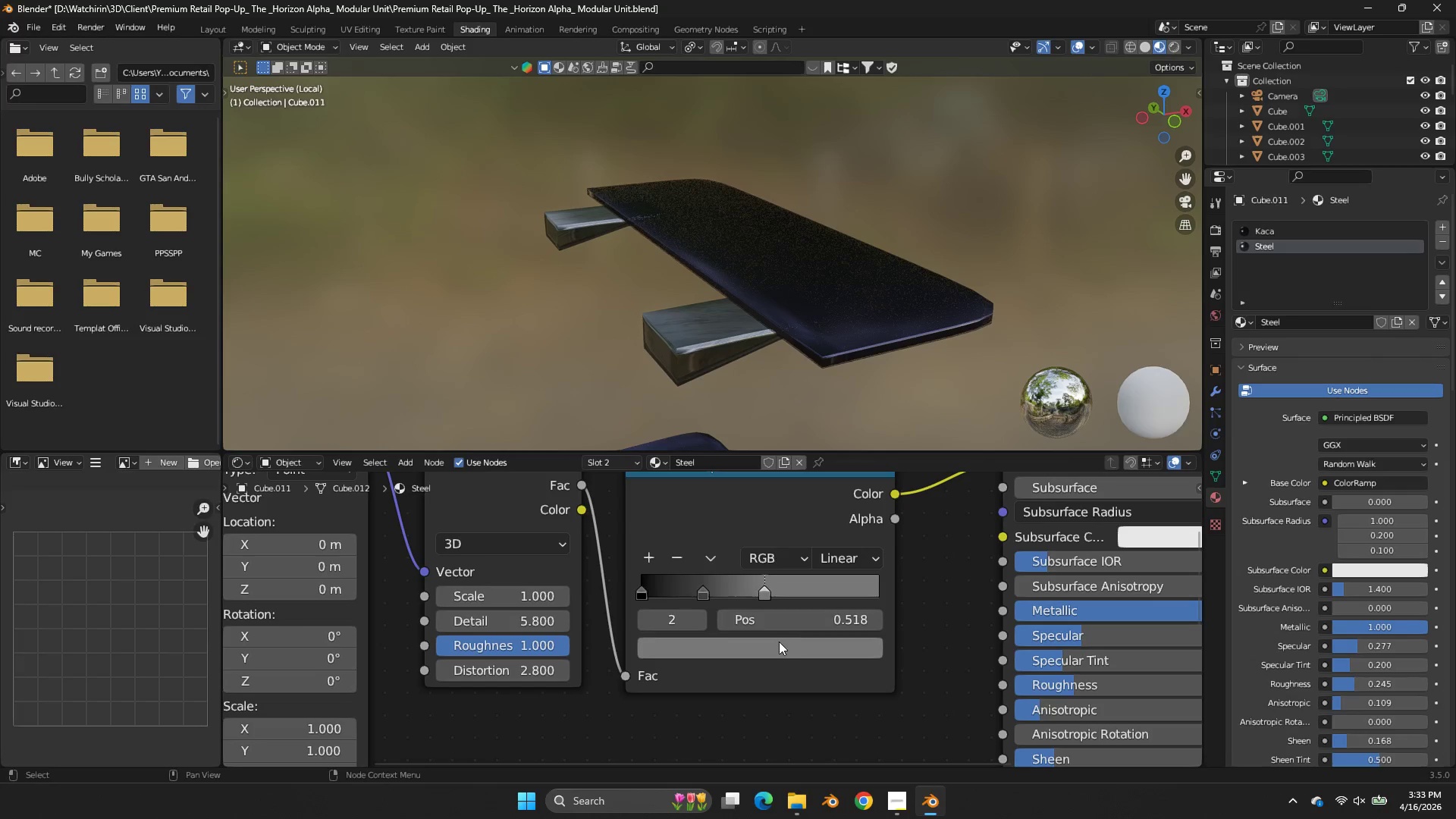 
left_click([779, 642])
 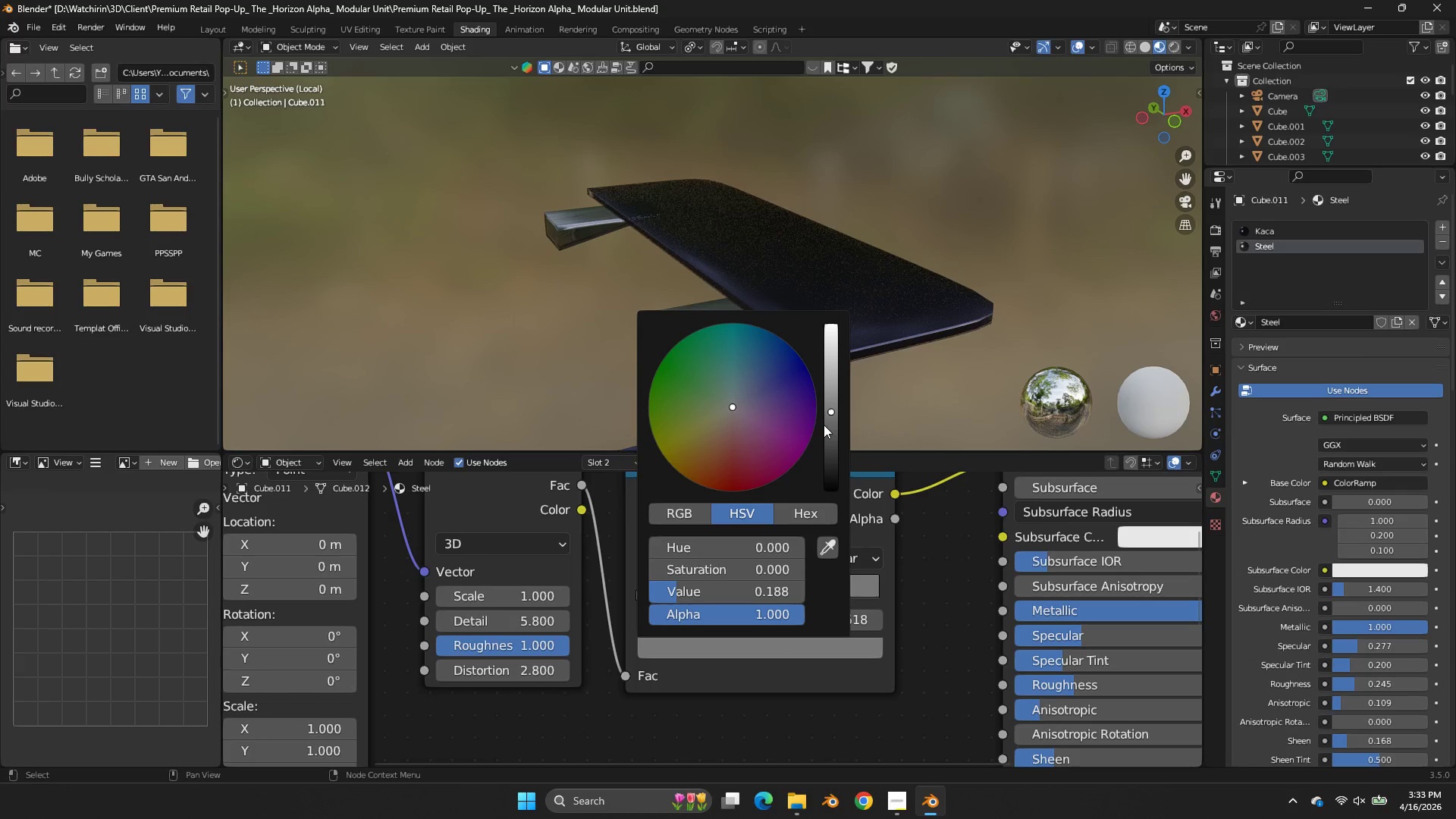 
left_click_drag(start_coordinate=[834, 415], to_coordinate=[839, 348])
 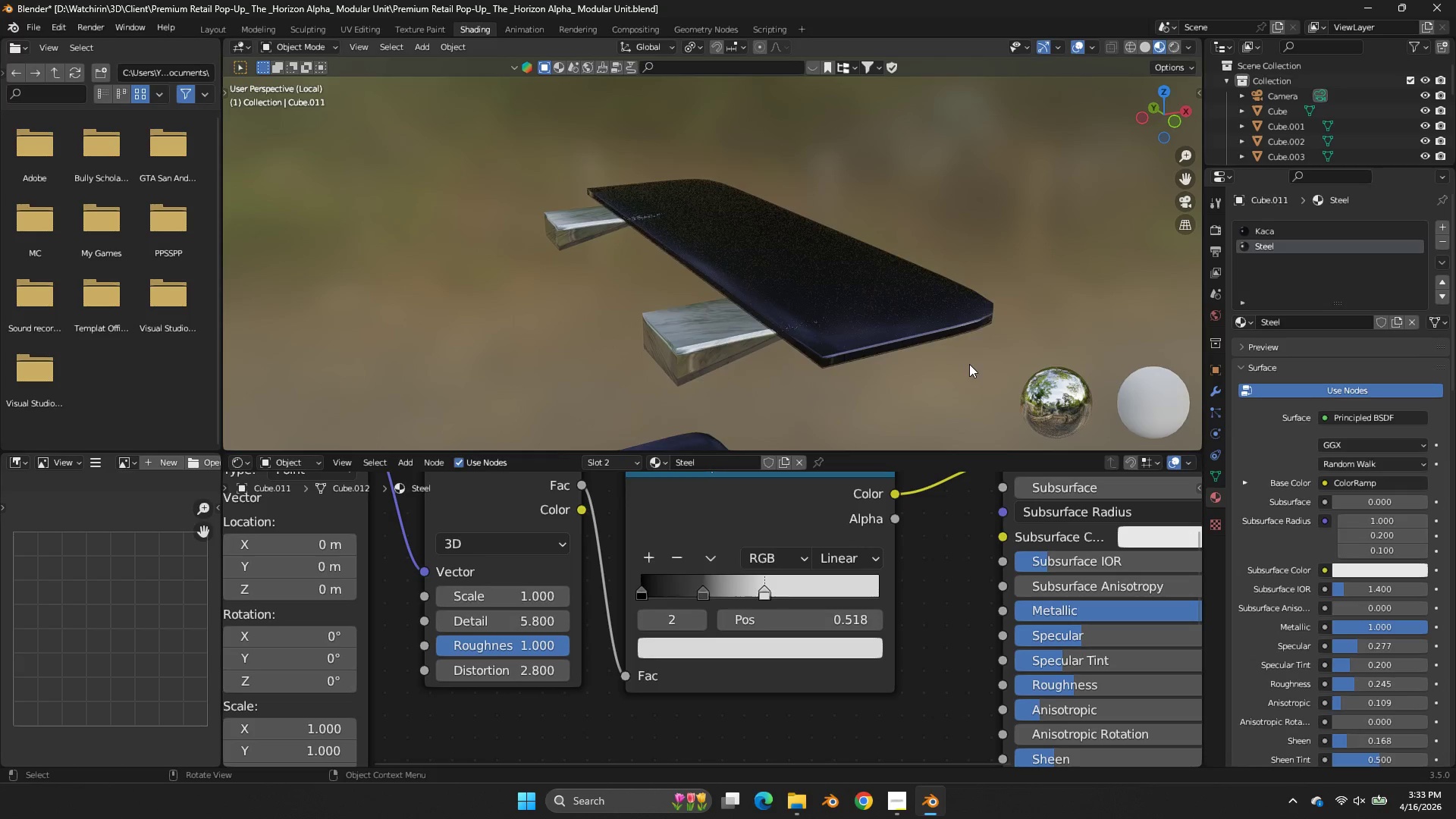 
scroll: coordinate [890, 398], scroll_direction: up, amount: 2.0
 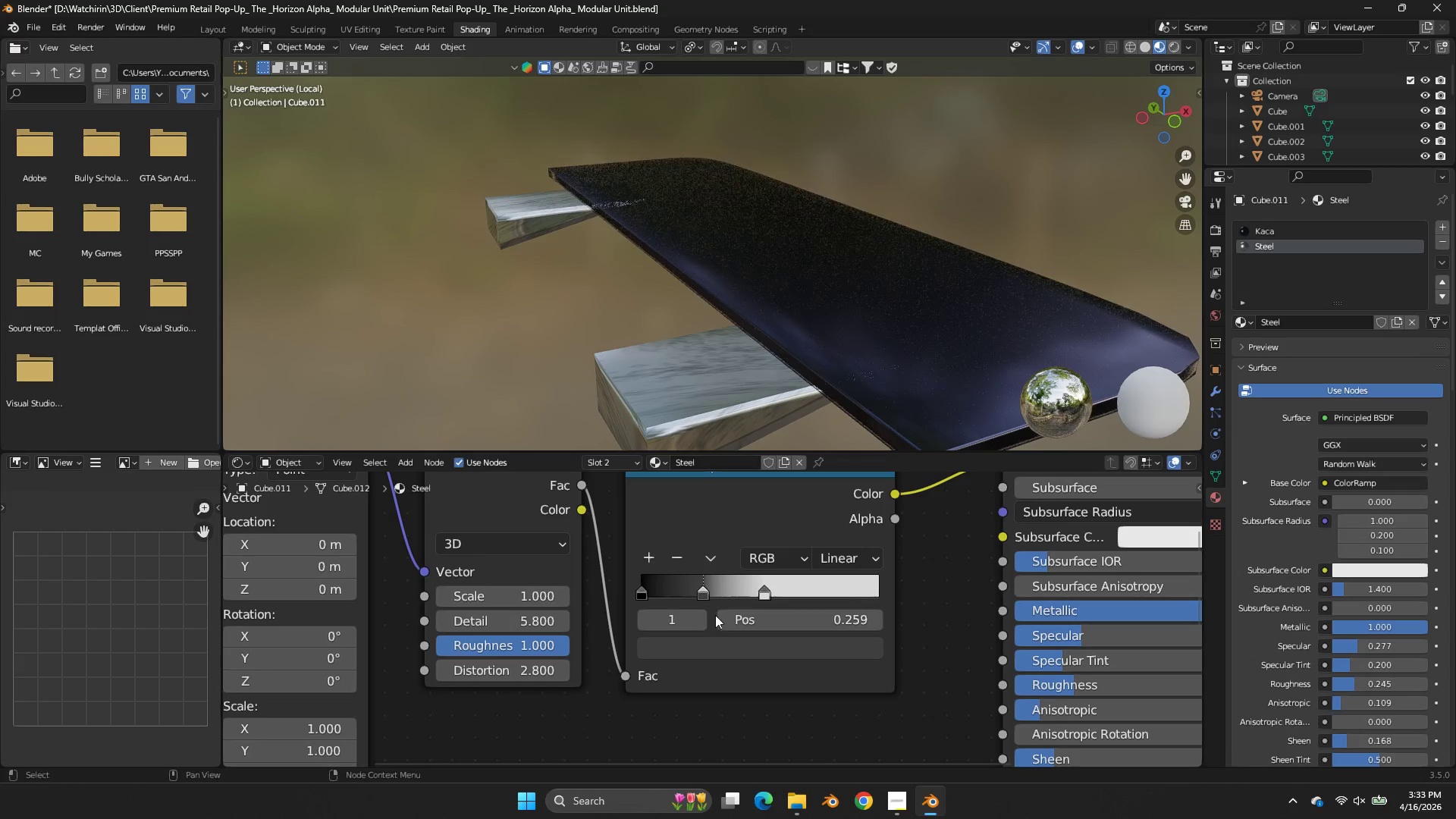 
double_click([723, 634])
 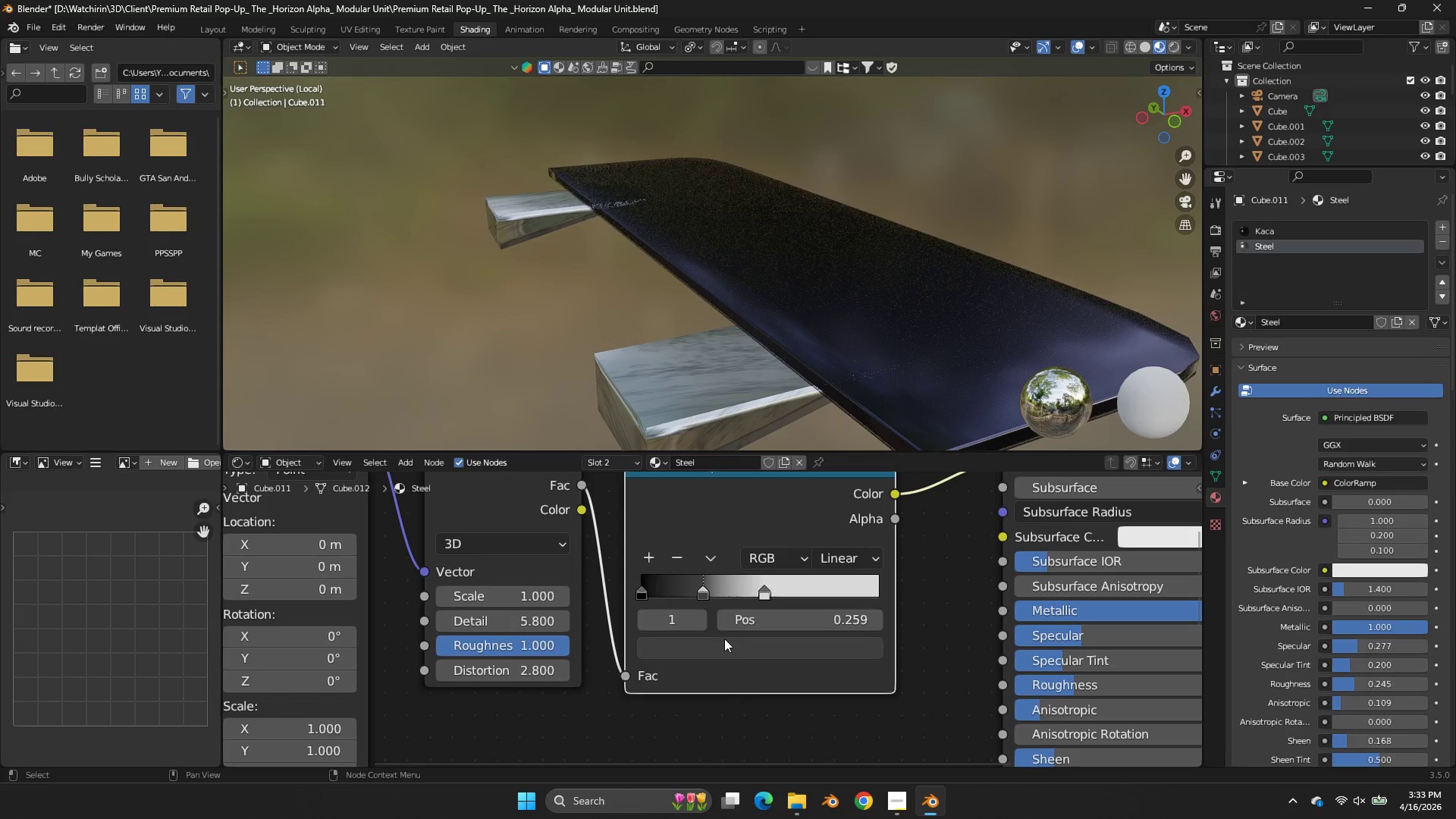 
triple_click([725, 639])
 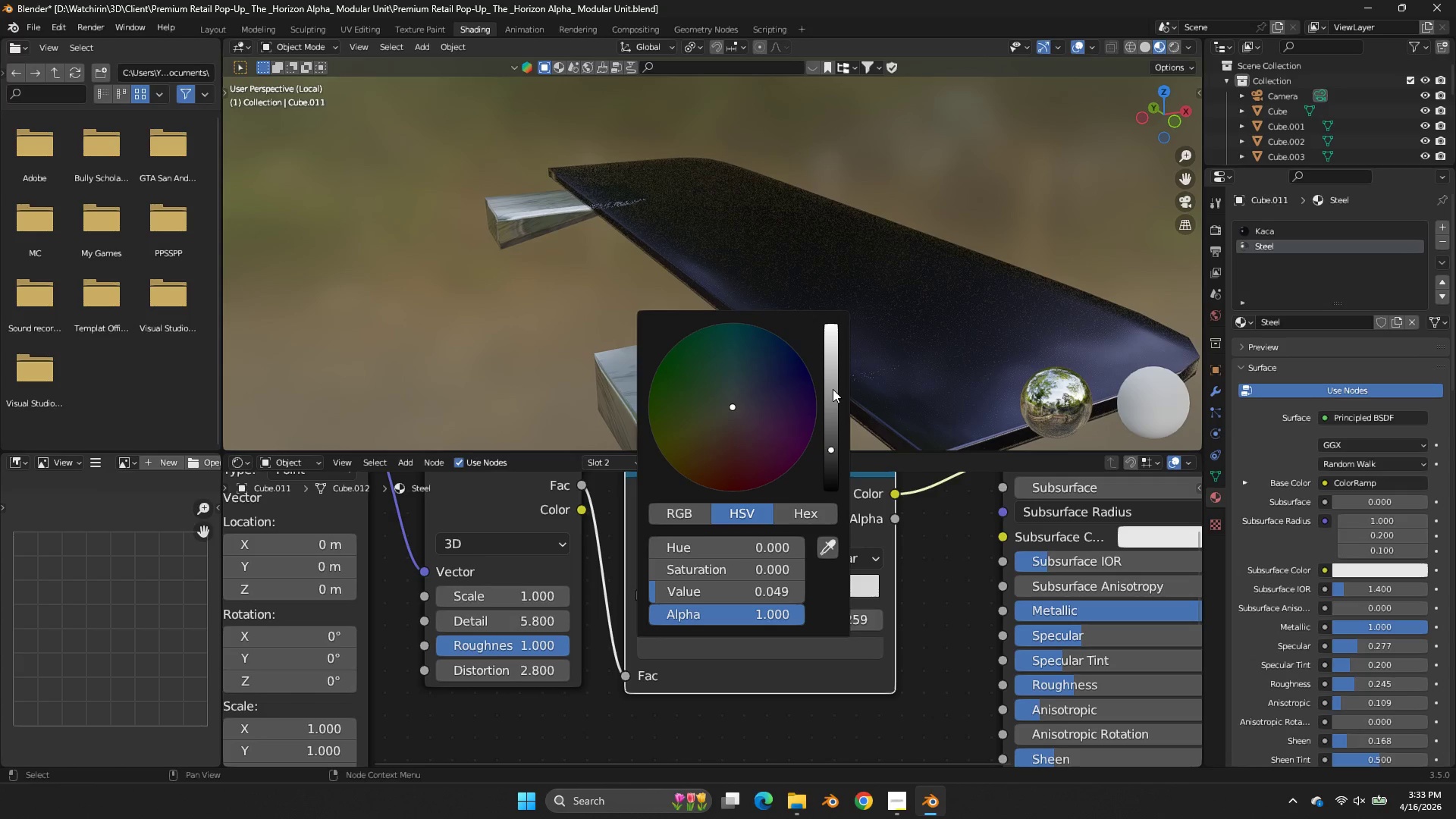 
left_click([831, 415])
 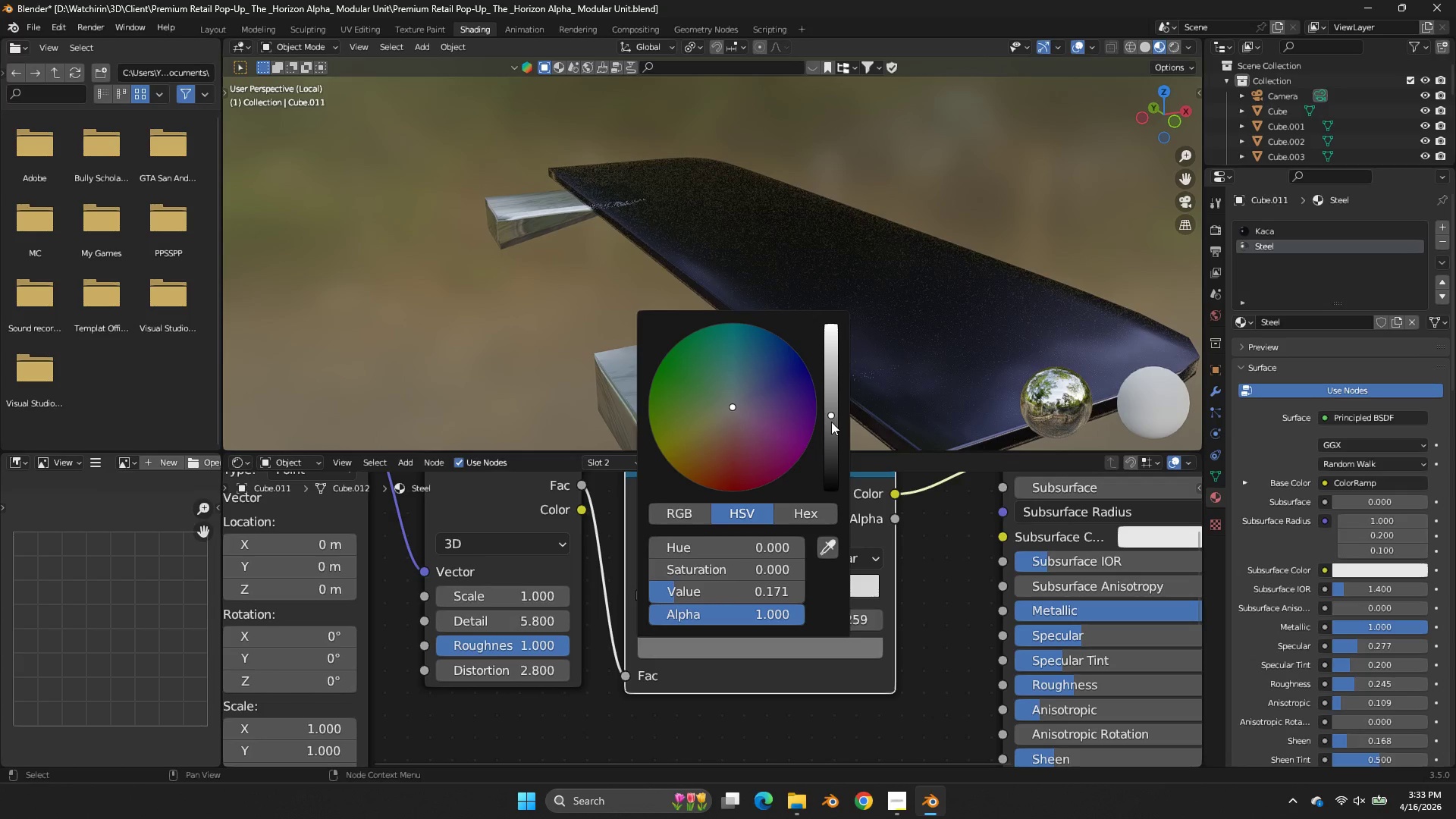 
left_click_drag(start_coordinate=[831, 421], to_coordinate=[833, 437])
 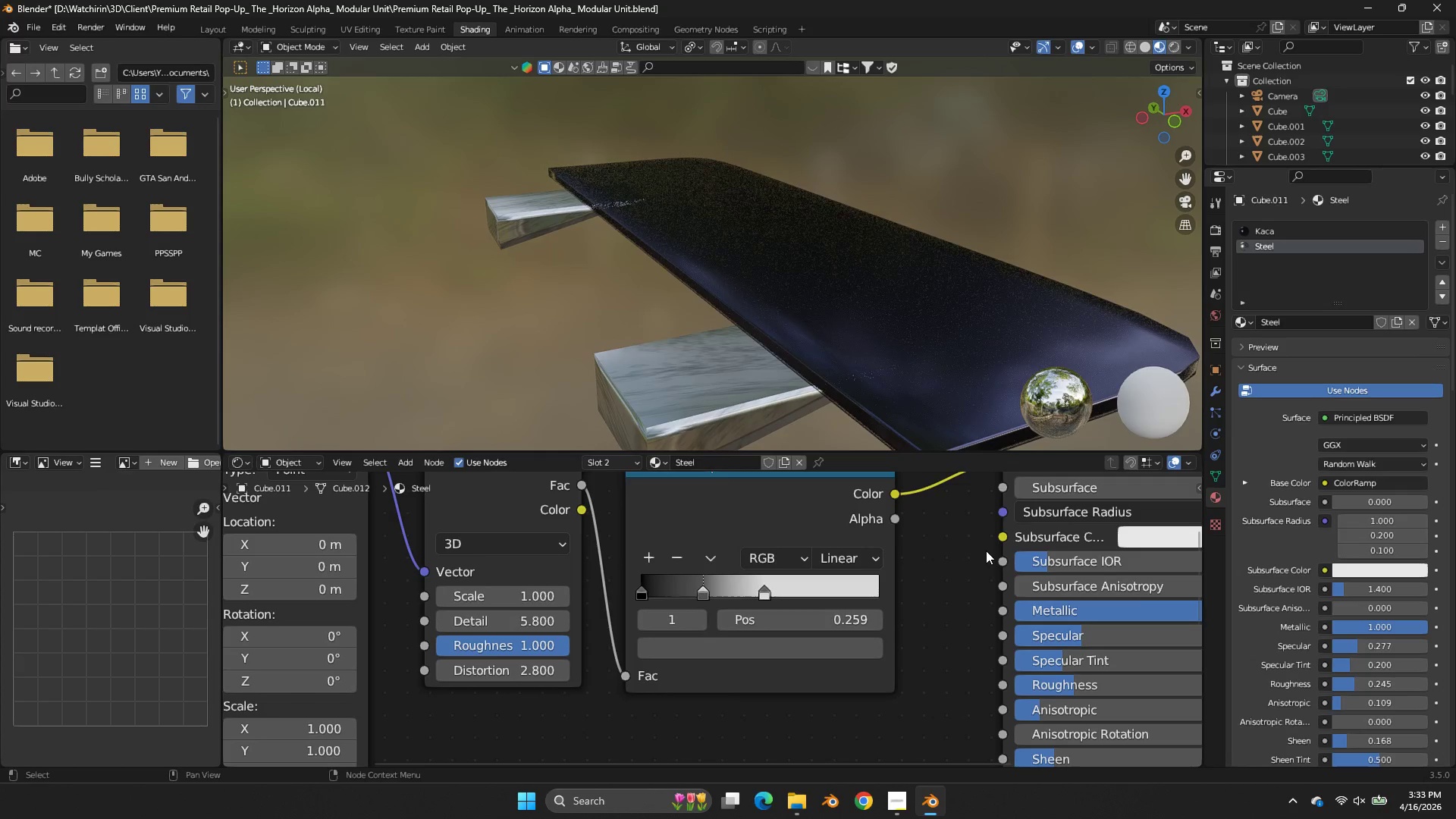 
triple_click([986, 551])
 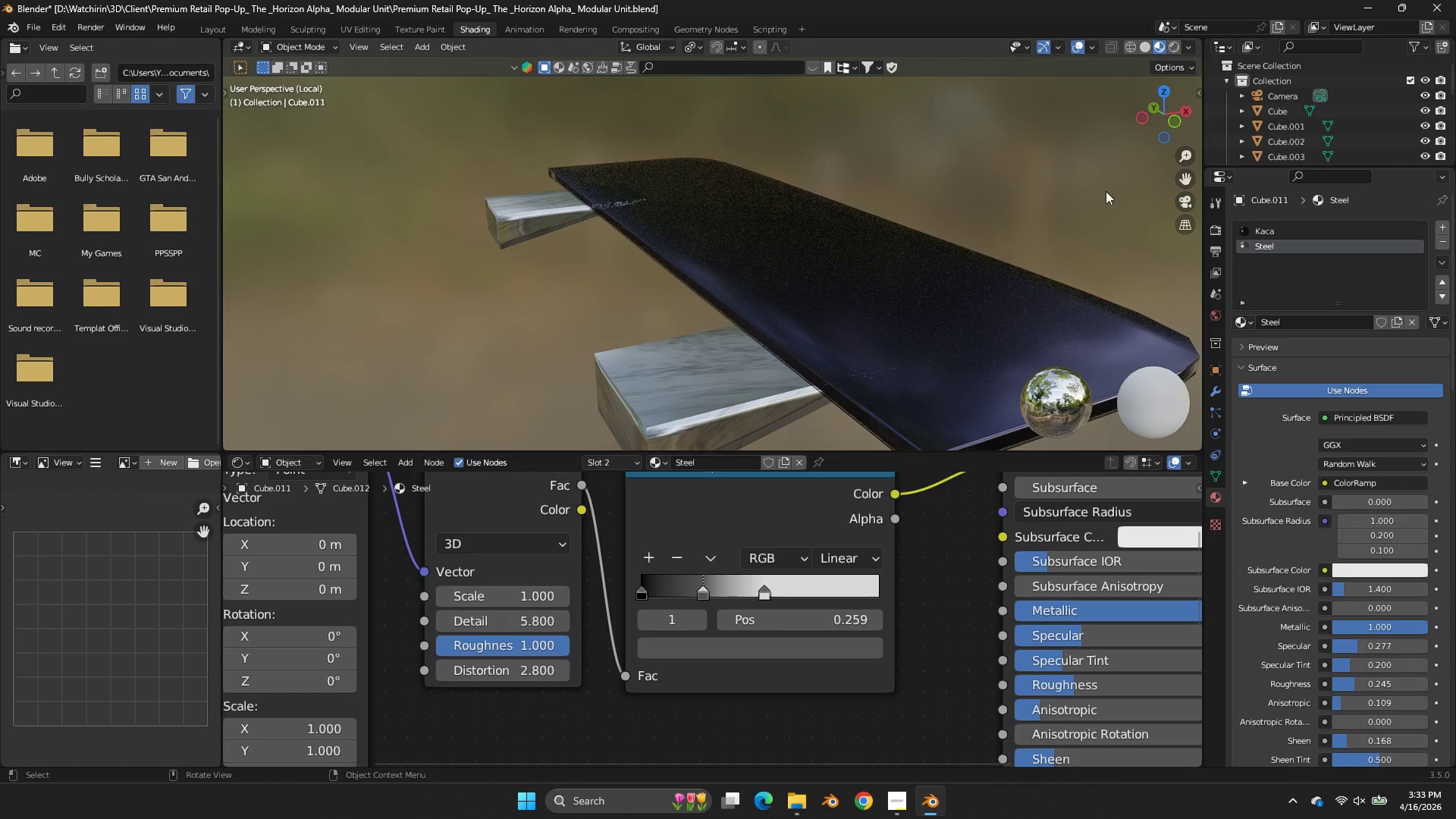 
left_click_drag(start_coordinate=[1156, 111], to_coordinate=[1073, 76])
 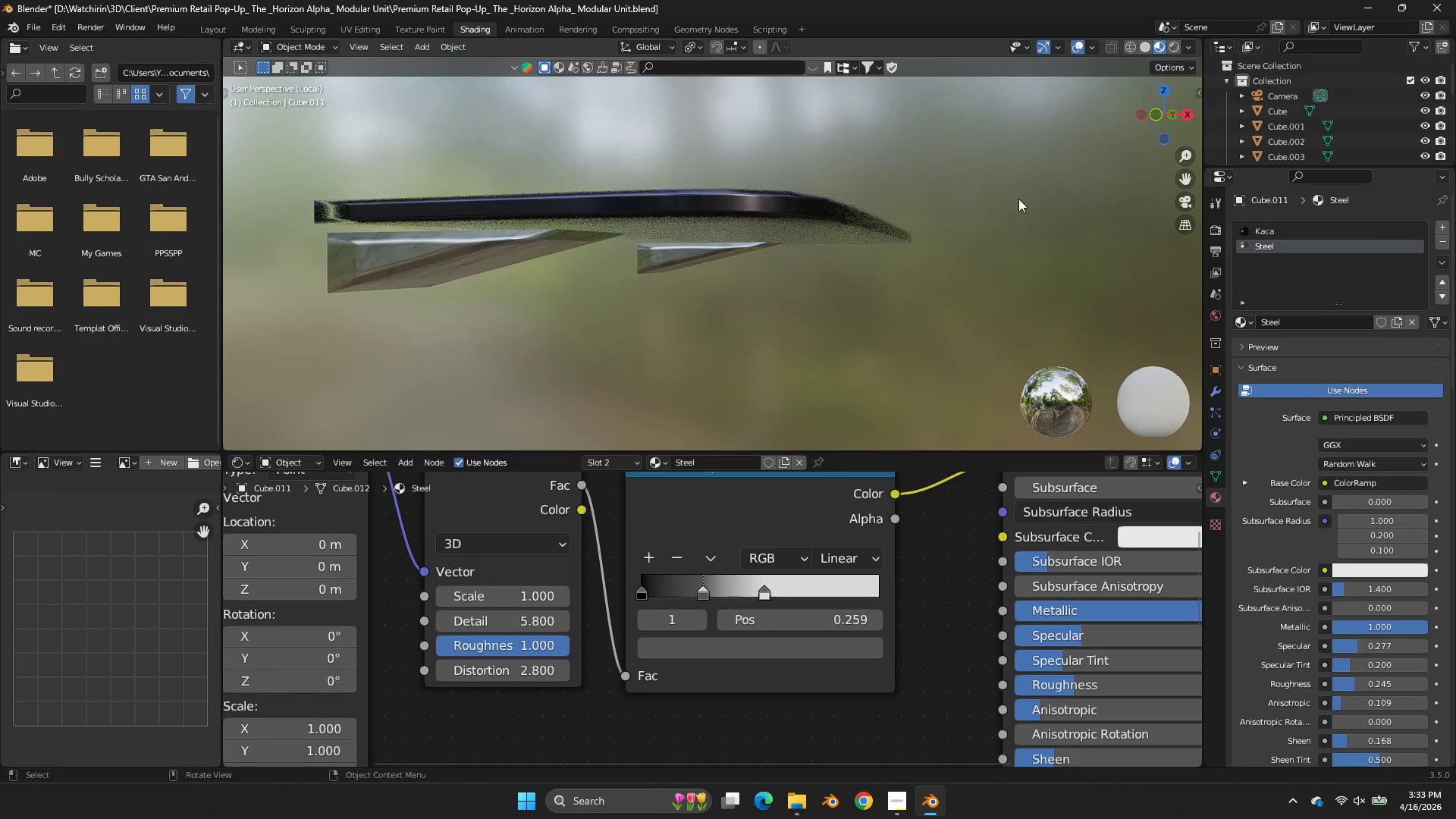 
scroll: coordinate [1018, 199], scroll_direction: down, amount: 9.0
 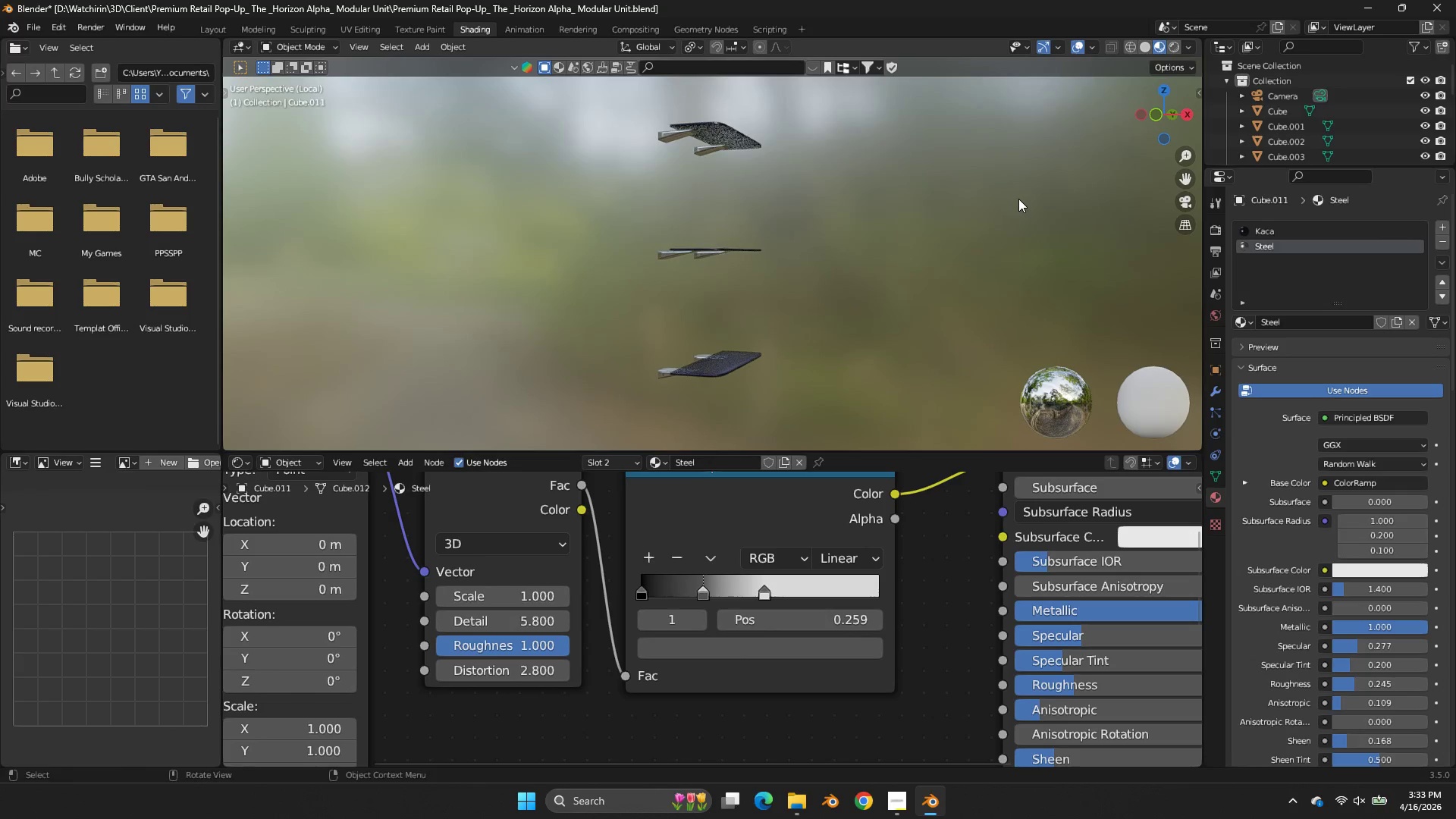 
scroll: coordinate [1018, 199], scroll_direction: up, amount: 5.0
 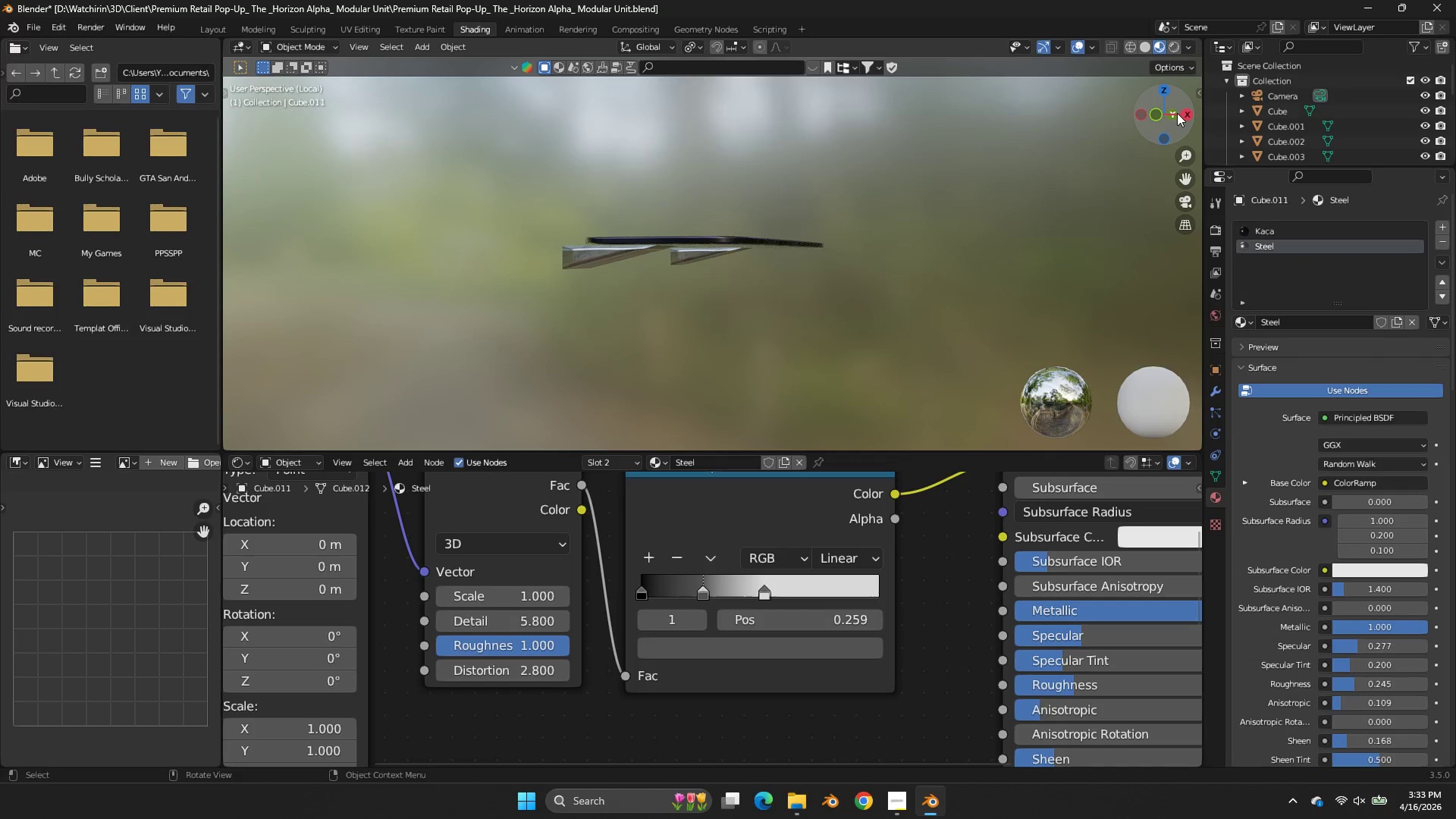 
left_click_drag(start_coordinate=[1167, 121], to_coordinate=[1027, 199])
 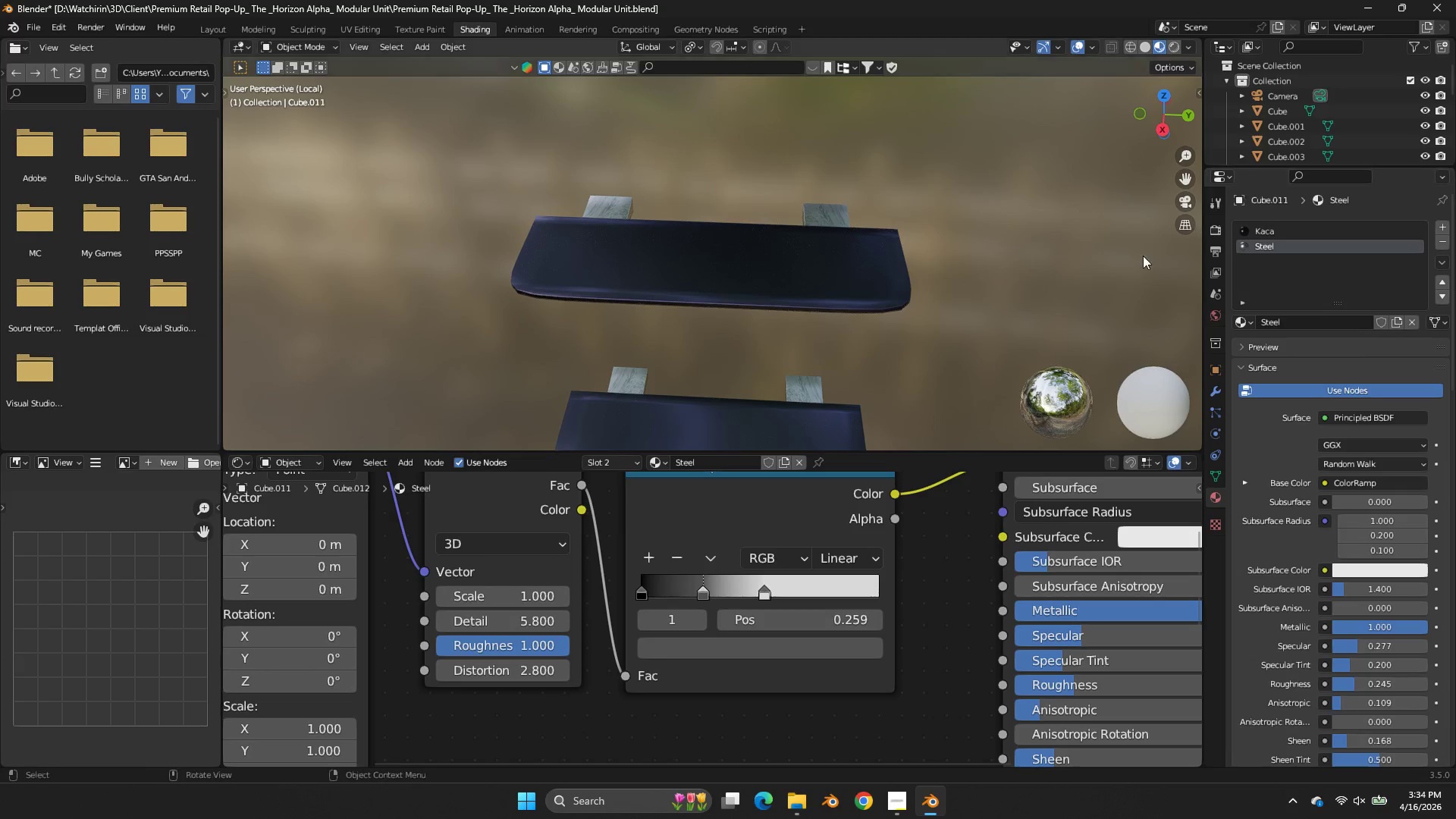 
left_click([1129, 262])
 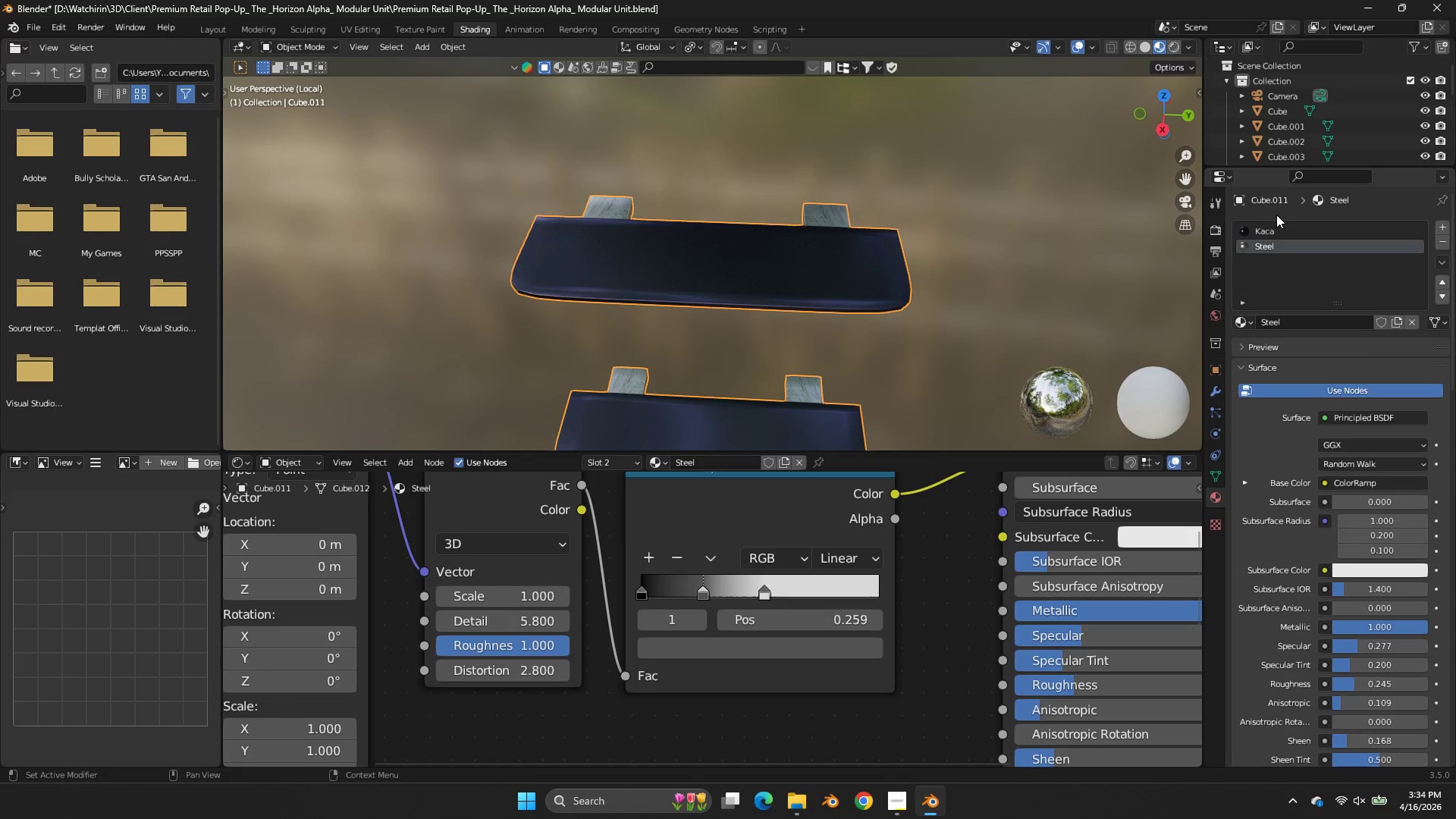 
left_click([1307, 222])
 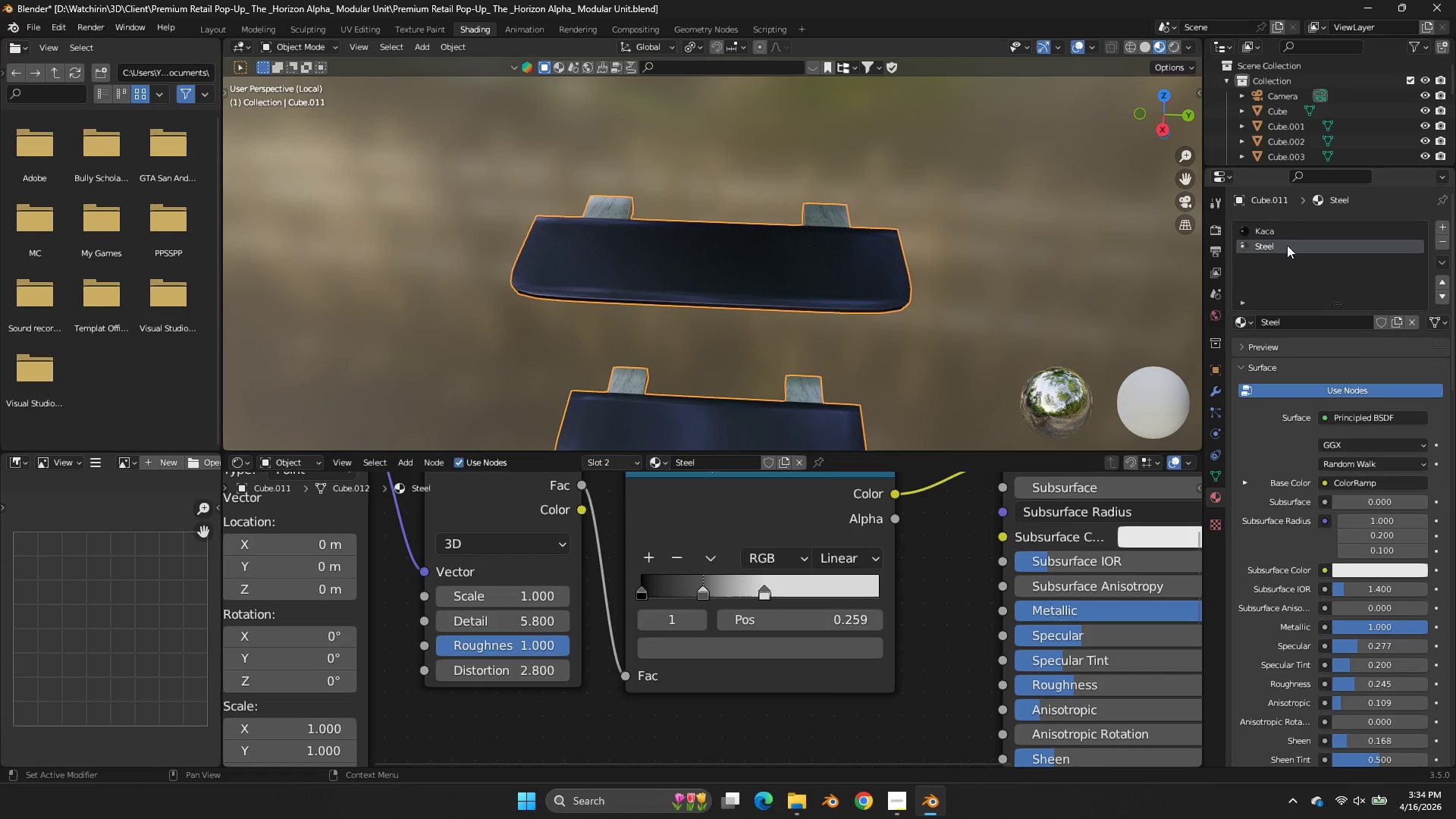 
left_click([1294, 230])
 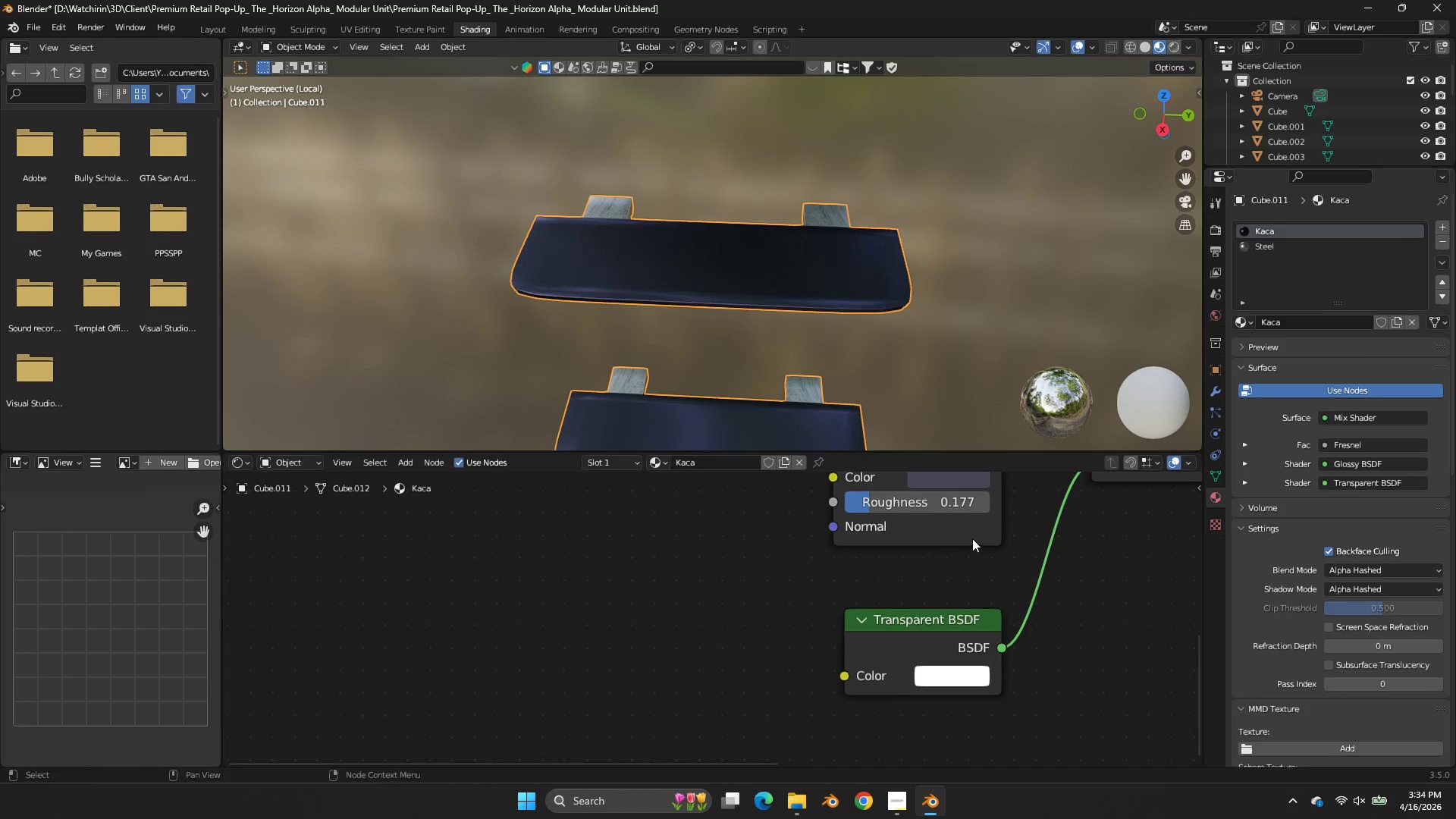 
scroll: coordinate [1013, 530], scroll_direction: down, amount: 2.0
 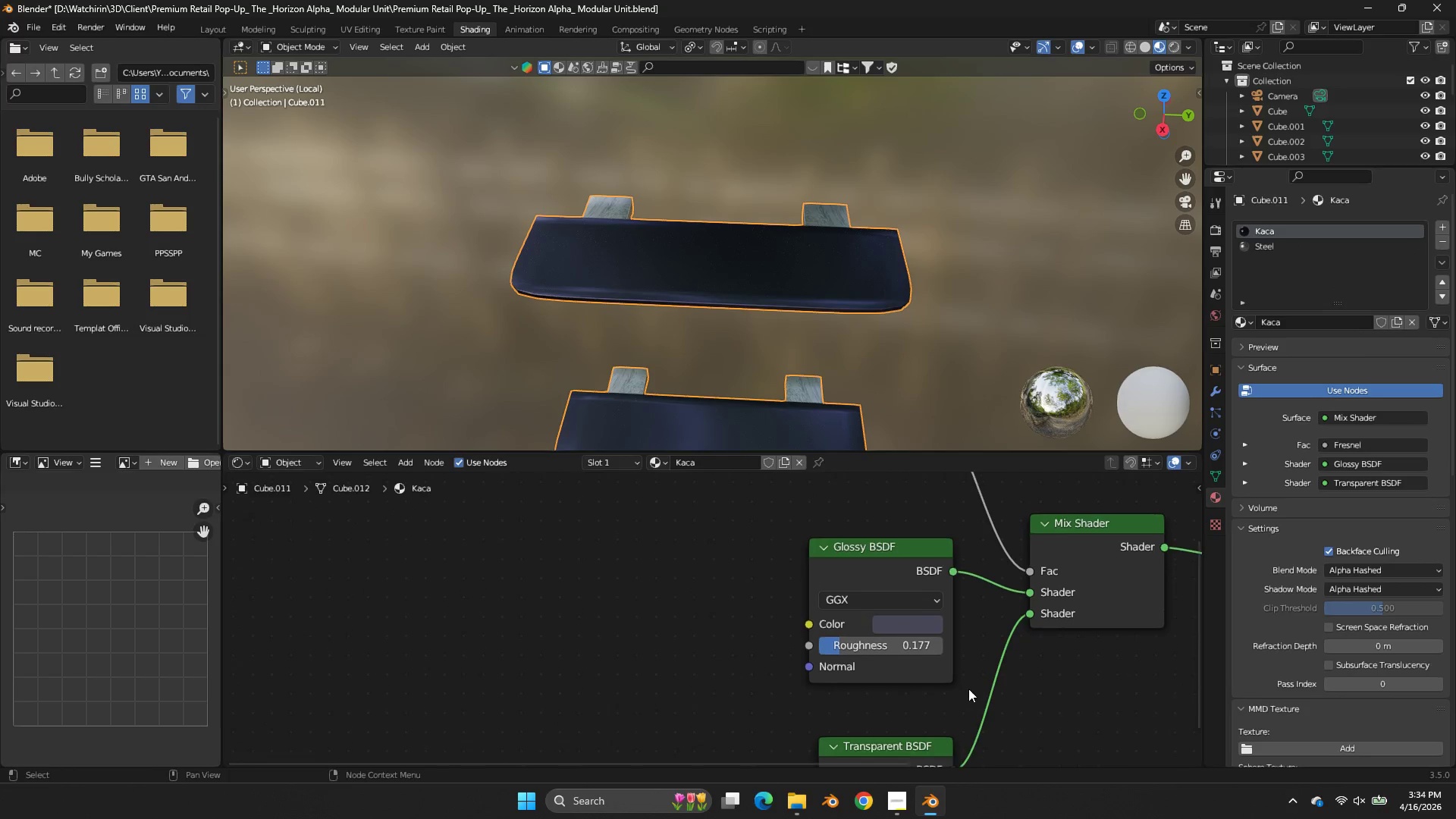 
left_click_drag(start_coordinate=[893, 644], to_coordinate=[547, 463])
 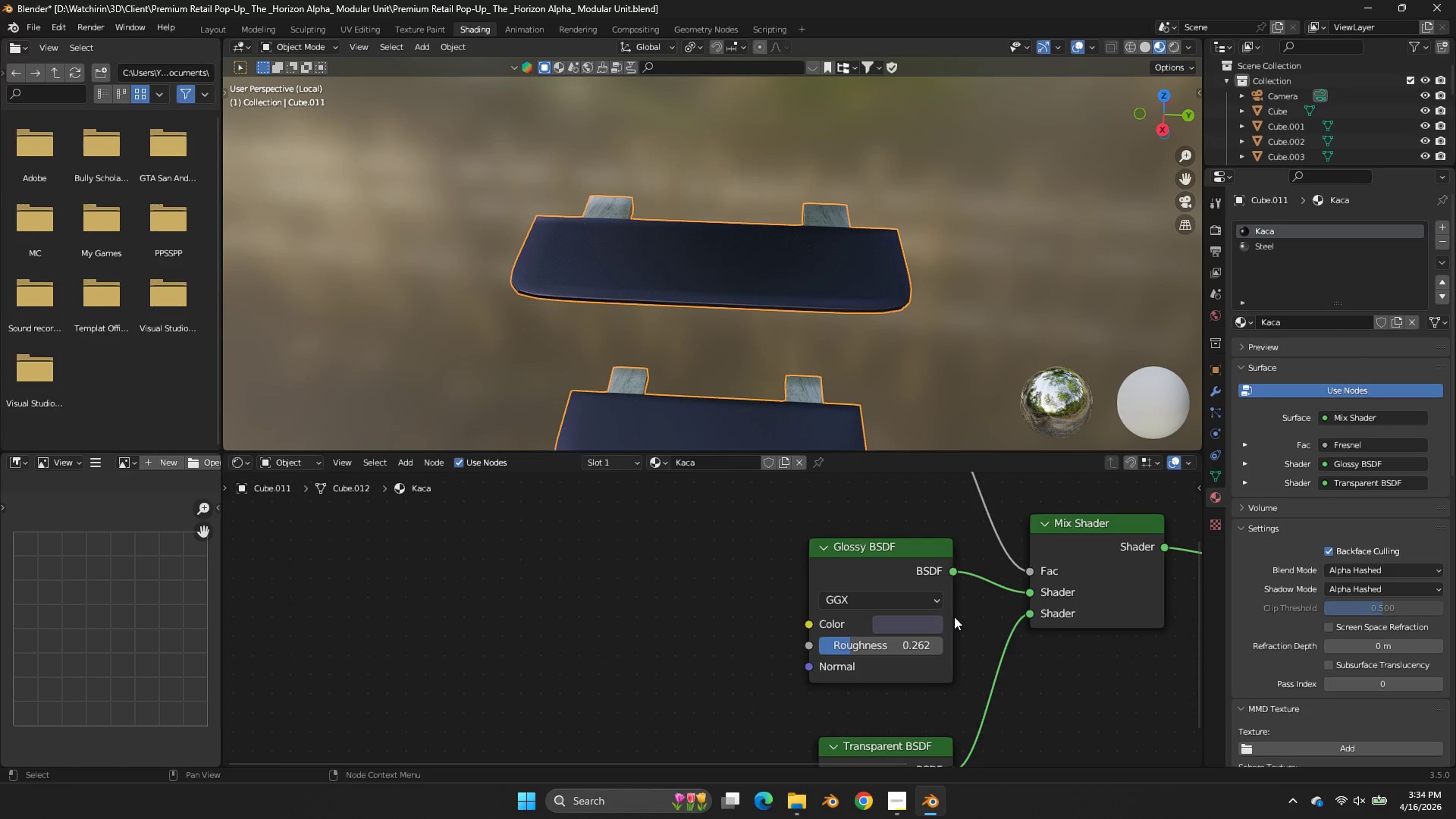 
scroll: coordinate [993, 507], scroll_direction: up, amount: 1.0
 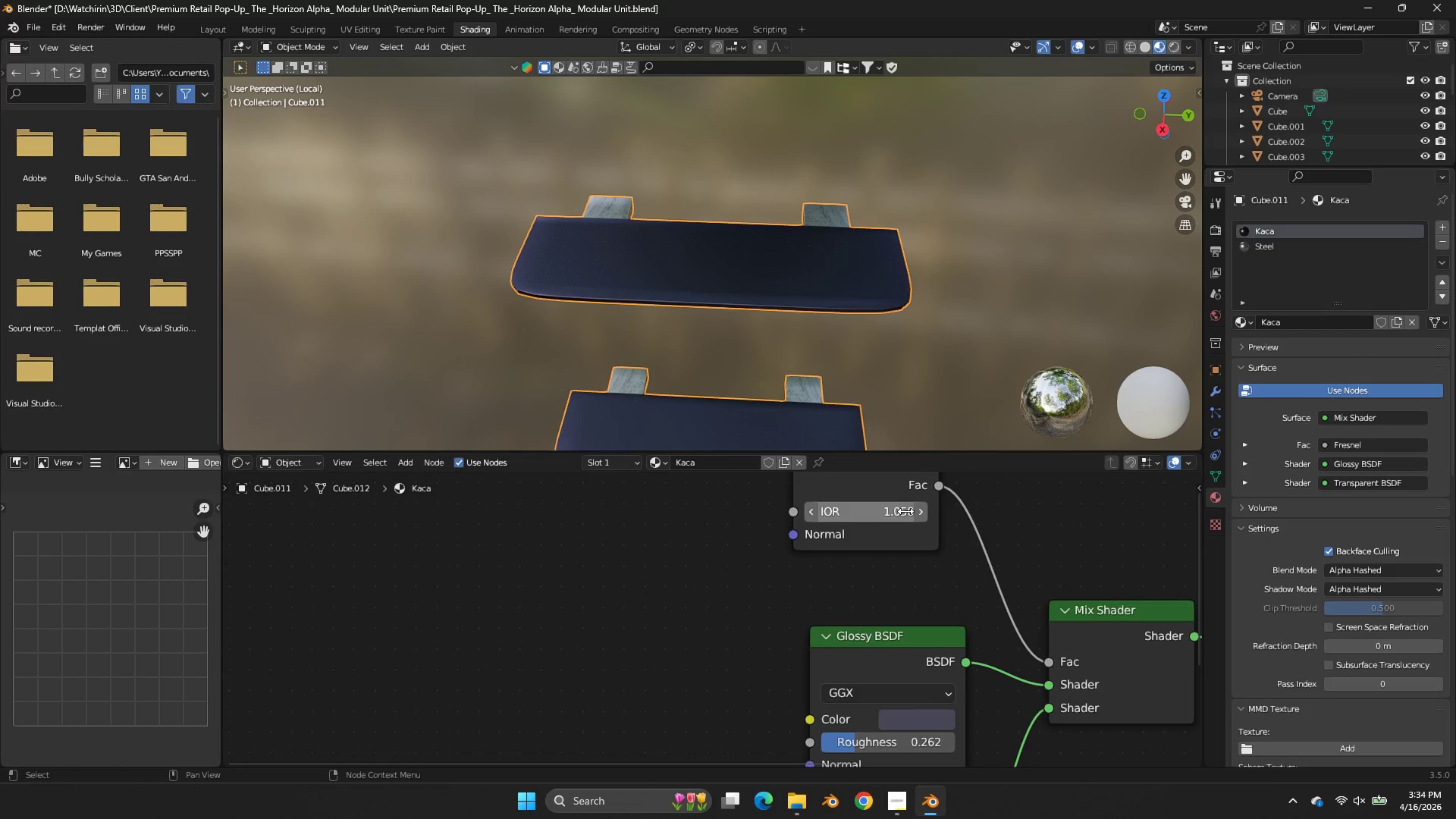 
left_click_drag(start_coordinate=[904, 511], to_coordinate=[896, 322])
 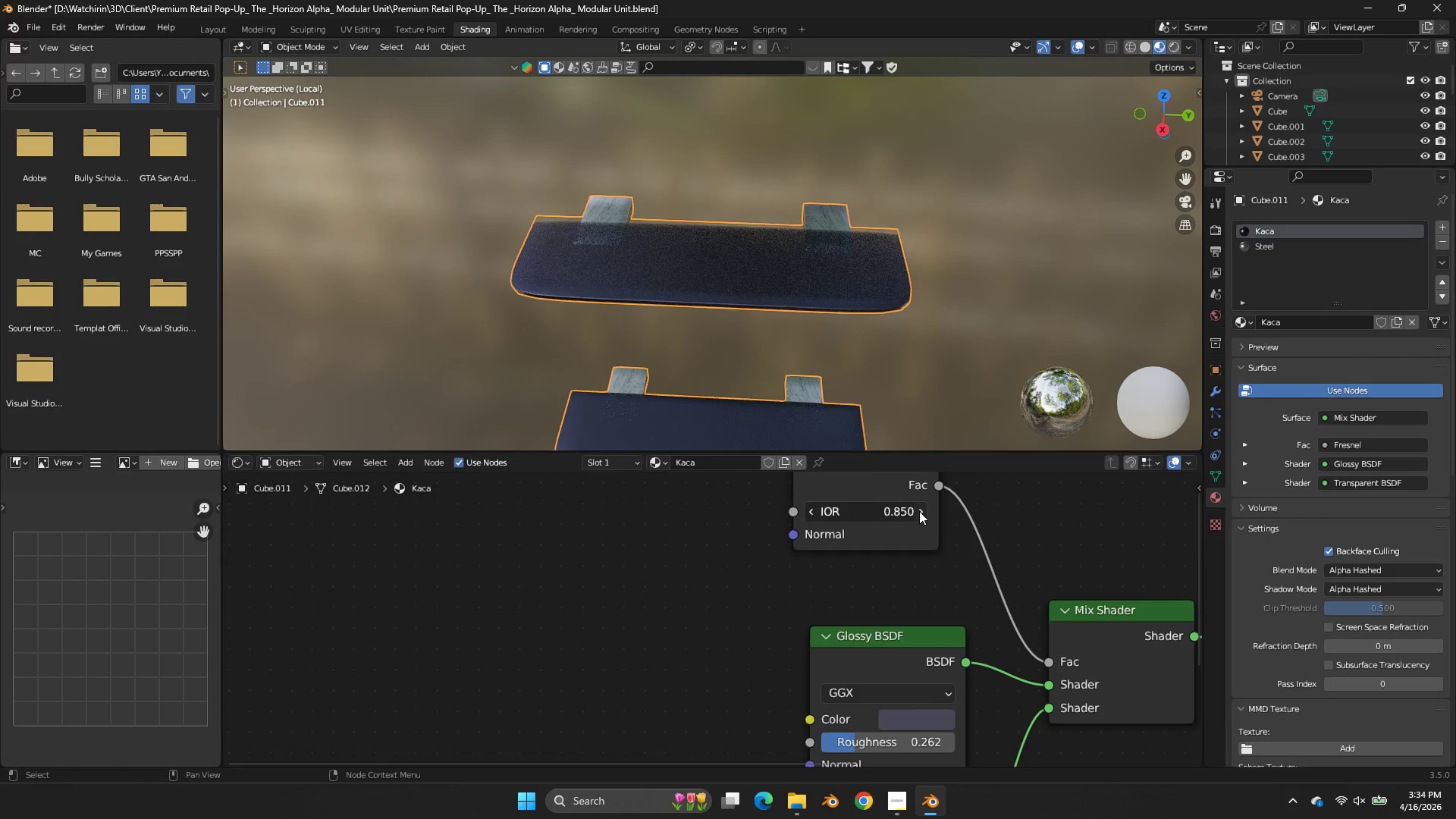 
double_click([919, 511])
 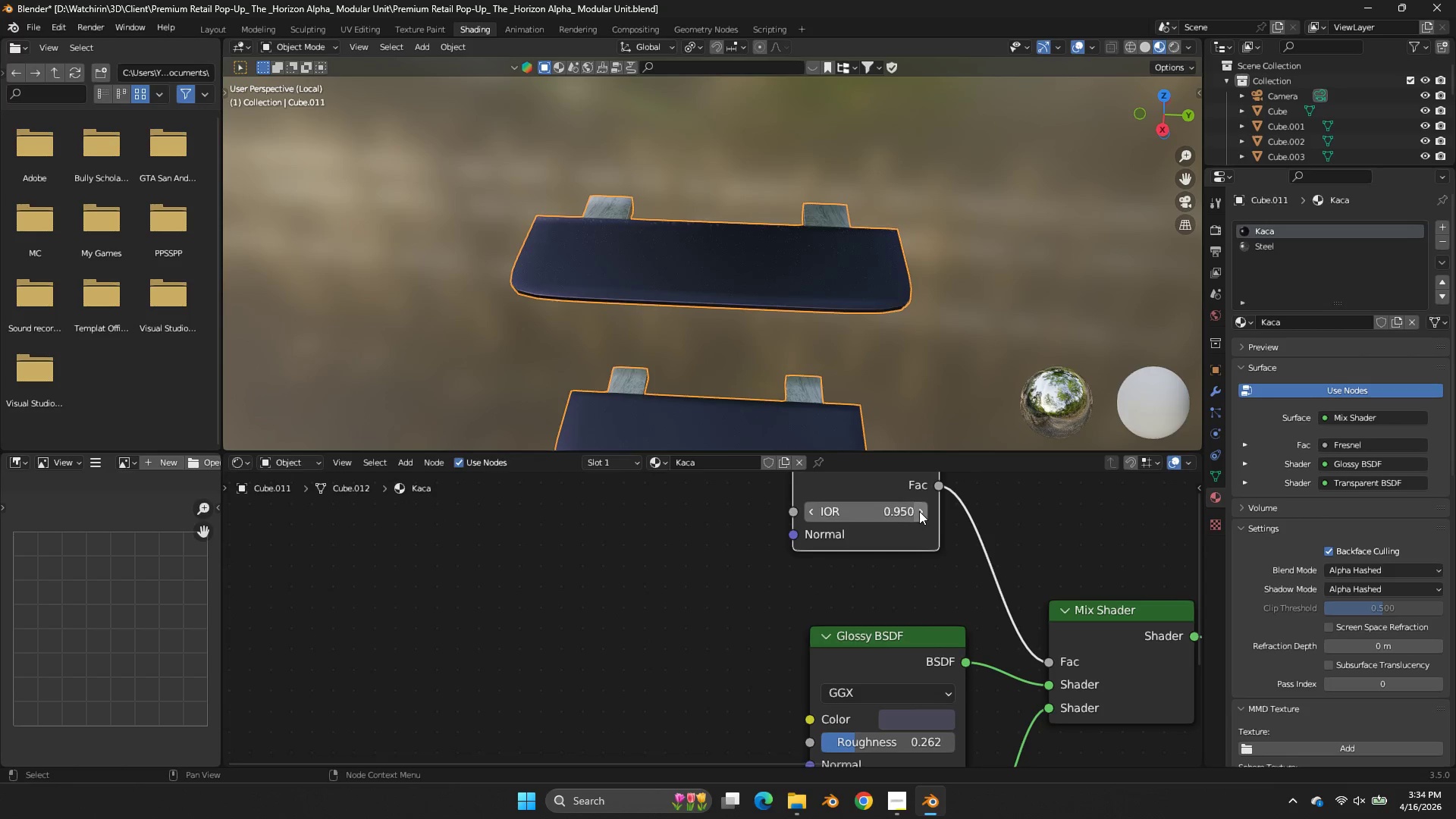 
triple_click([919, 511])
 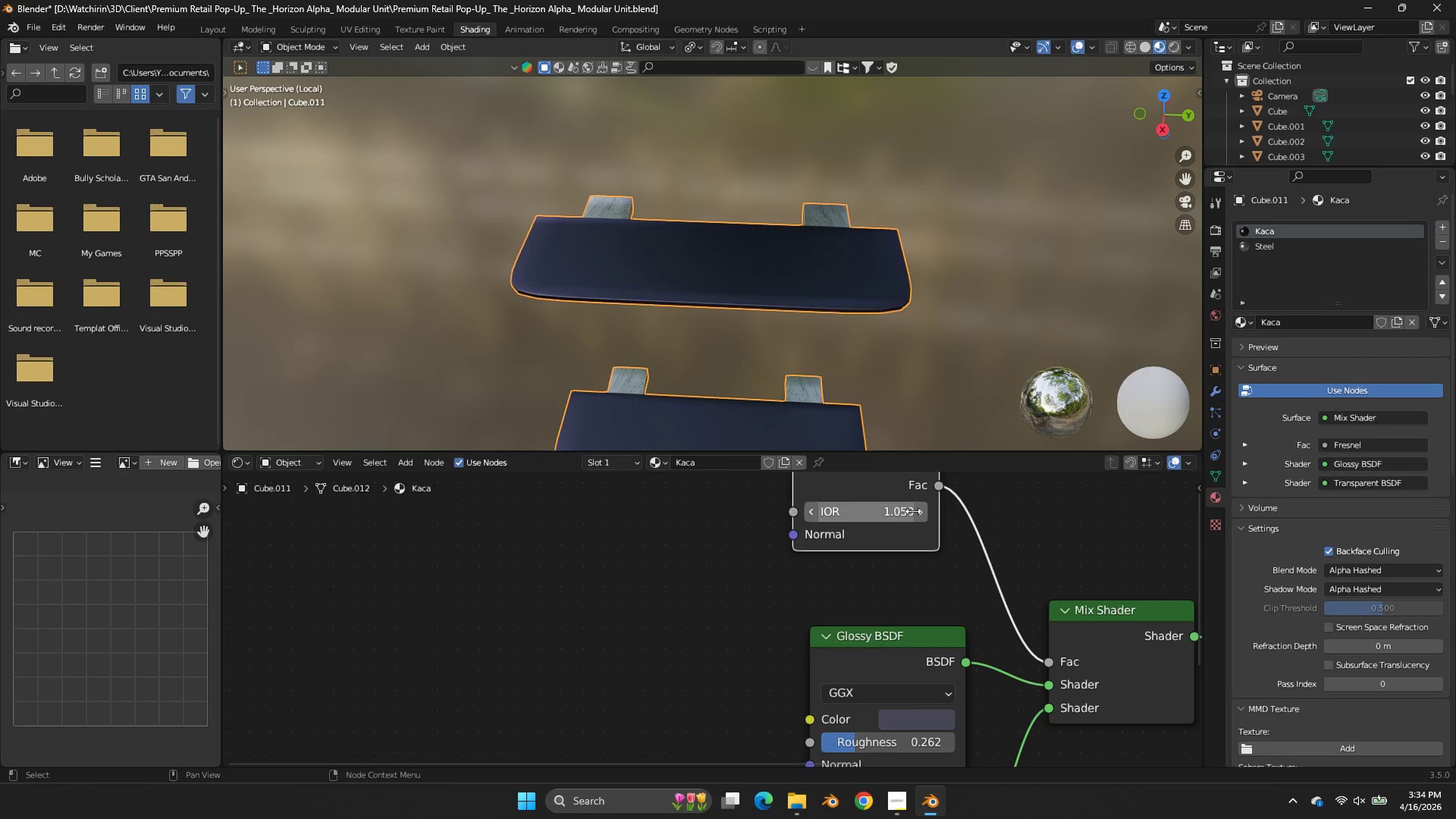 
triple_click([913, 511])
 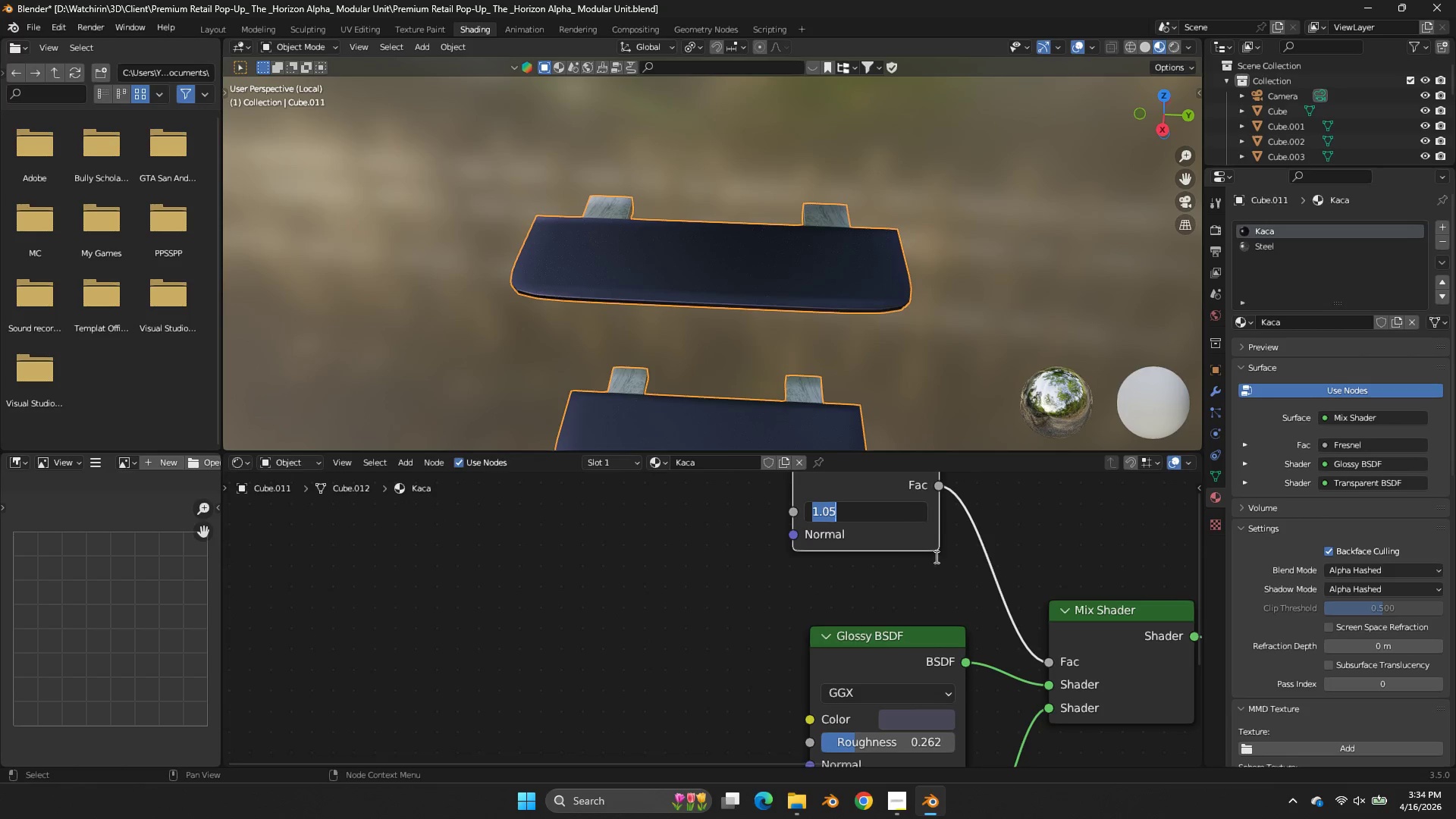 
key(1)
 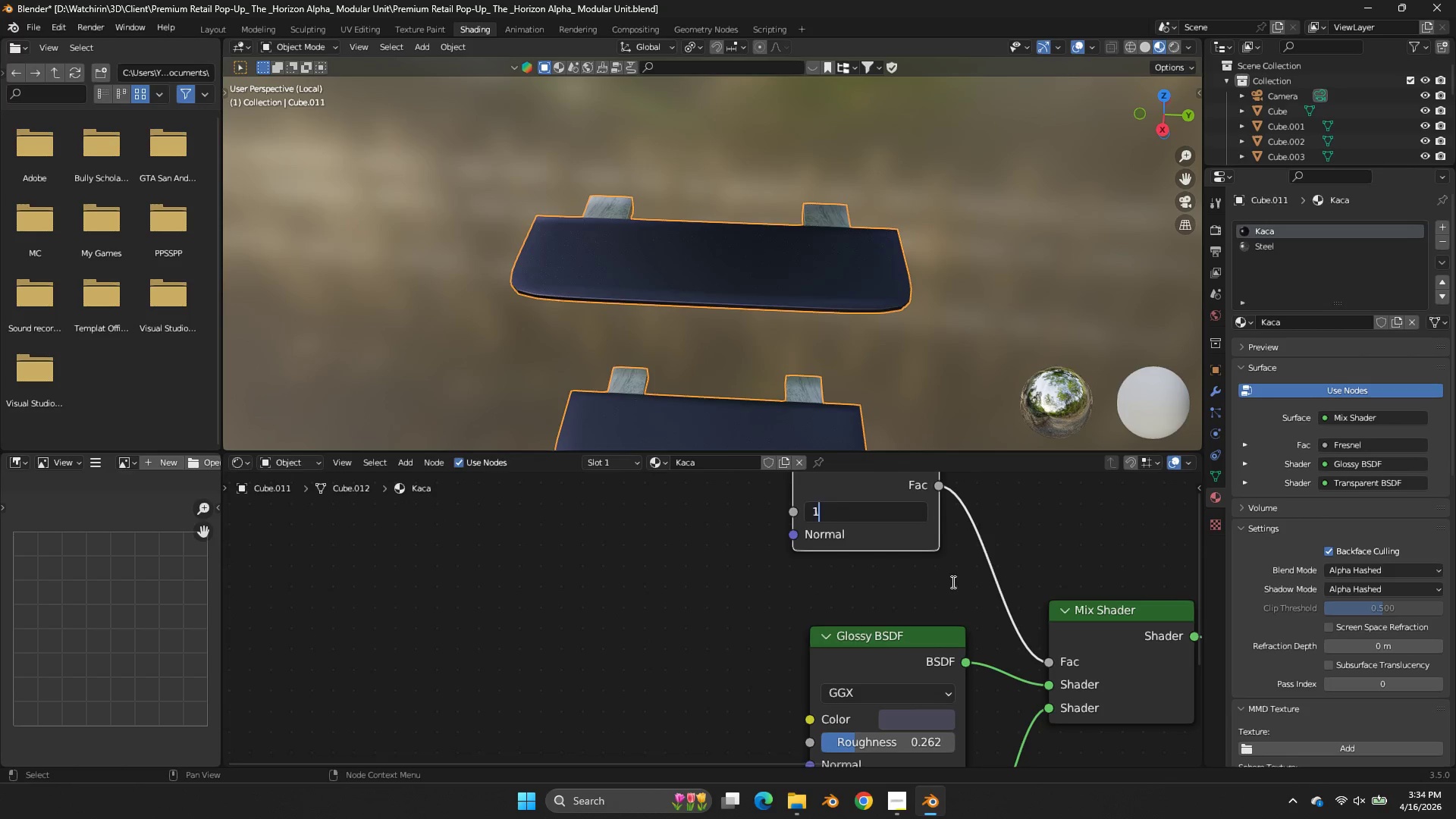 
left_click([952, 582])
 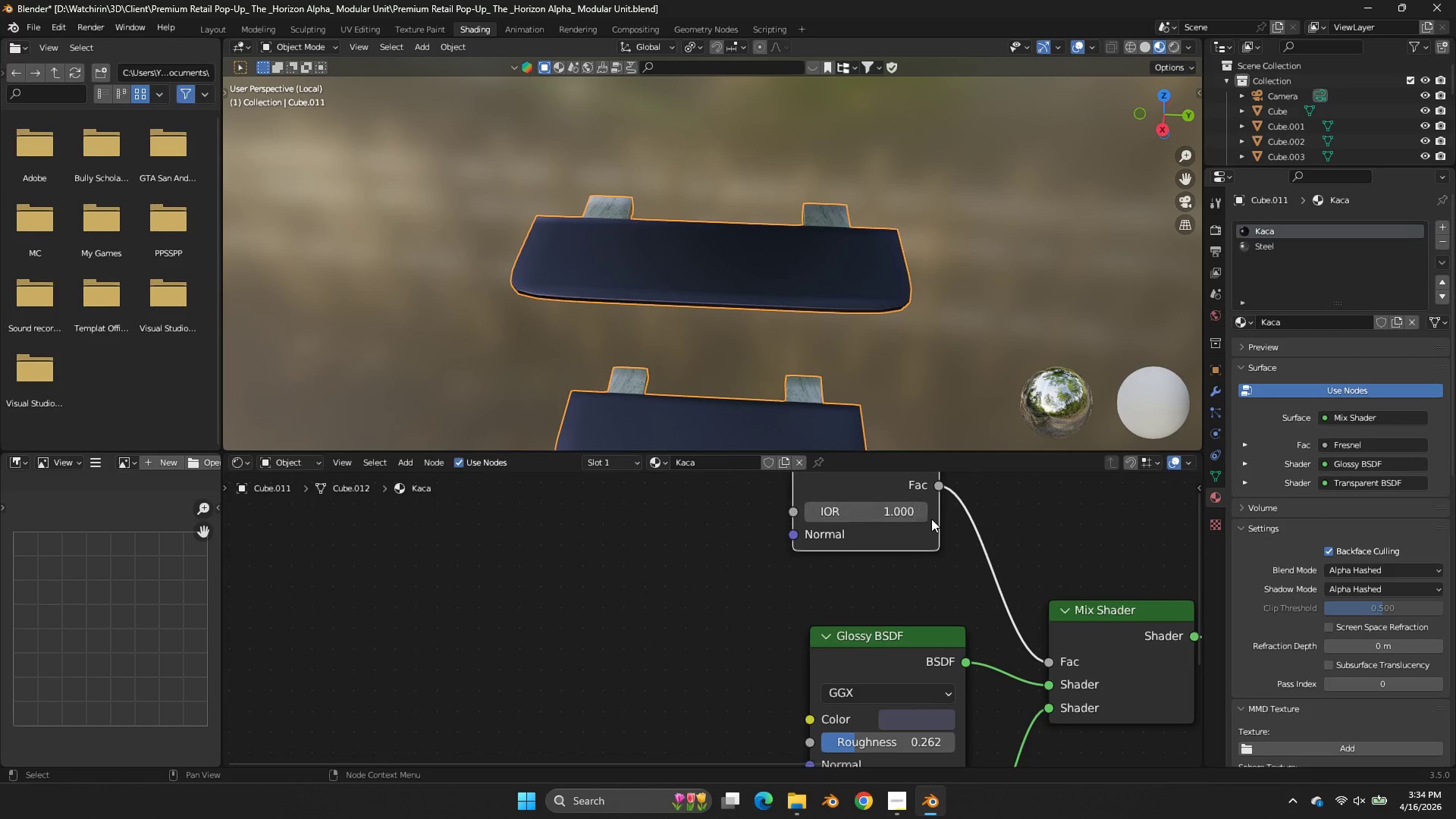 
left_click([921, 511])
 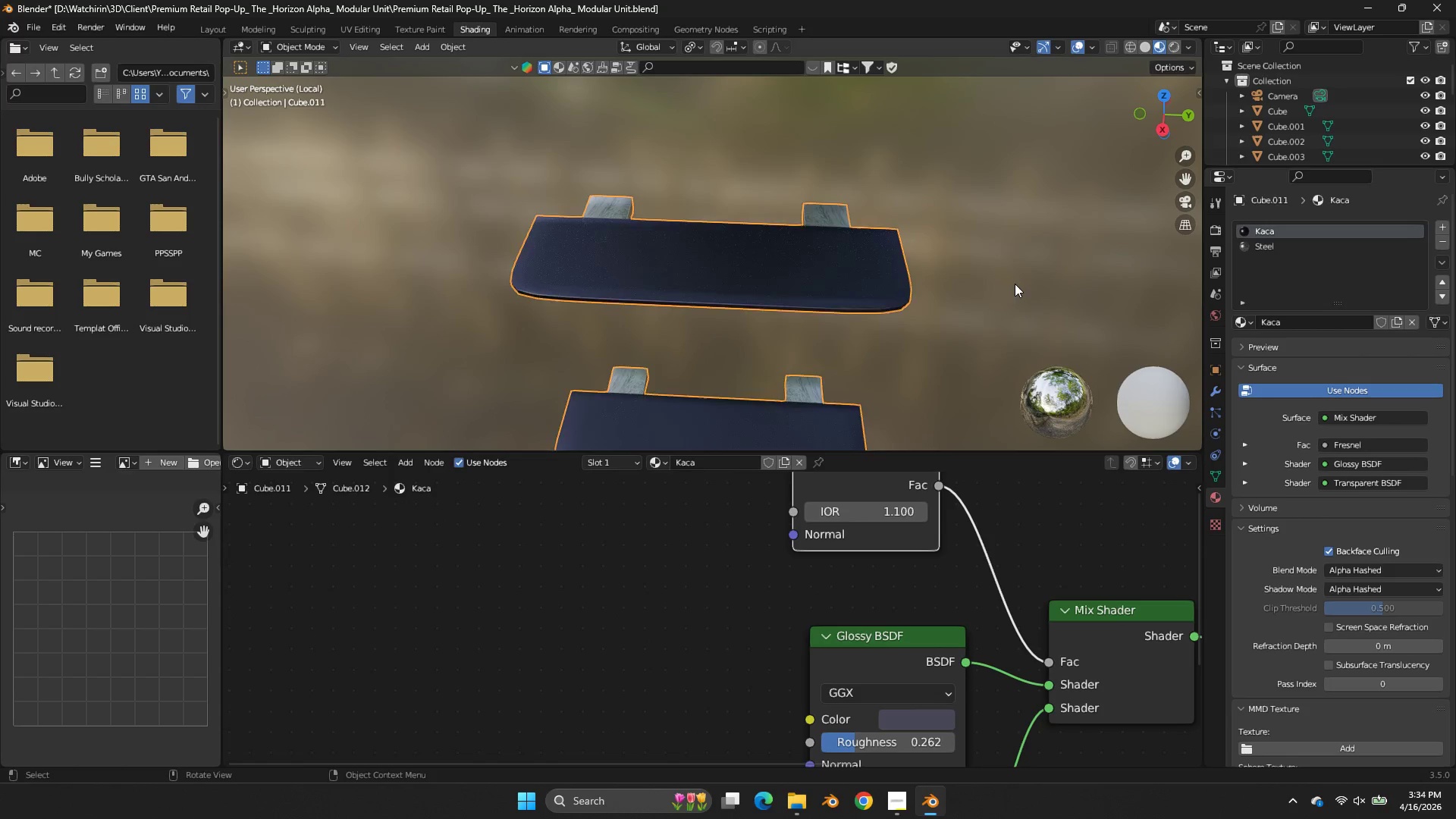 
scroll: coordinate [1016, 283], scroll_direction: up, amount: 6.0
 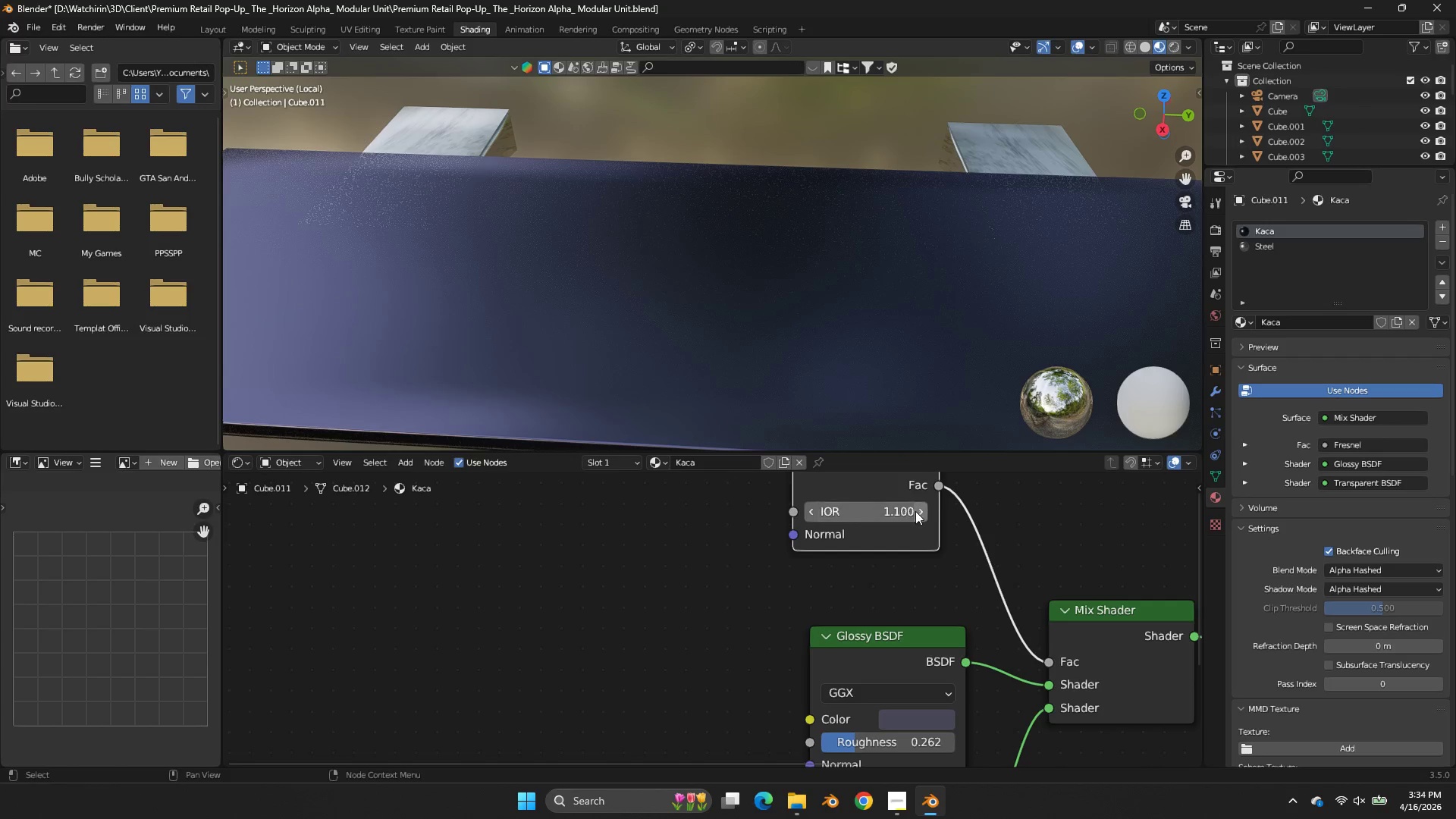 
left_click([919, 515])
 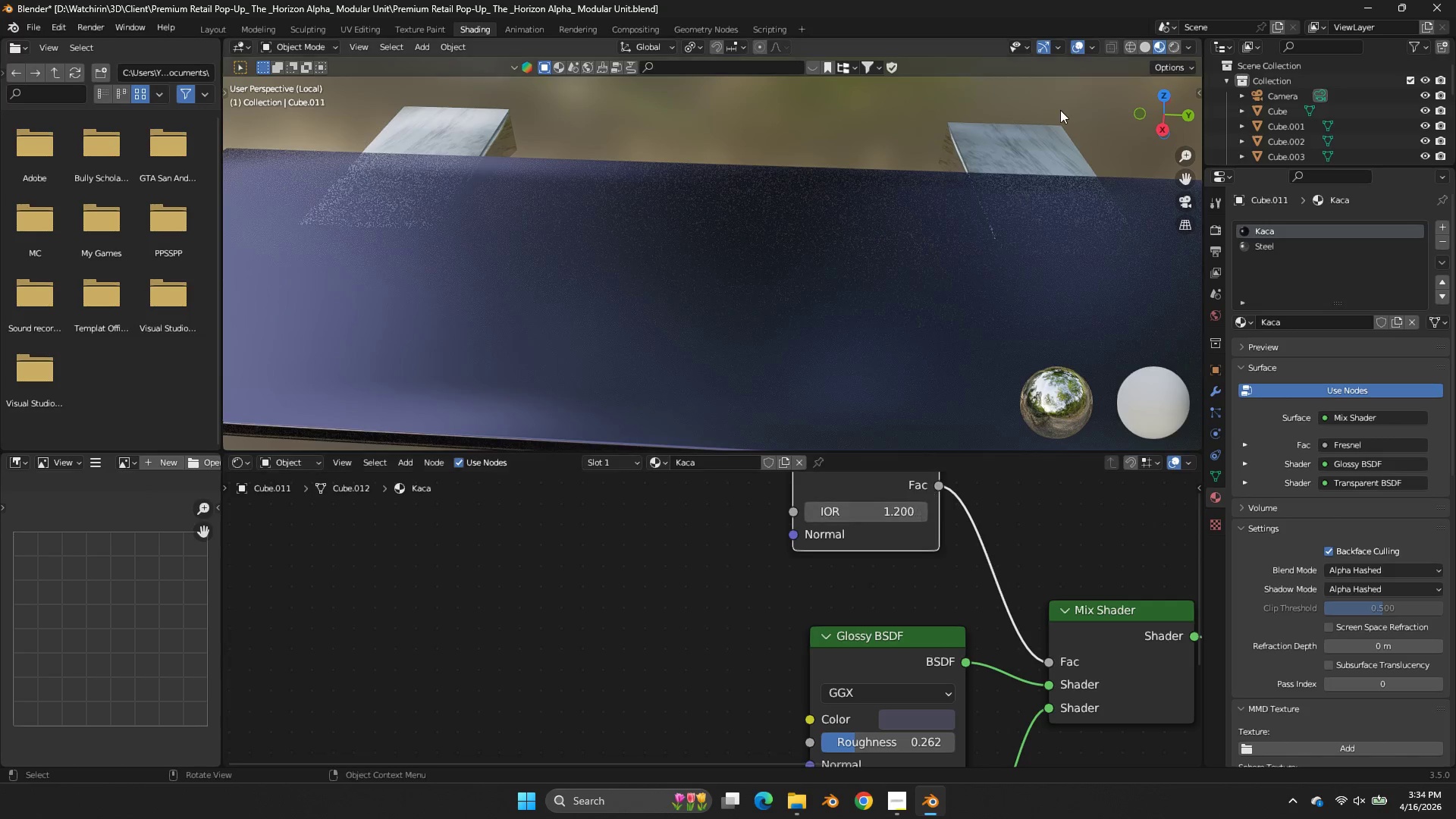 
left_click([1060, 110])
 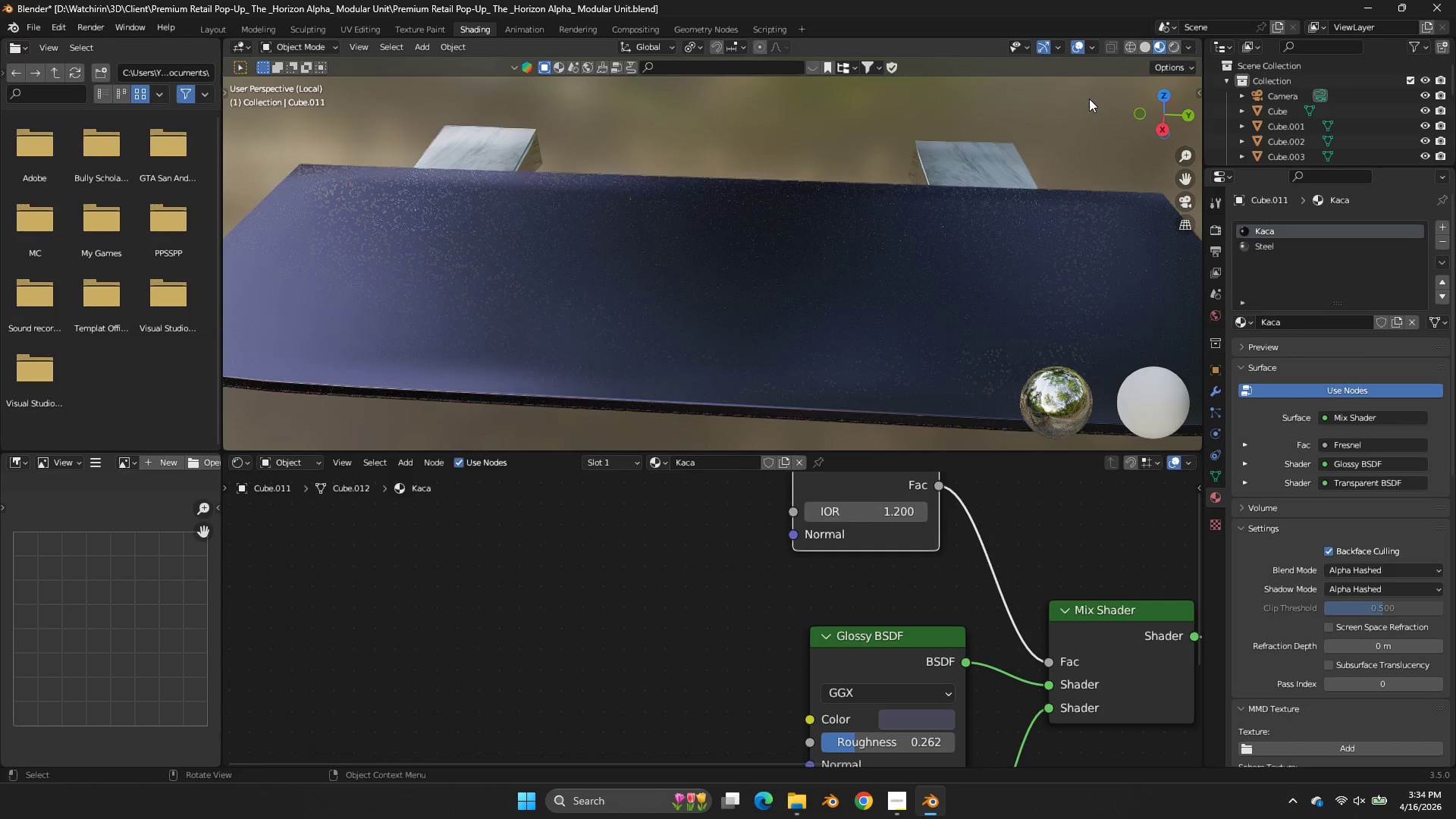 
scroll: coordinate [1093, 105], scroll_direction: down, amount: 3.0
 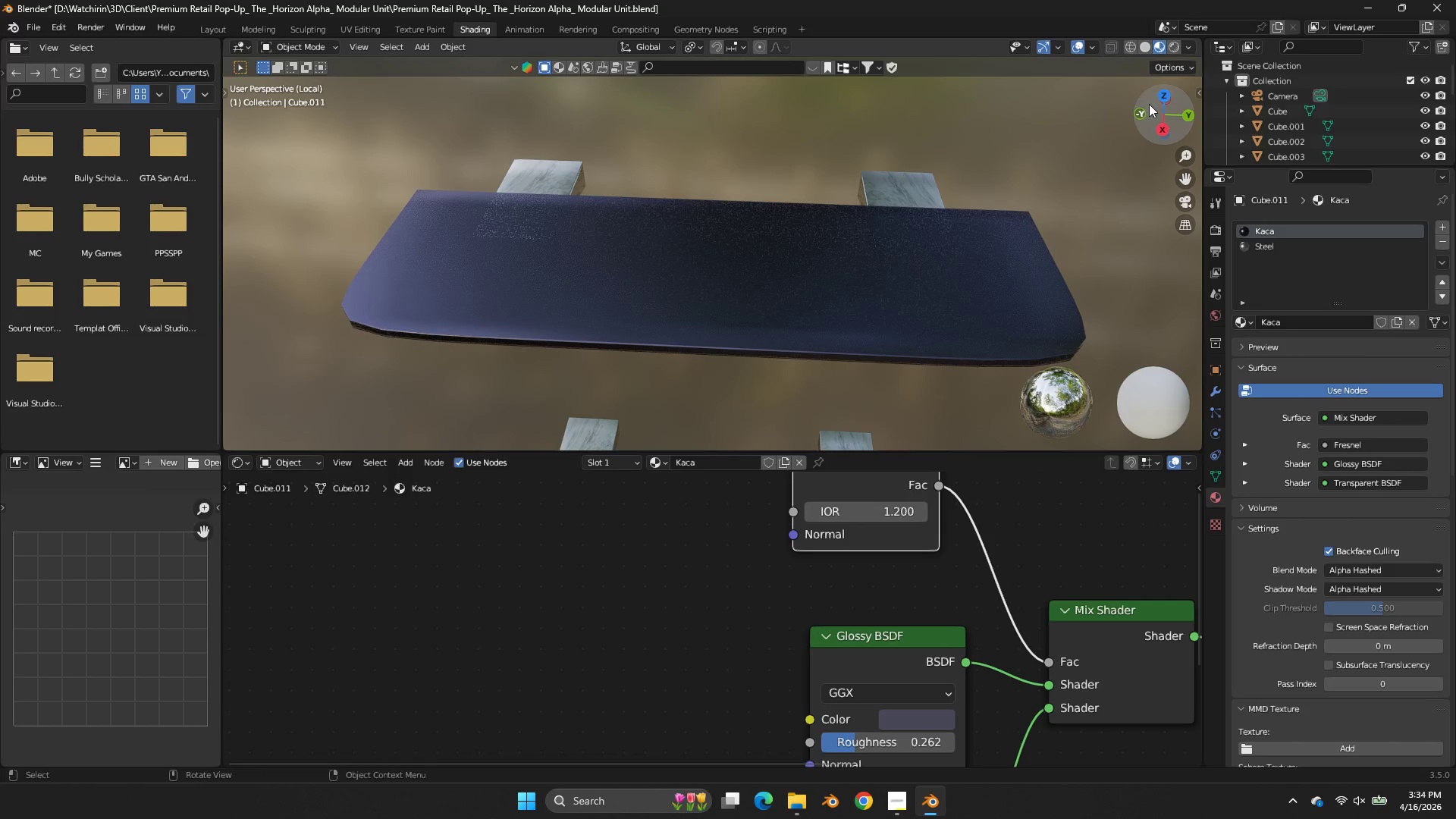 
left_click_drag(start_coordinate=[1149, 105], to_coordinate=[356, 444])
 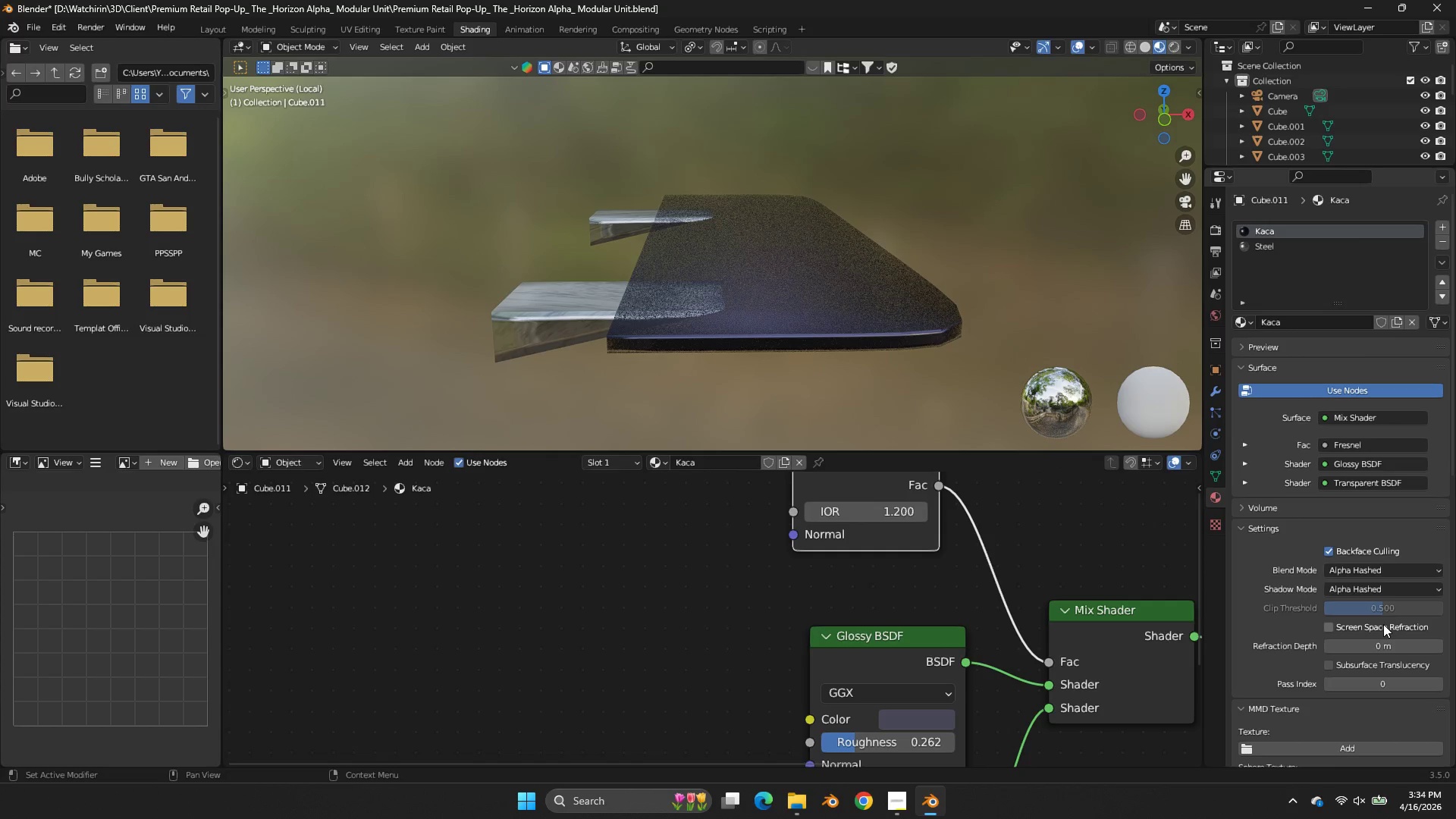 
left_click([1351, 626])
 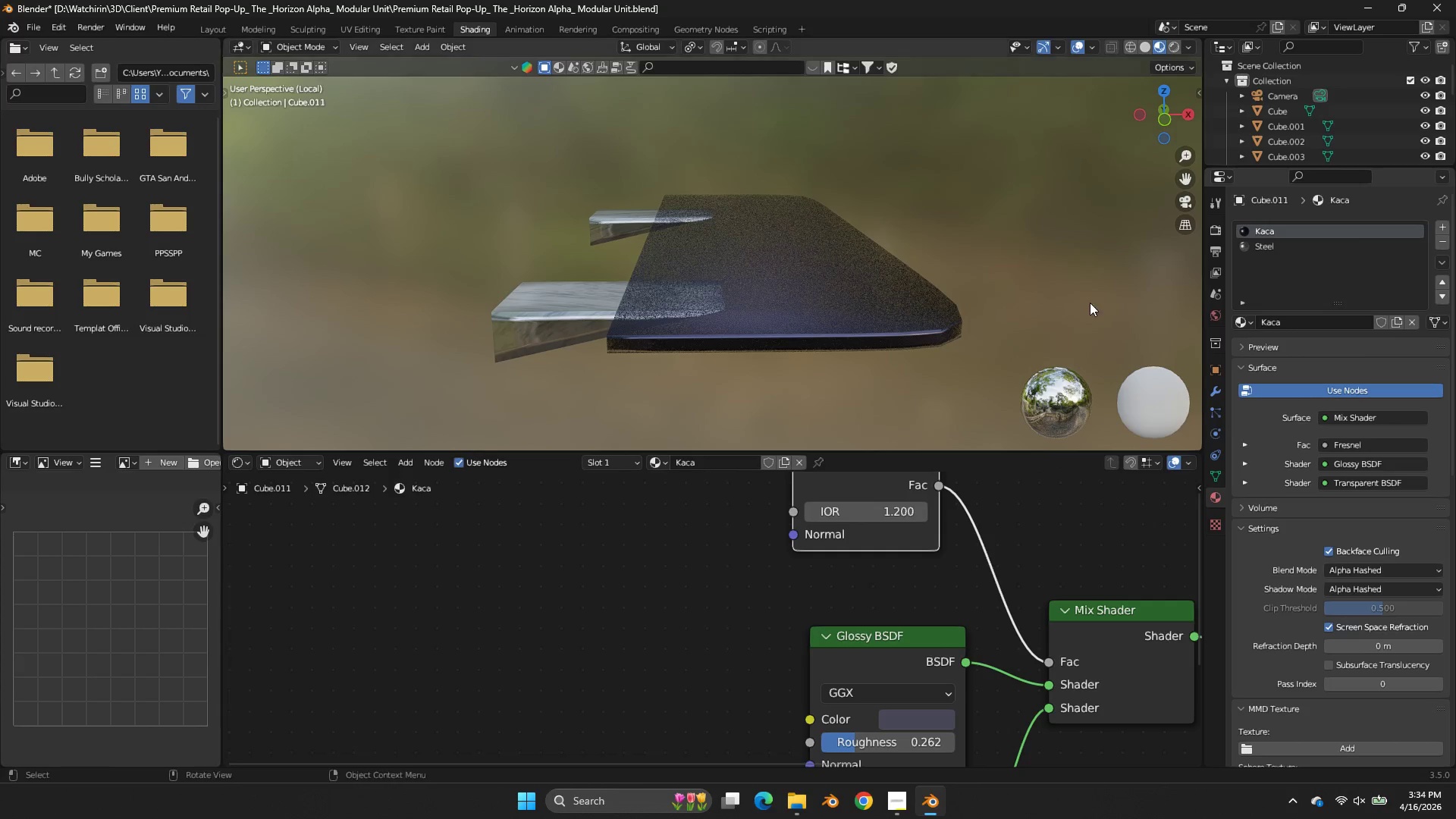 
left_click([1081, 279])
 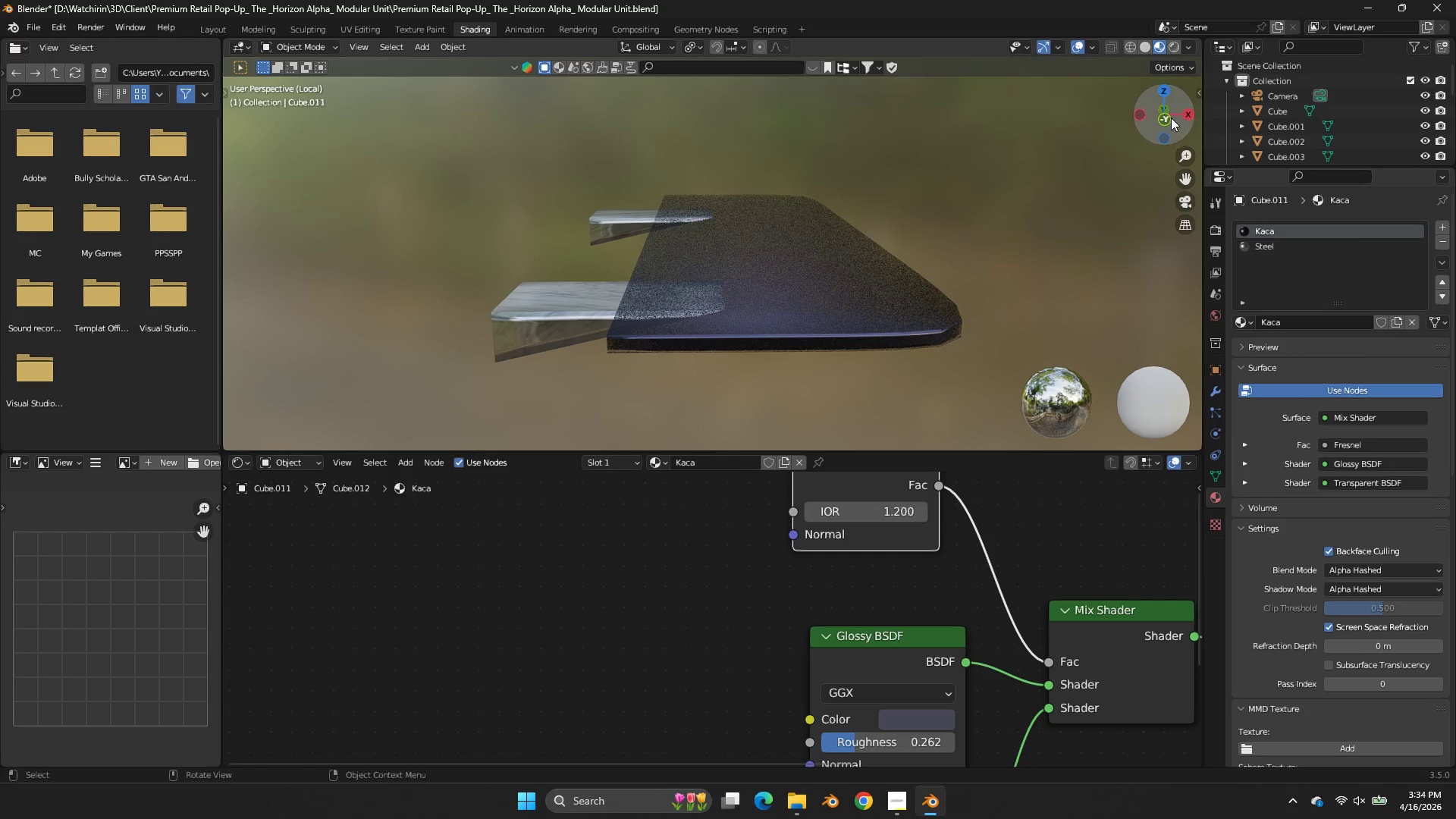 
left_click_drag(start_coordinate=[1171, 118], to_coordinate=[1156, 183])
 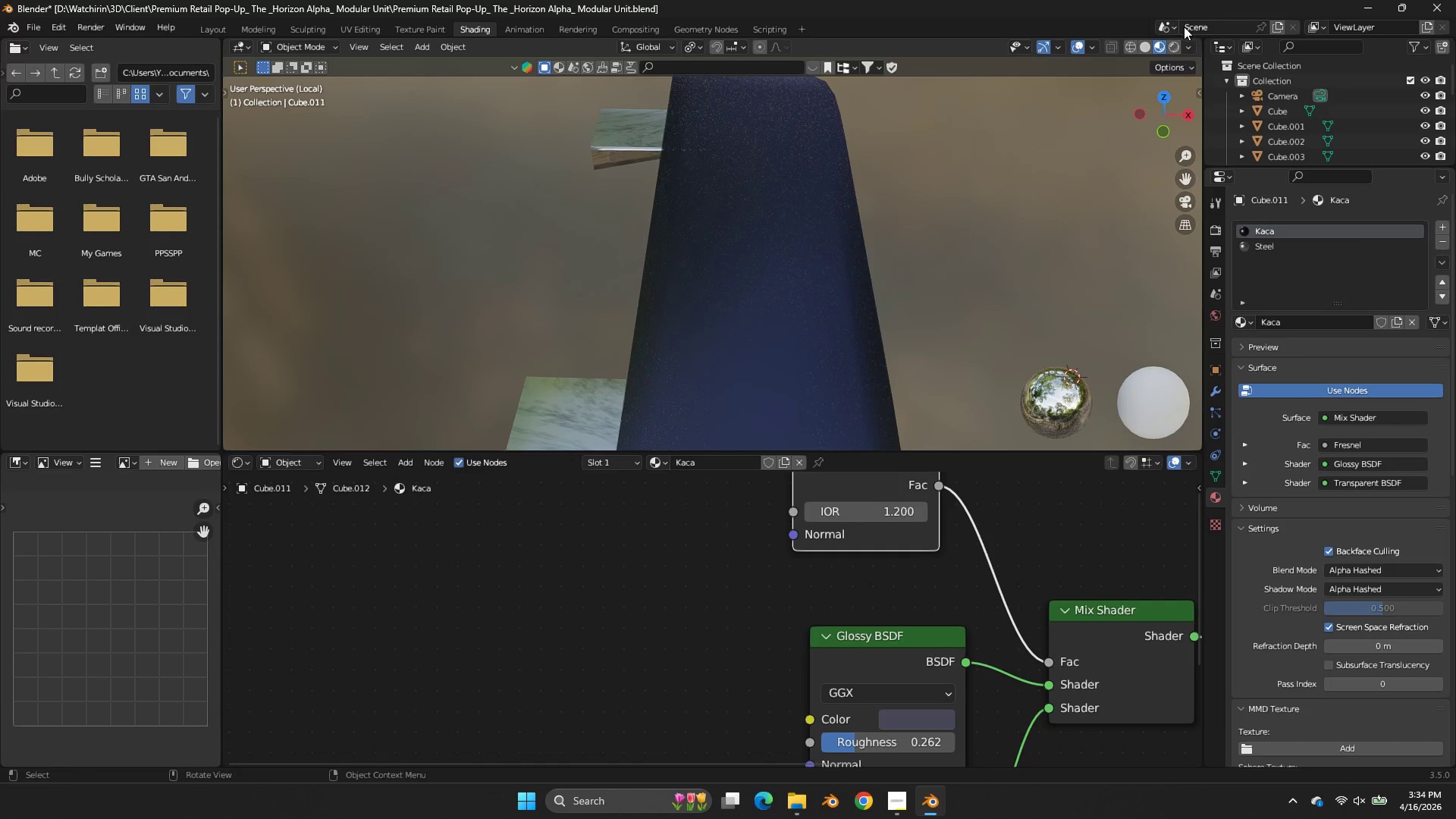 
left_click_drag(start_coordinate=[1159, 118], to_coordinate=[1138, 446])
 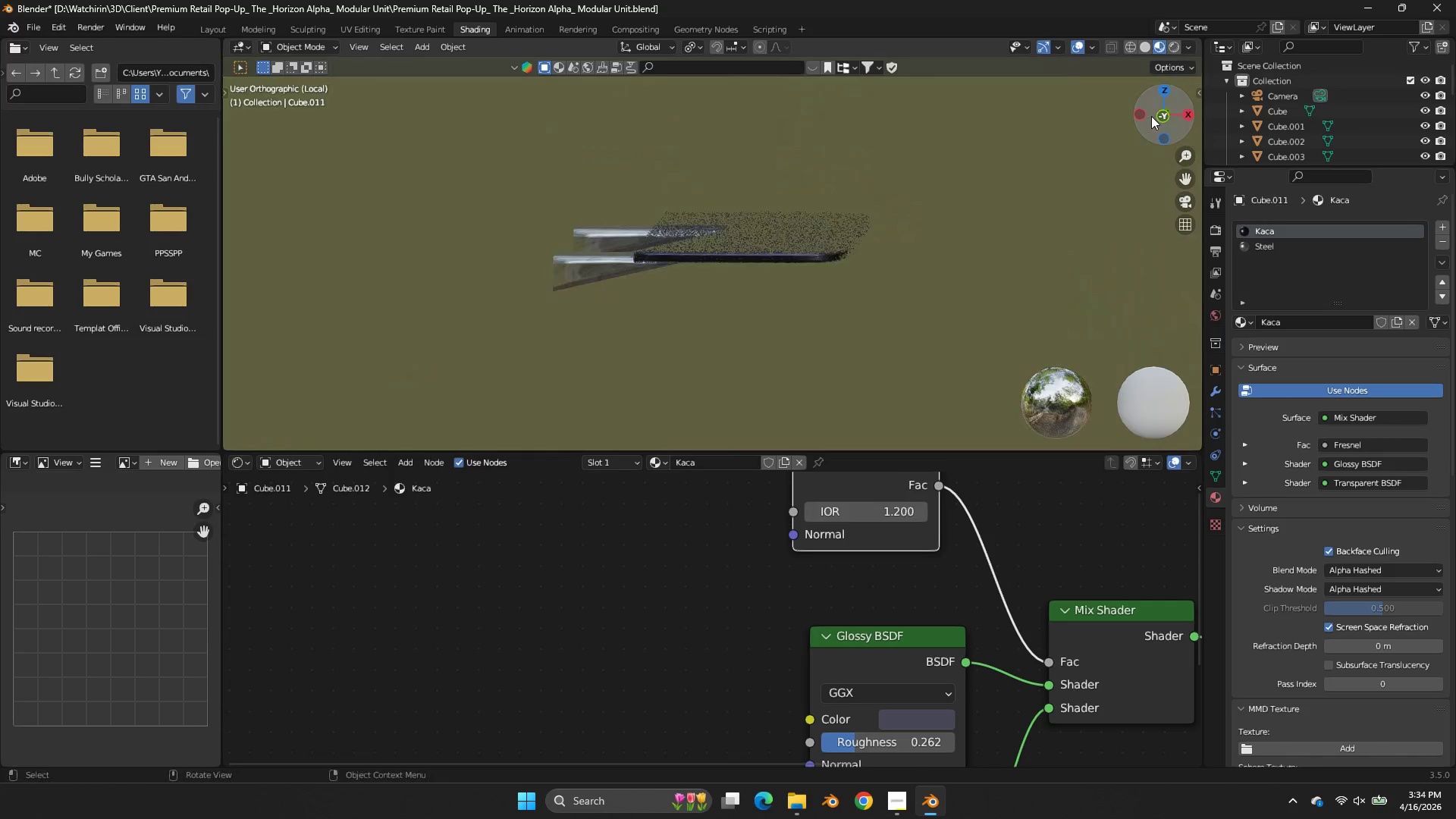 
left_click([1151, 116])
 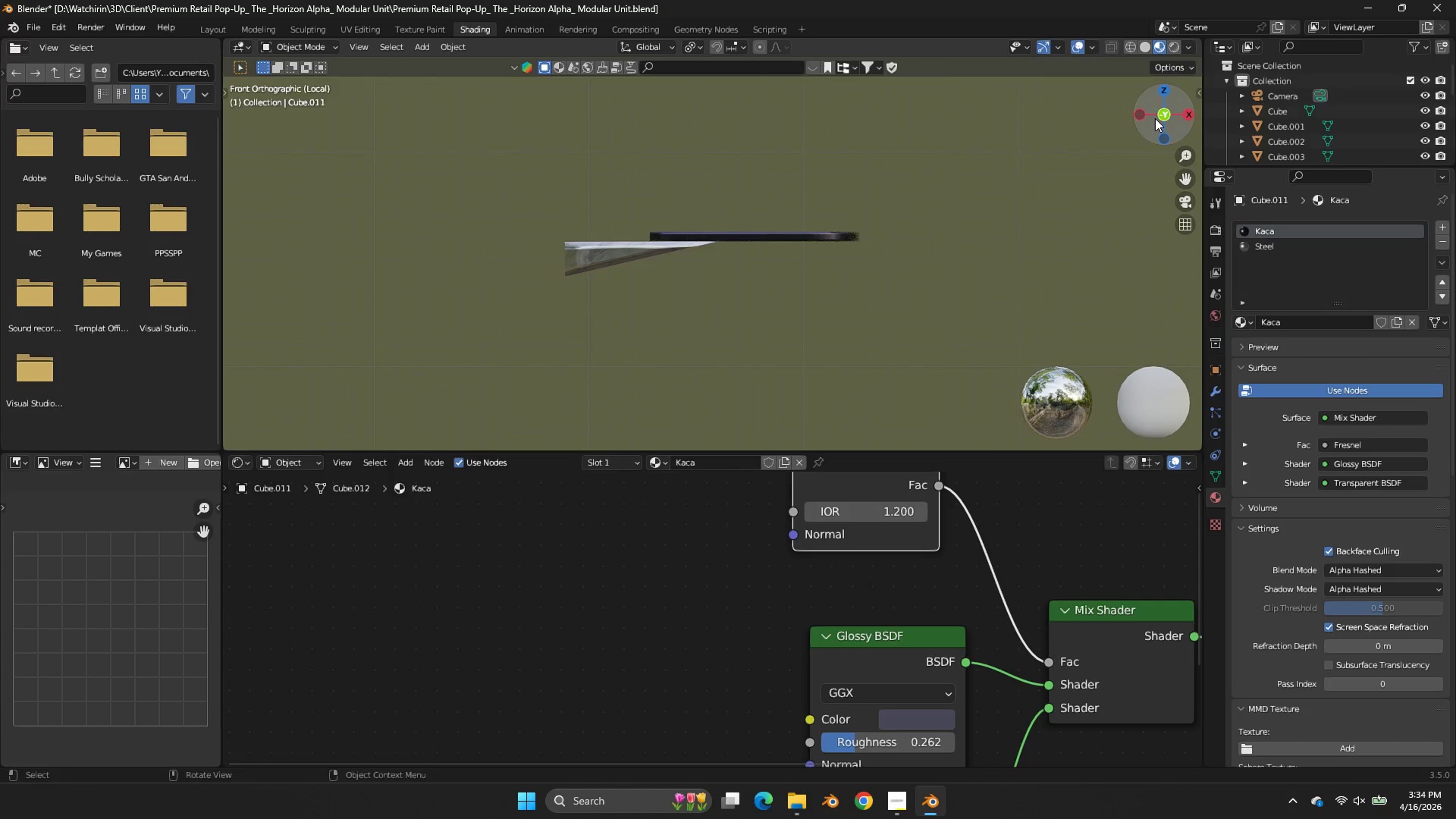 
left_click_drag(start_coordinate=[1160, 121], to_coordinate=[1157, 165])
 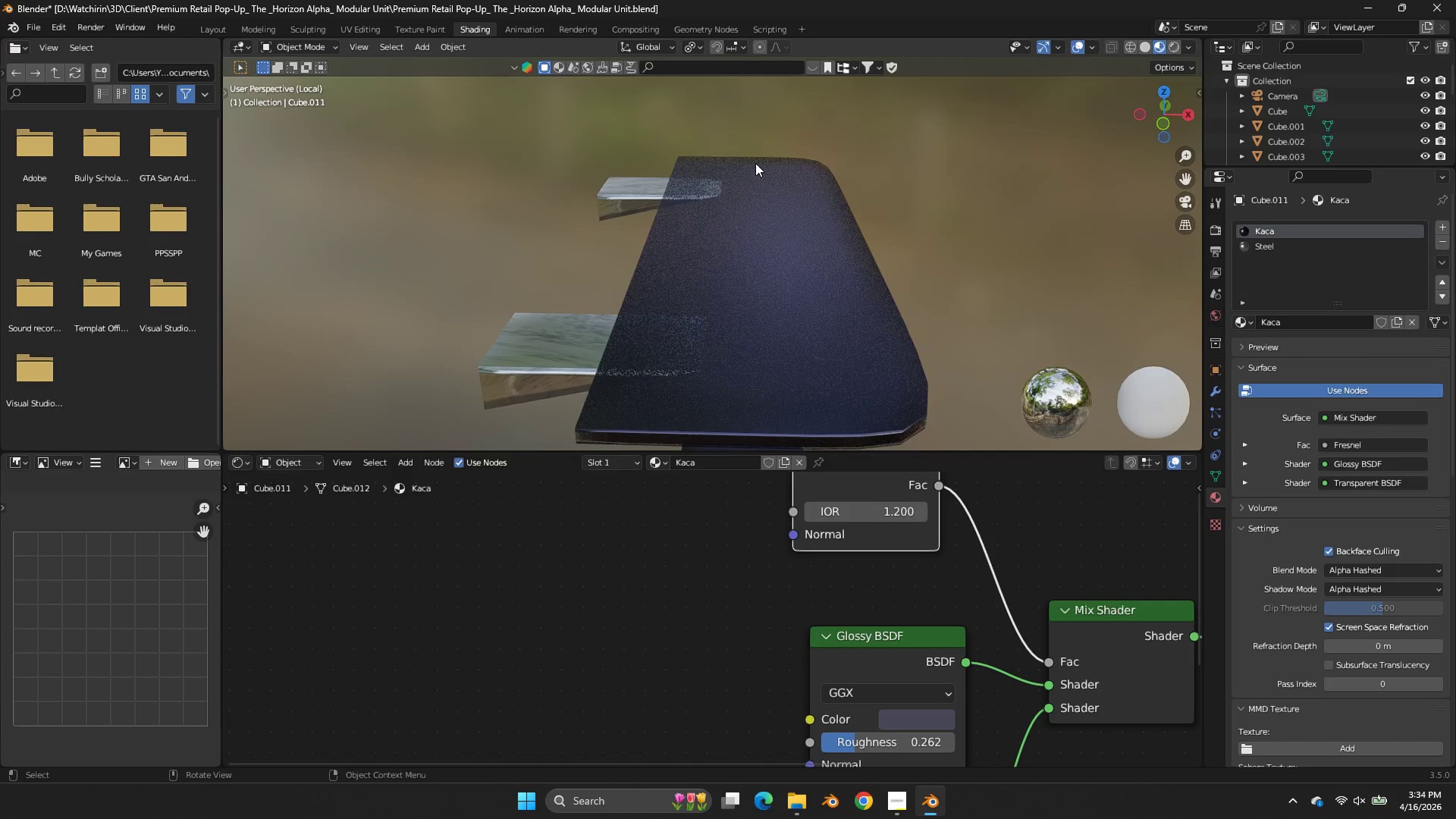 
key(NumpadDivide)
 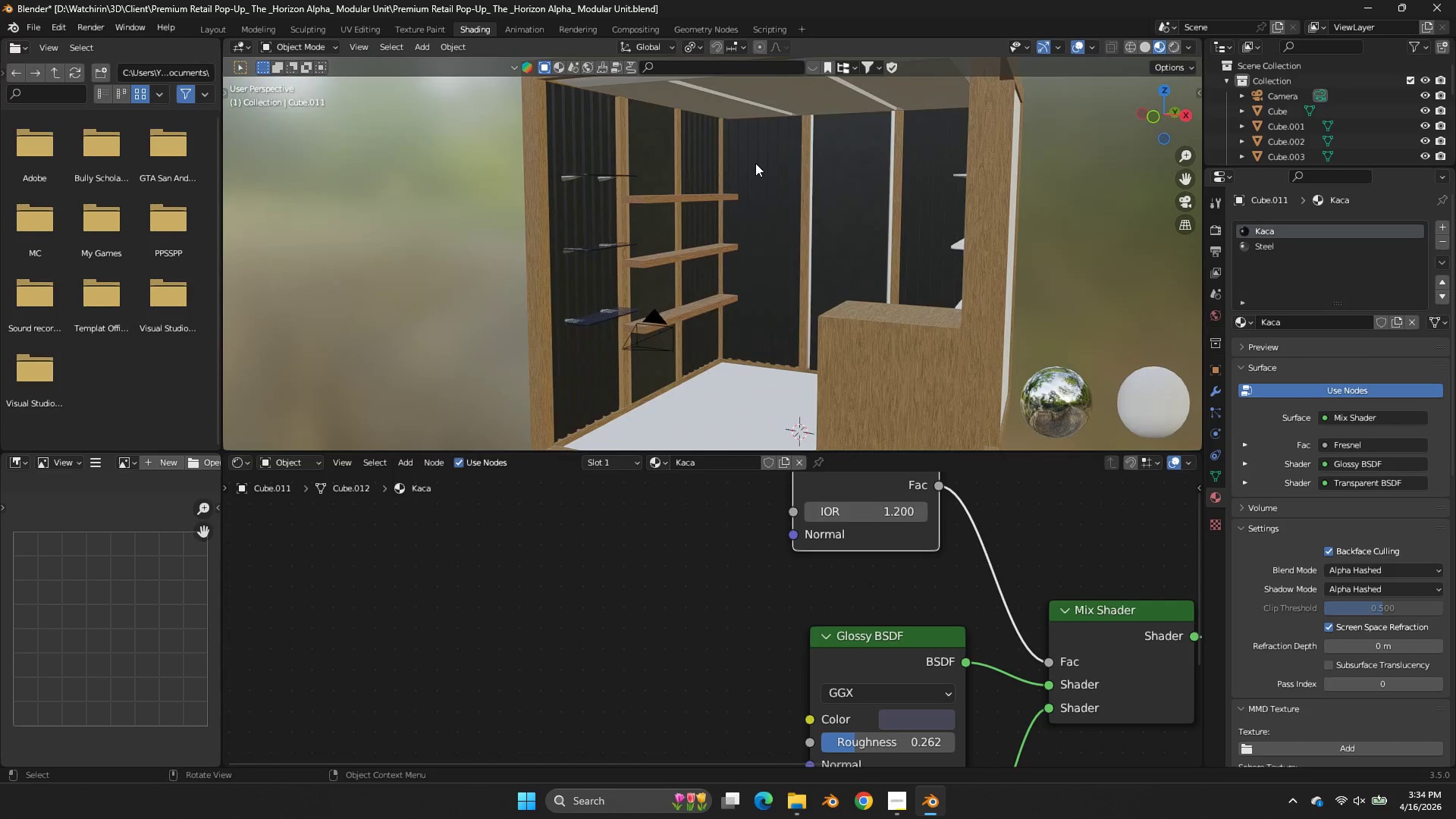 
scroll: coordinate [755, 162], scroll_direction: up, amount: 3.0
 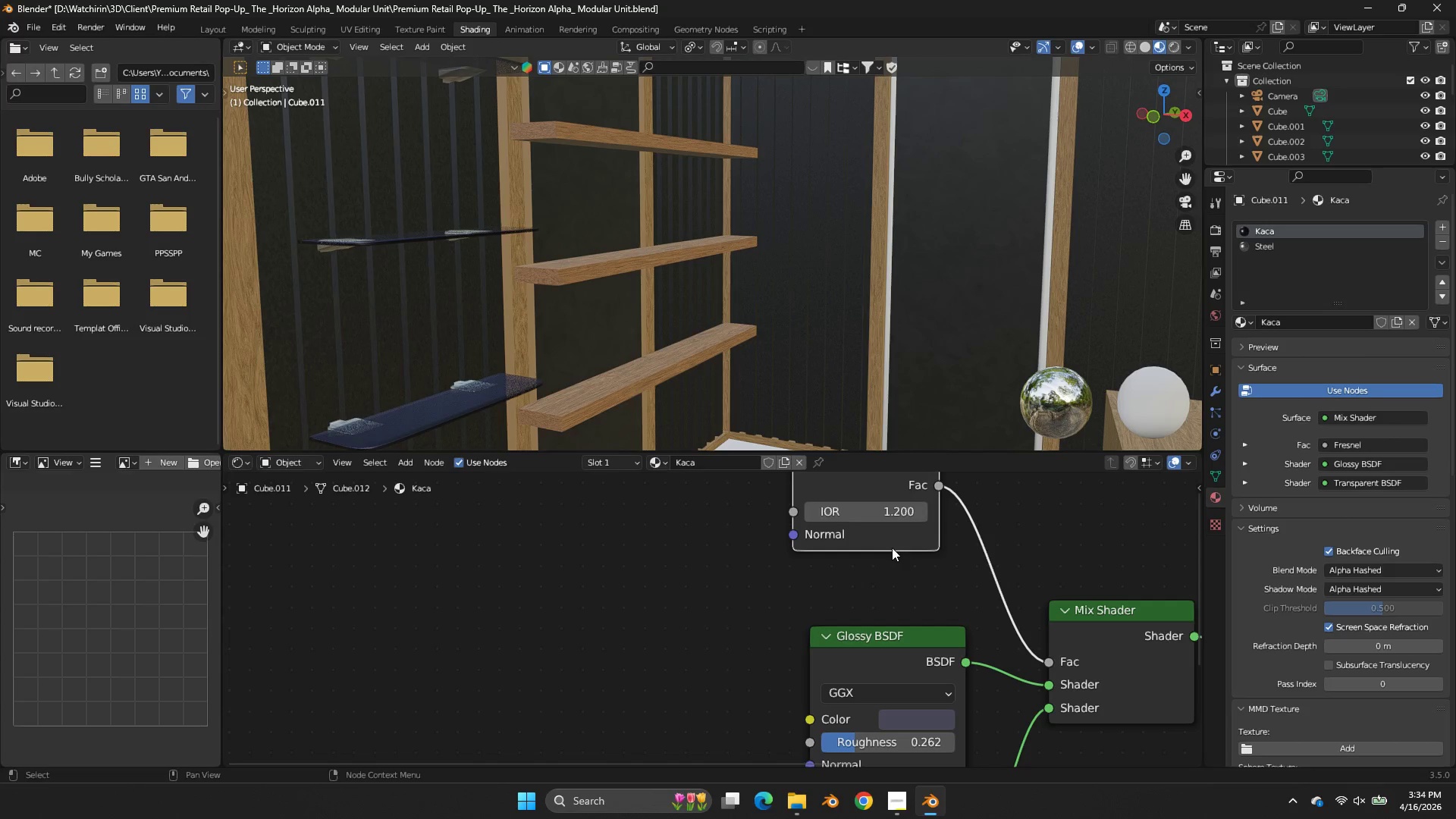 
double_click([856, 513])
 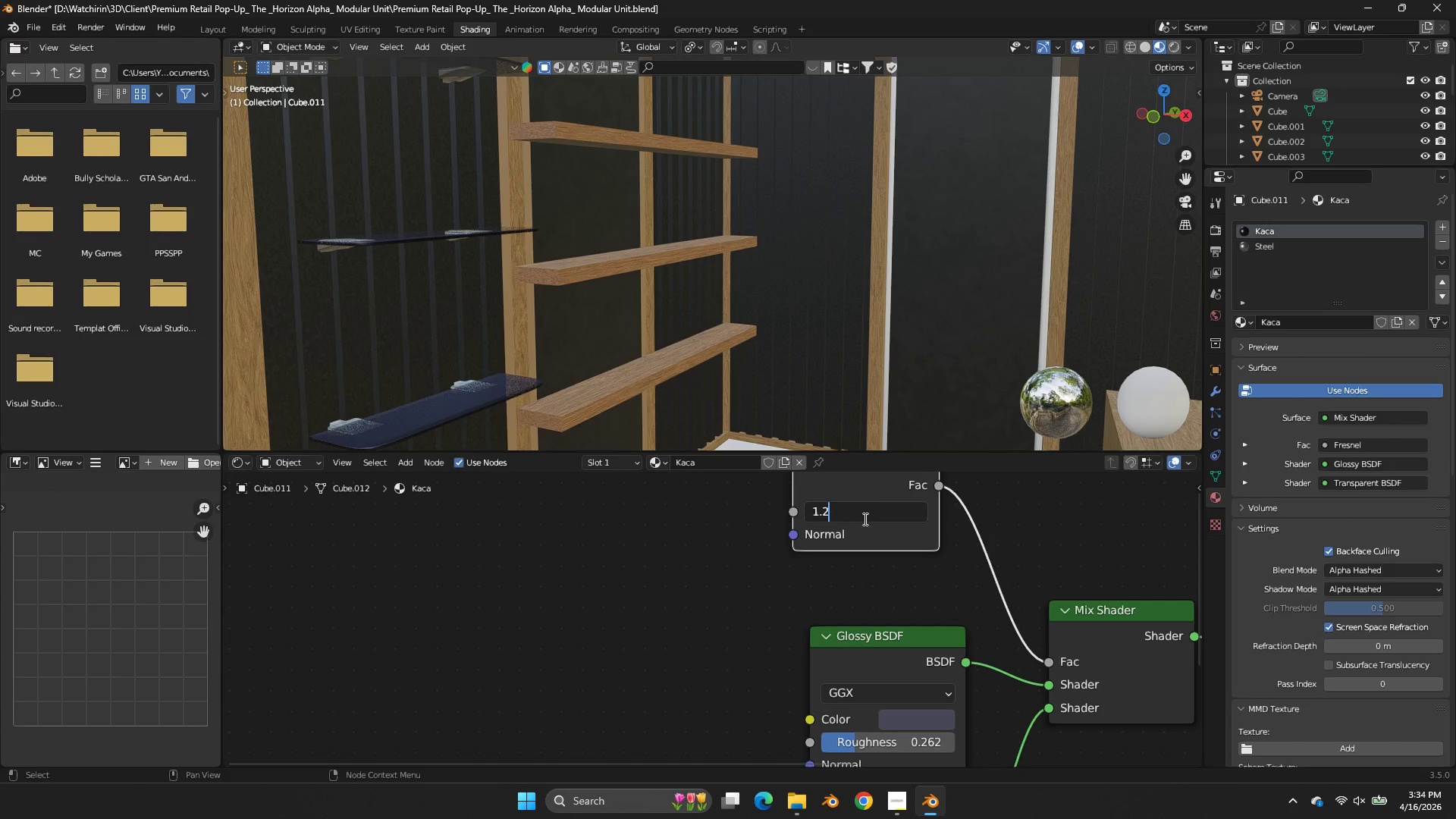 
left_click_drag(start_coordinate=[862, 532], to_coordinate=[868, 535])
 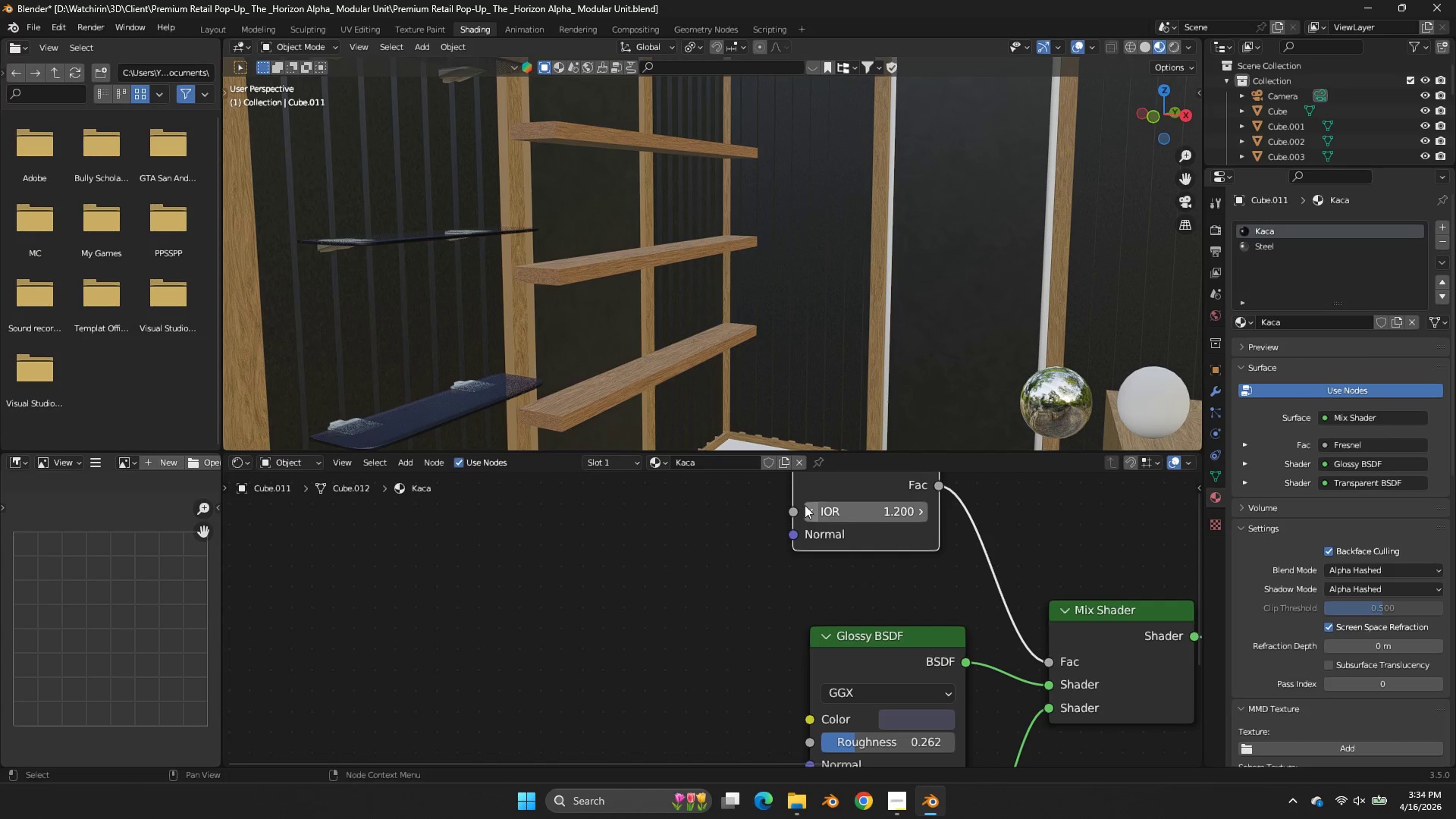 
left_click([805, 505])
 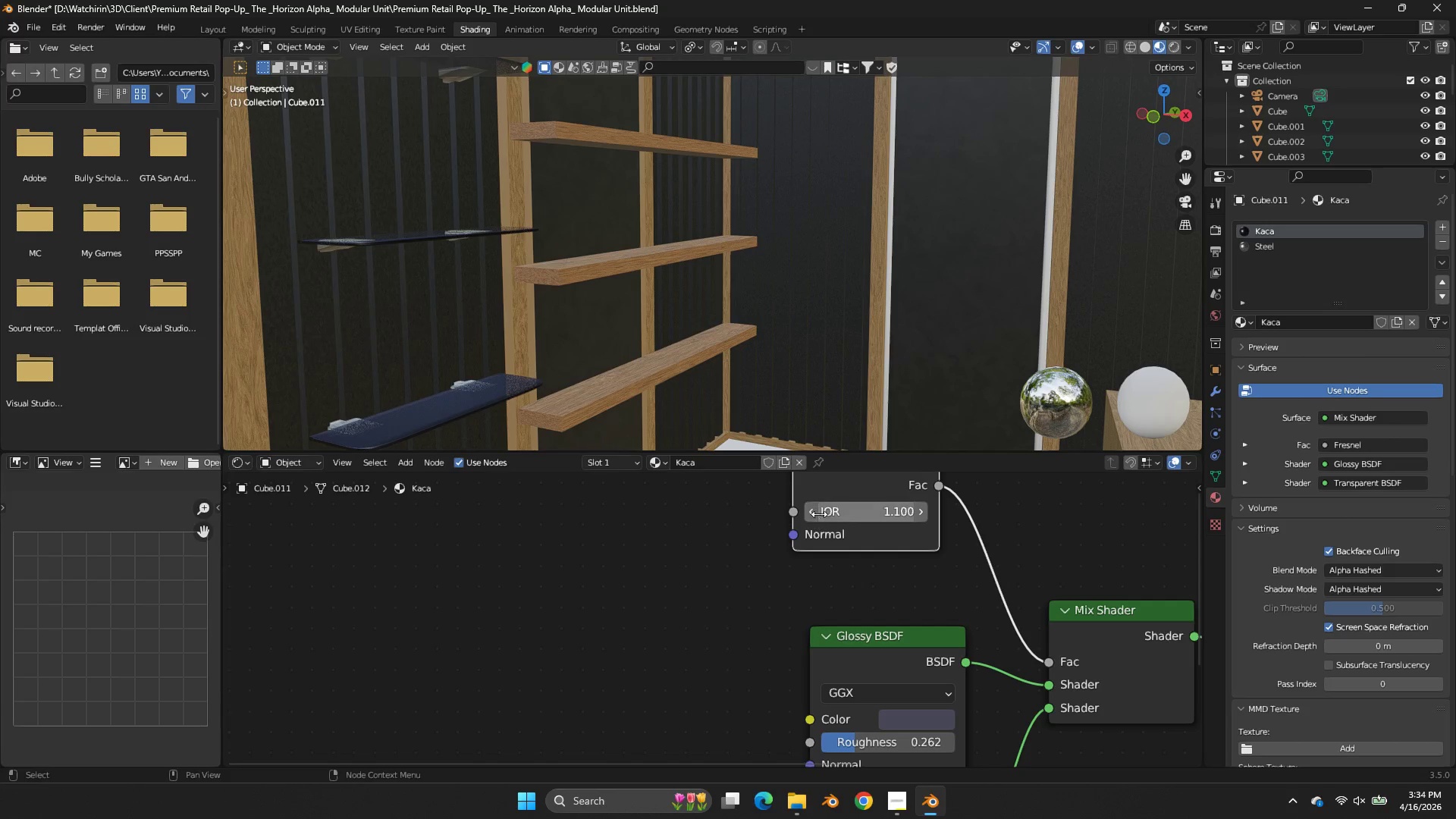 
left_click([1097, 548])
 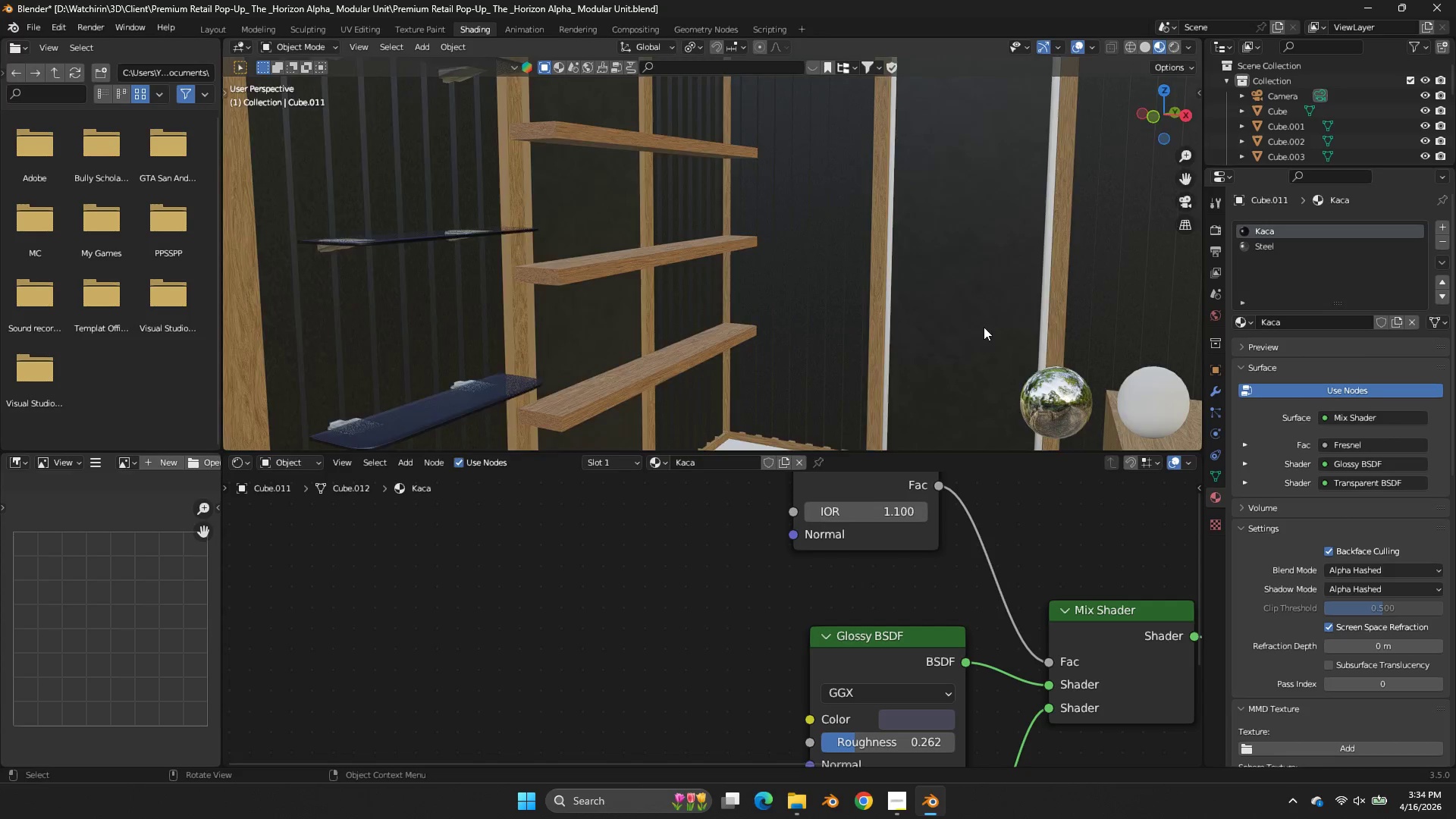 
scroll: coordinate [993, 307], scroll_direction: none, amount: 0.0
 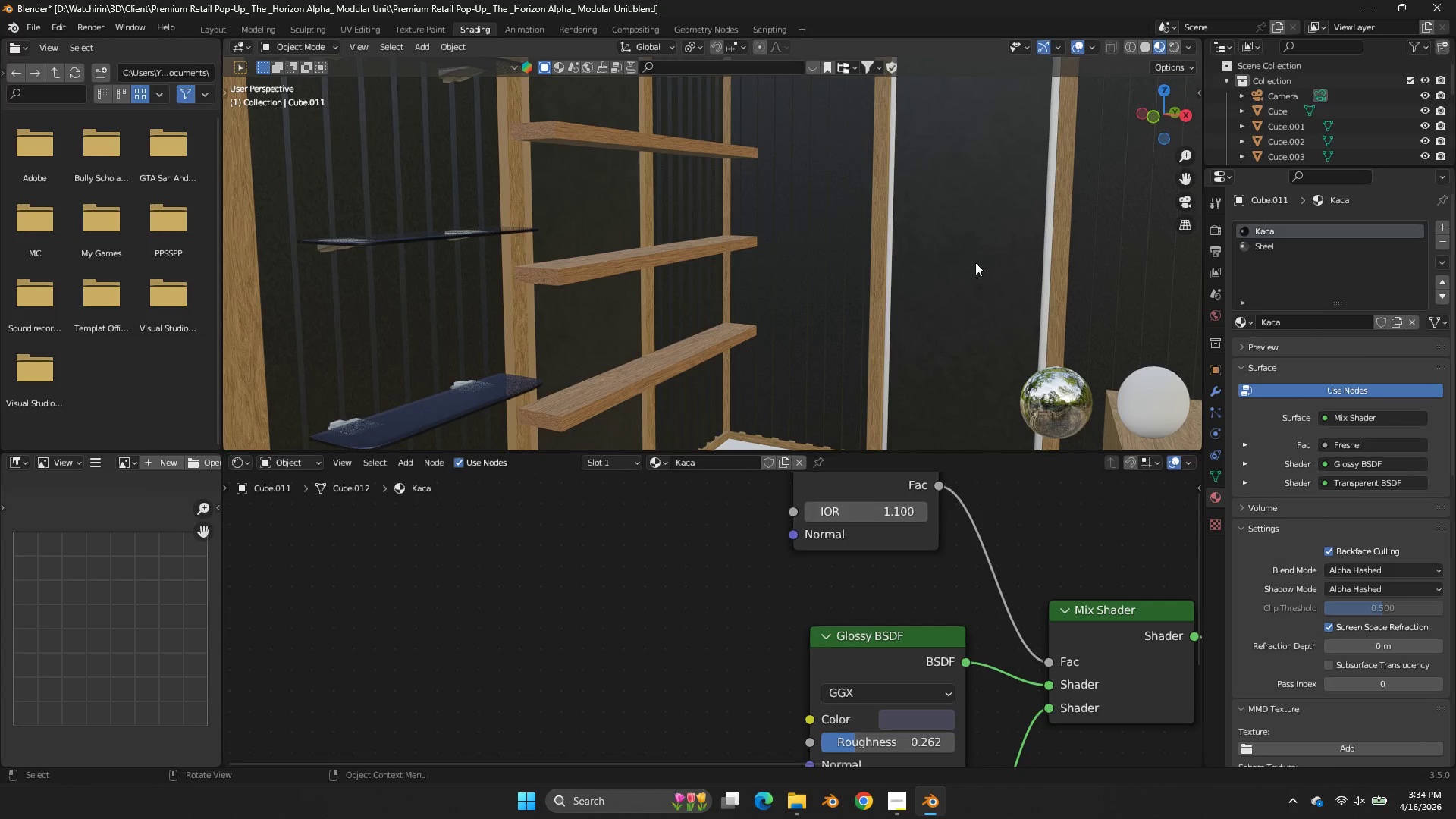 
left_click([719, 249])
 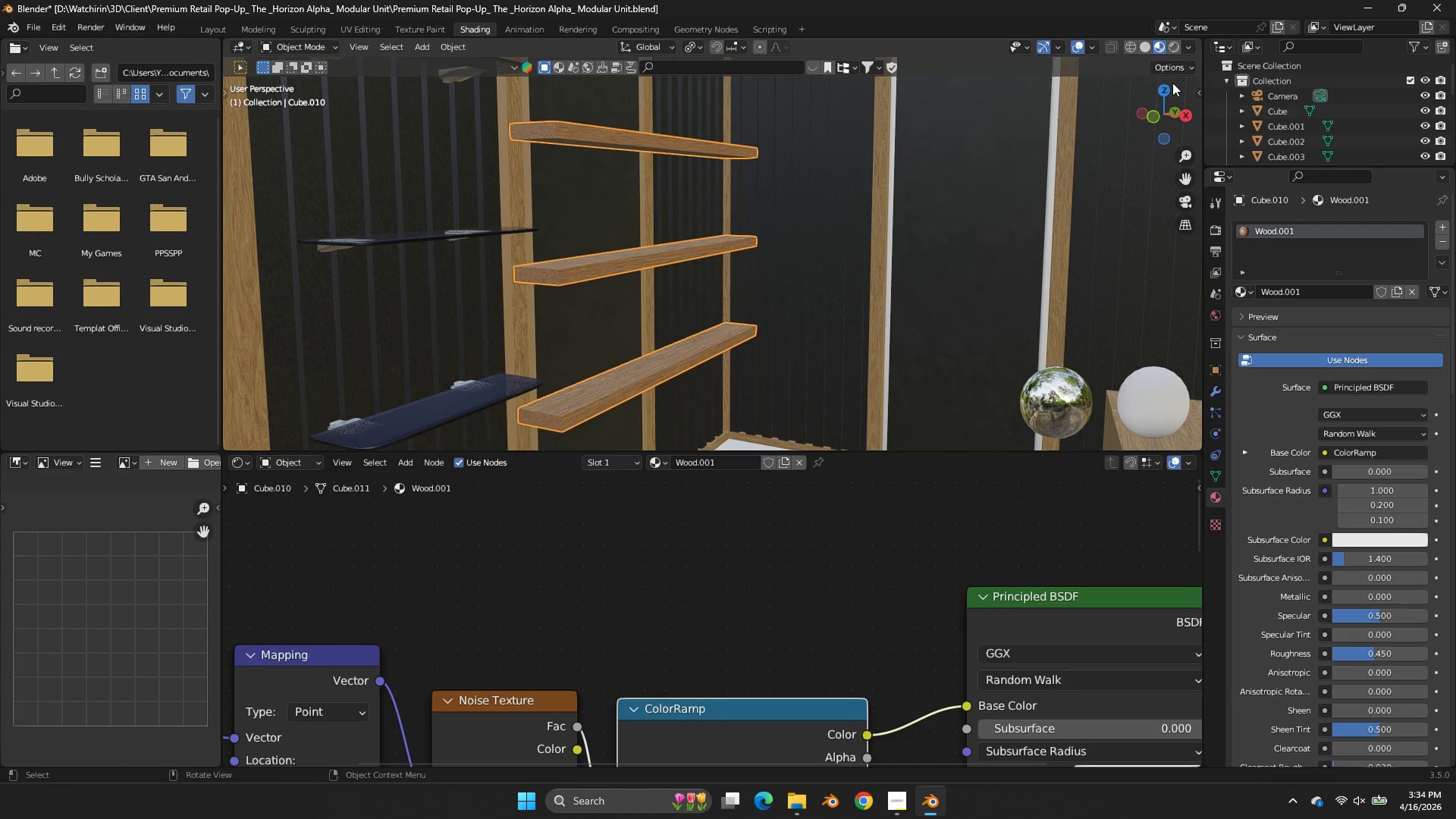 
left_click([1172, 83])
 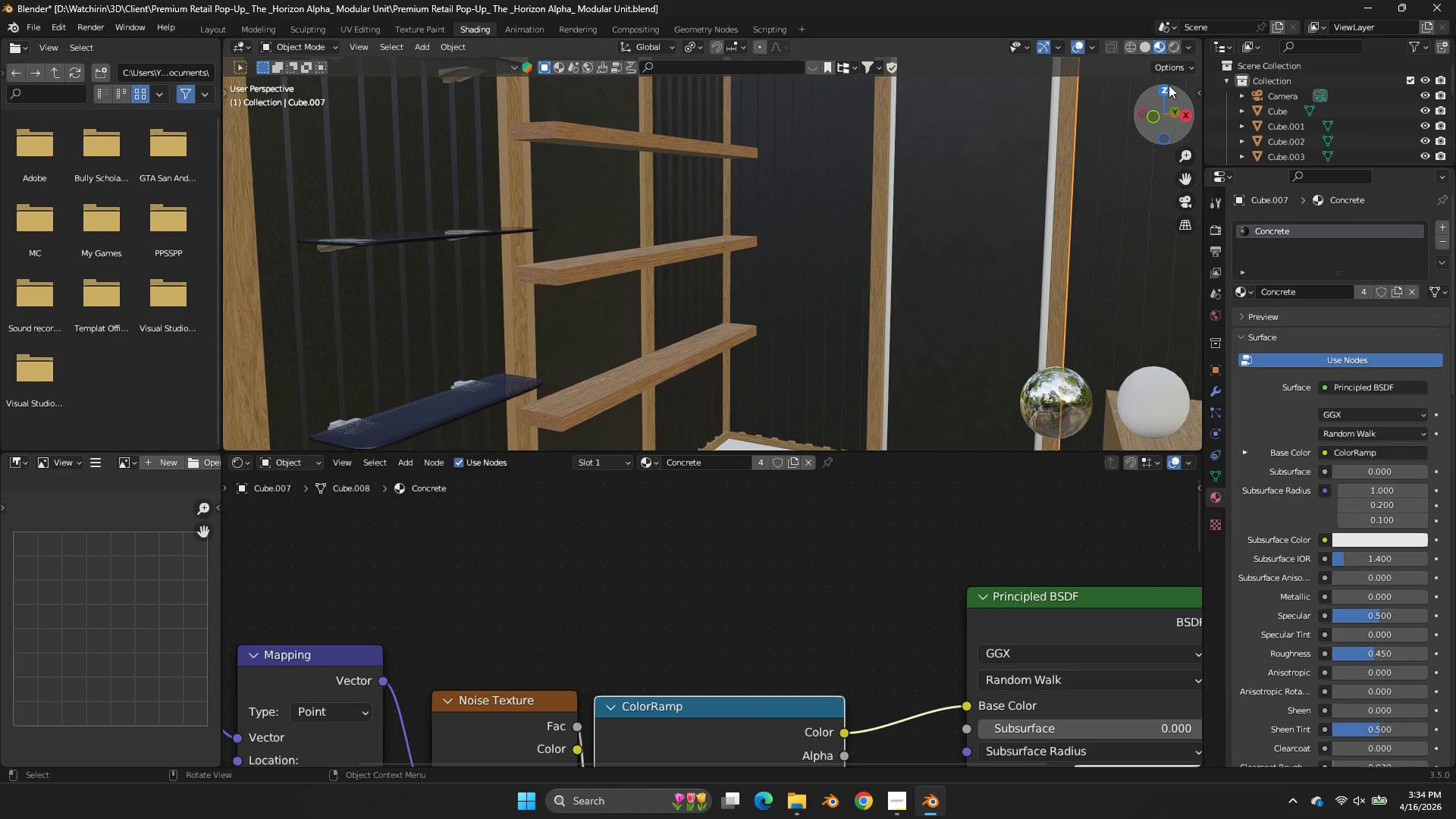 
left_click([1169, 85])
 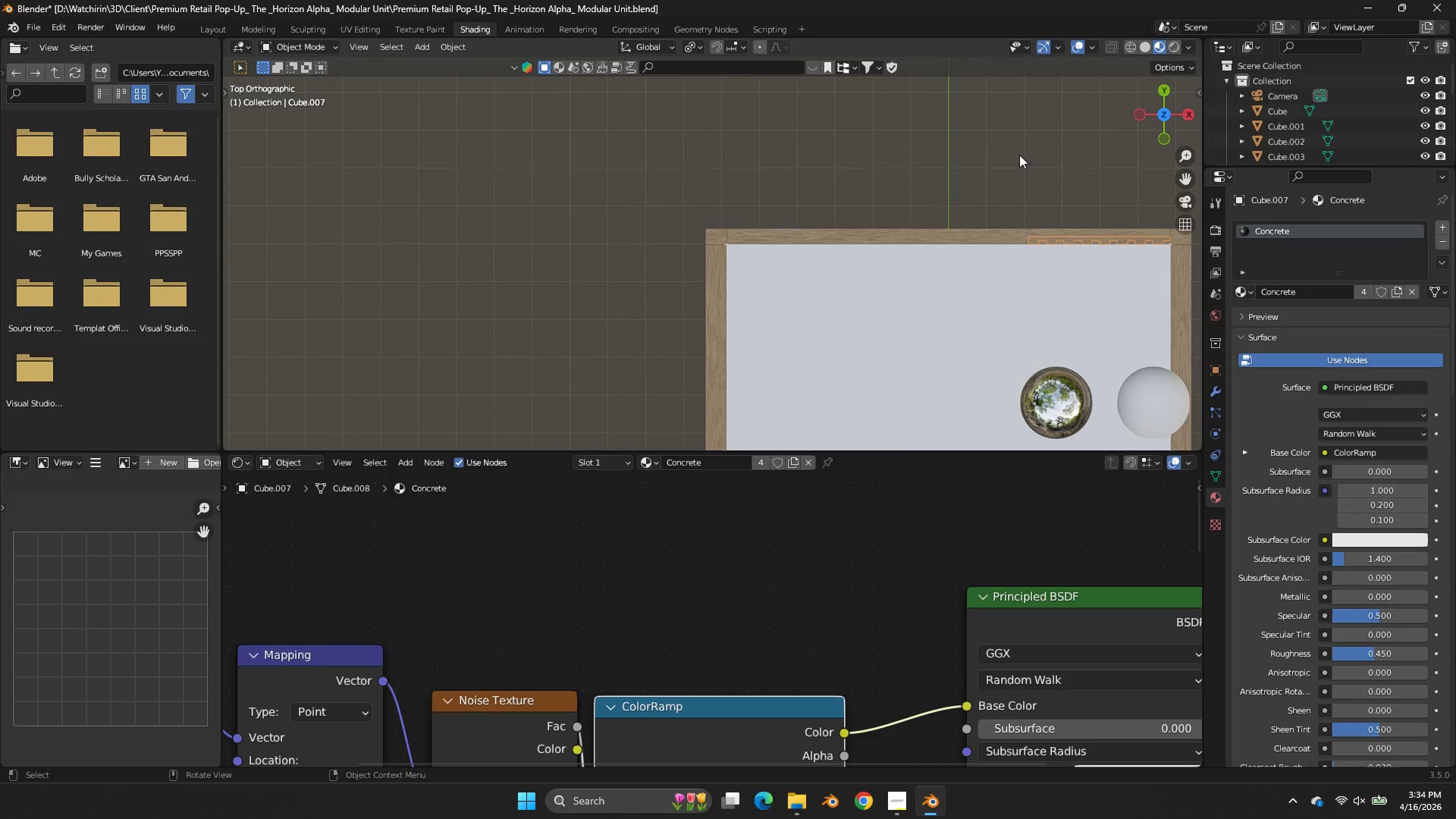 
key(Z)
 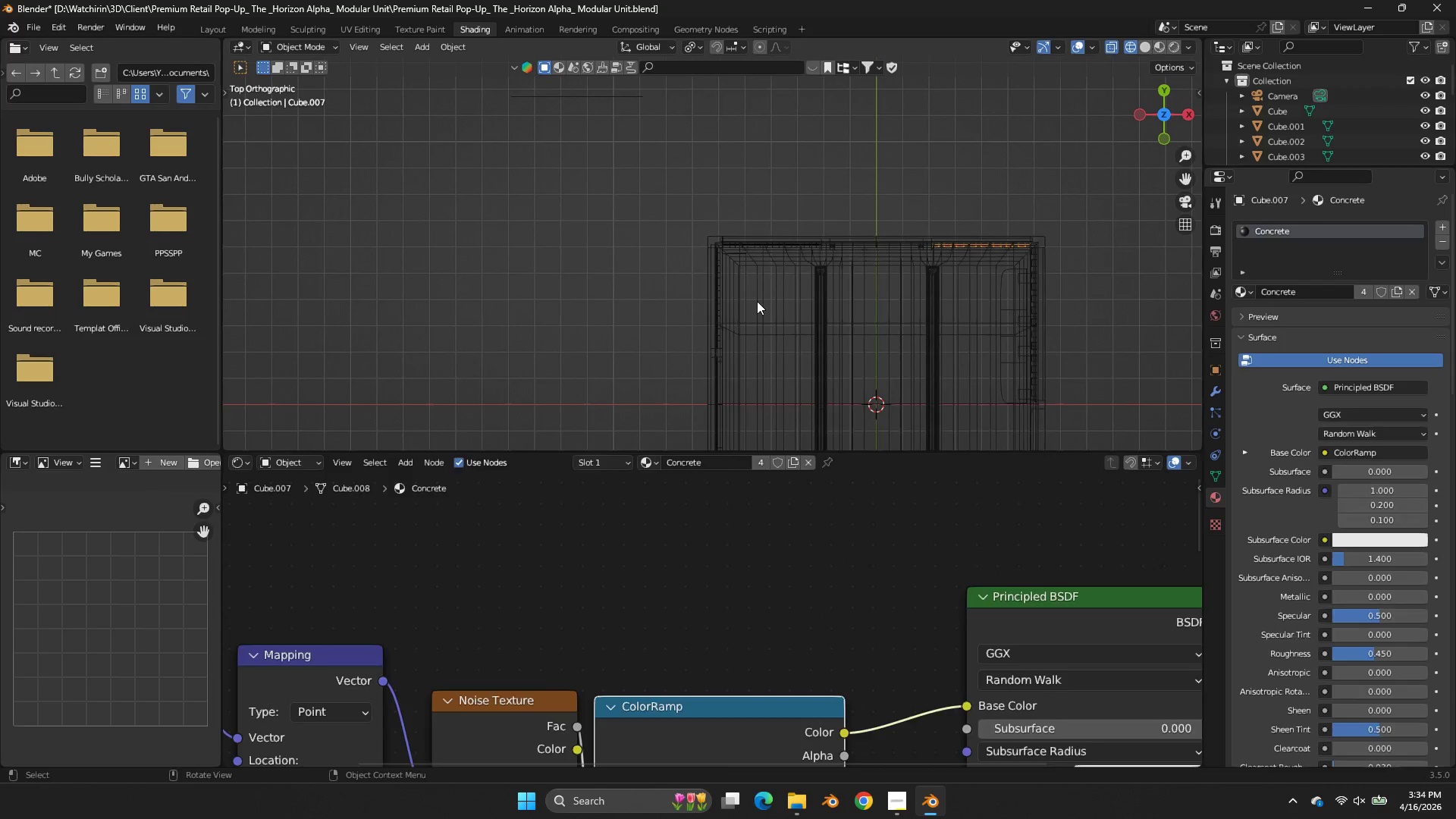 
scroll: coordinate [1042, 212], scroll_direction: down, amount: 2.0
 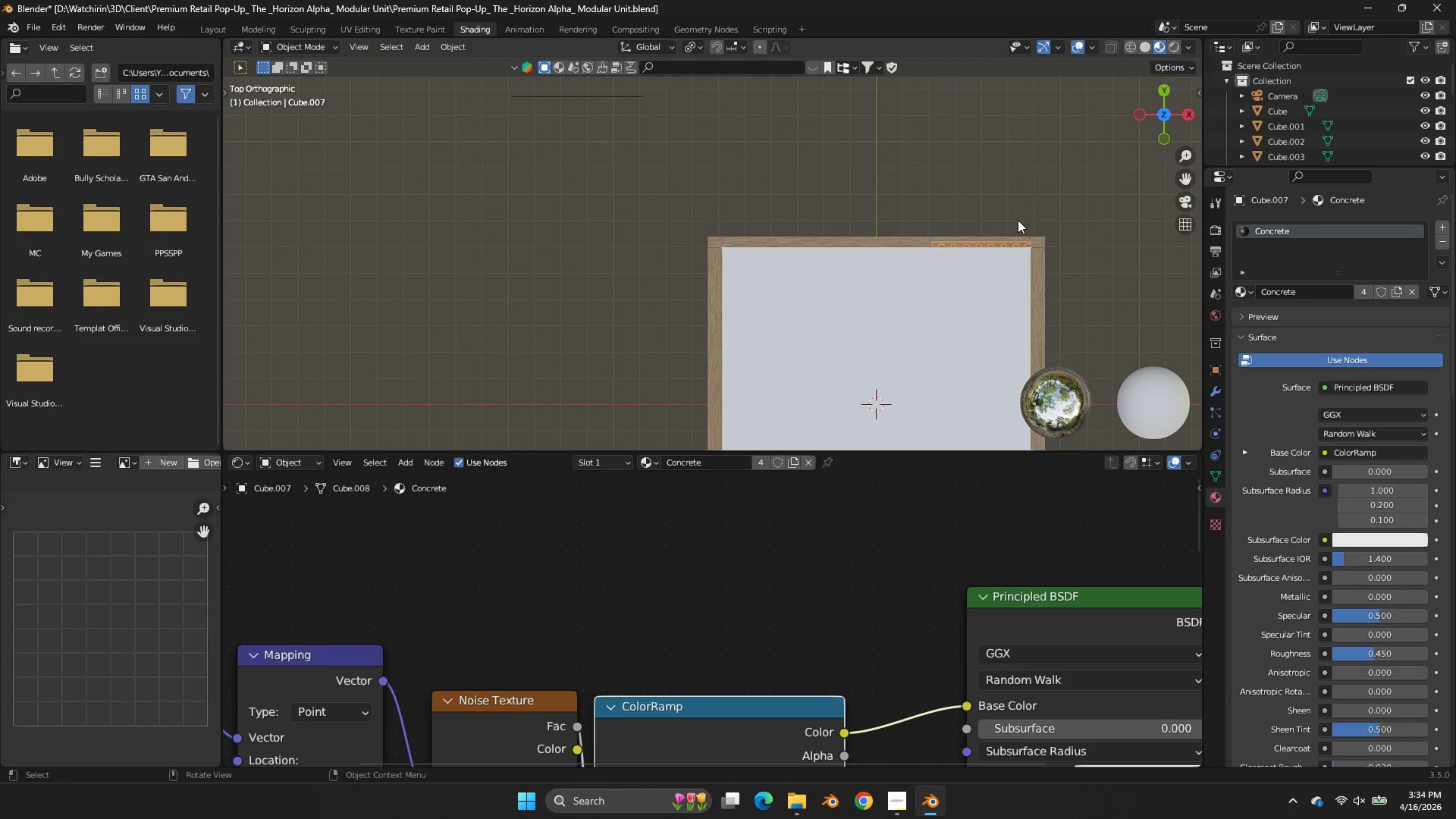 
double_click([736, 287])
 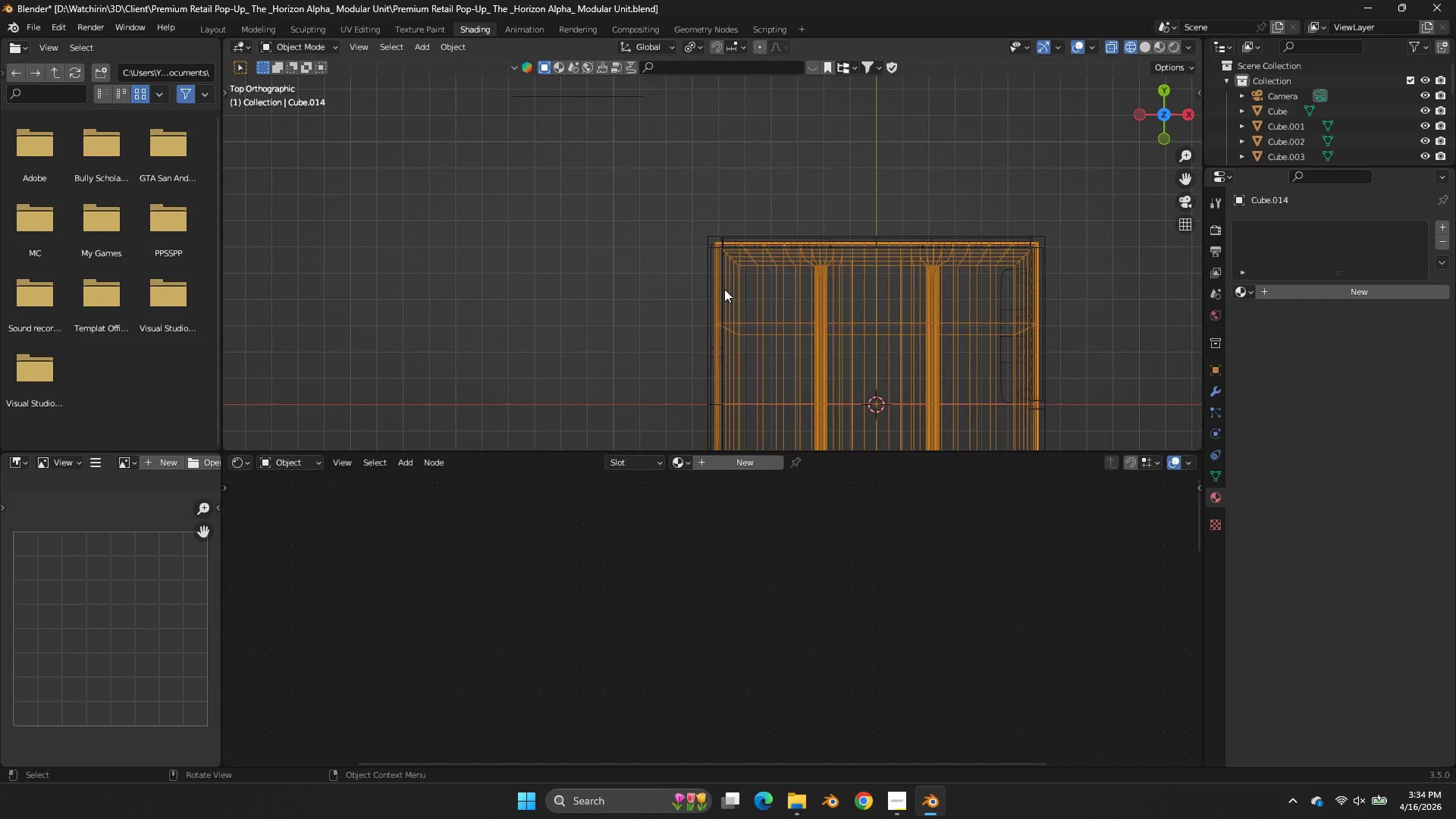 
triple_click([752, 292])
 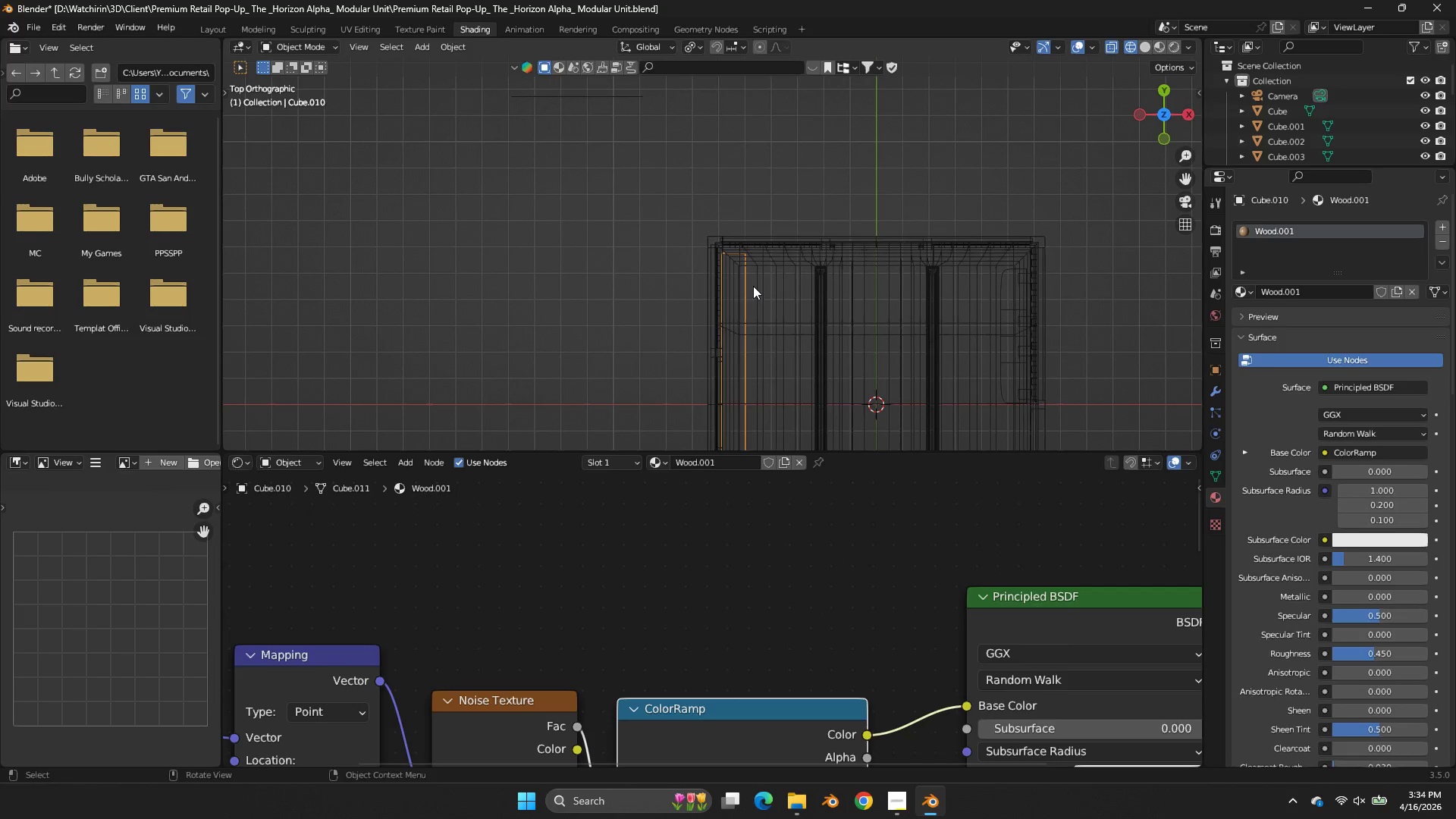 
key(Tab)
 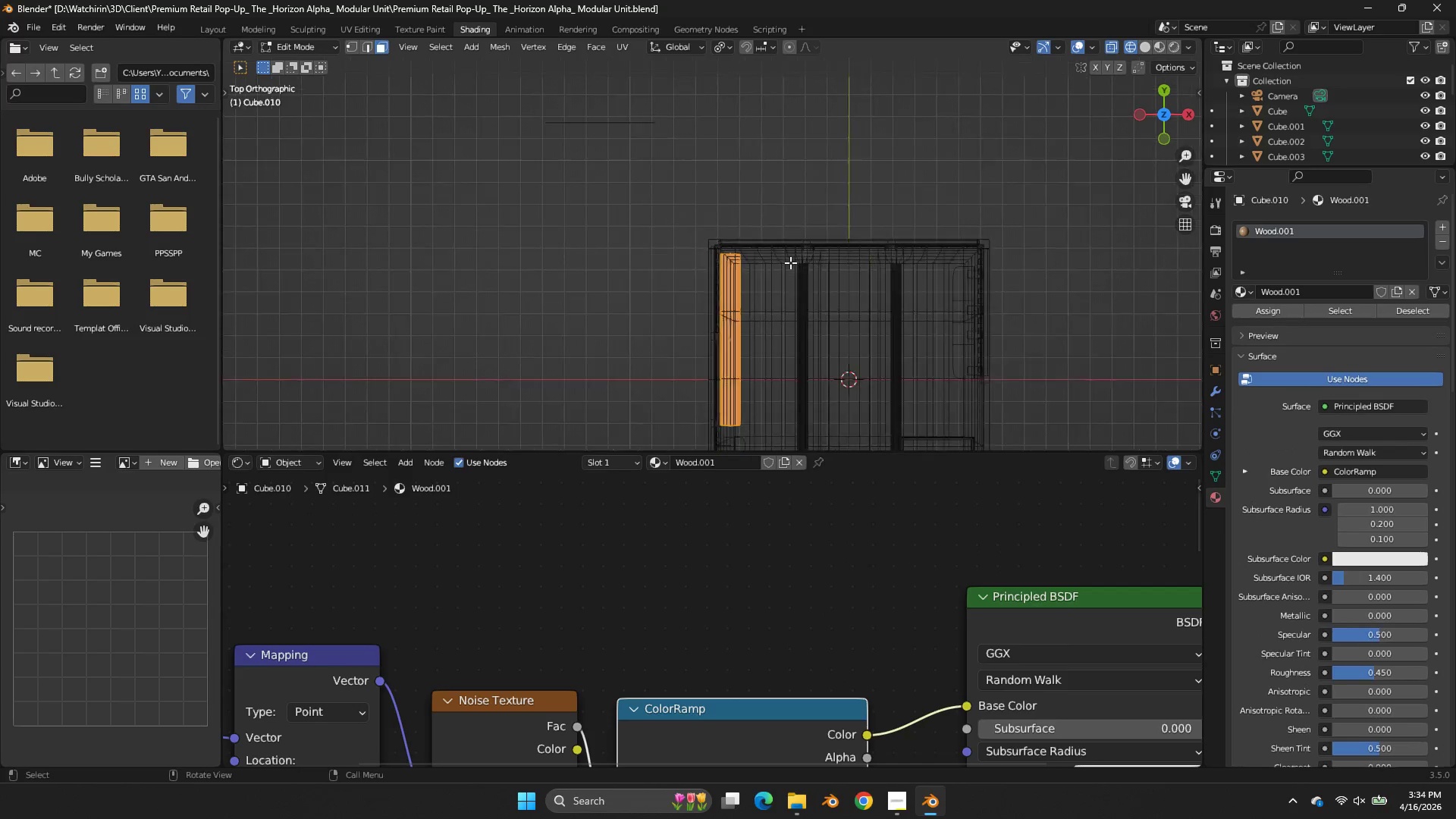 
left_click_drag(start_coordinate=[770, 204], to_coordinate=[731, 381])
 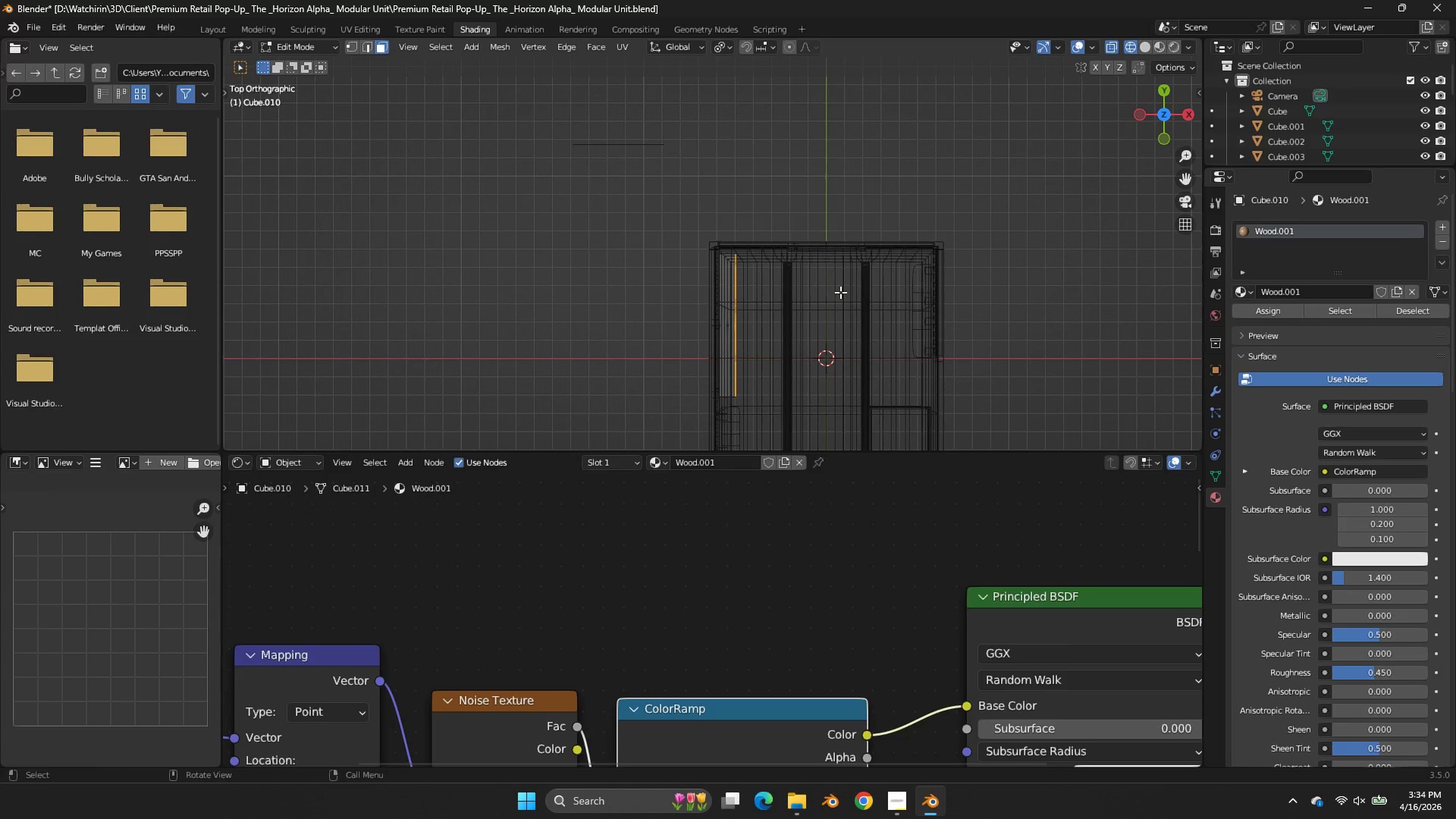 
scroll: coordinate [790, 262], scroll_direction: down, amount: 2.0
 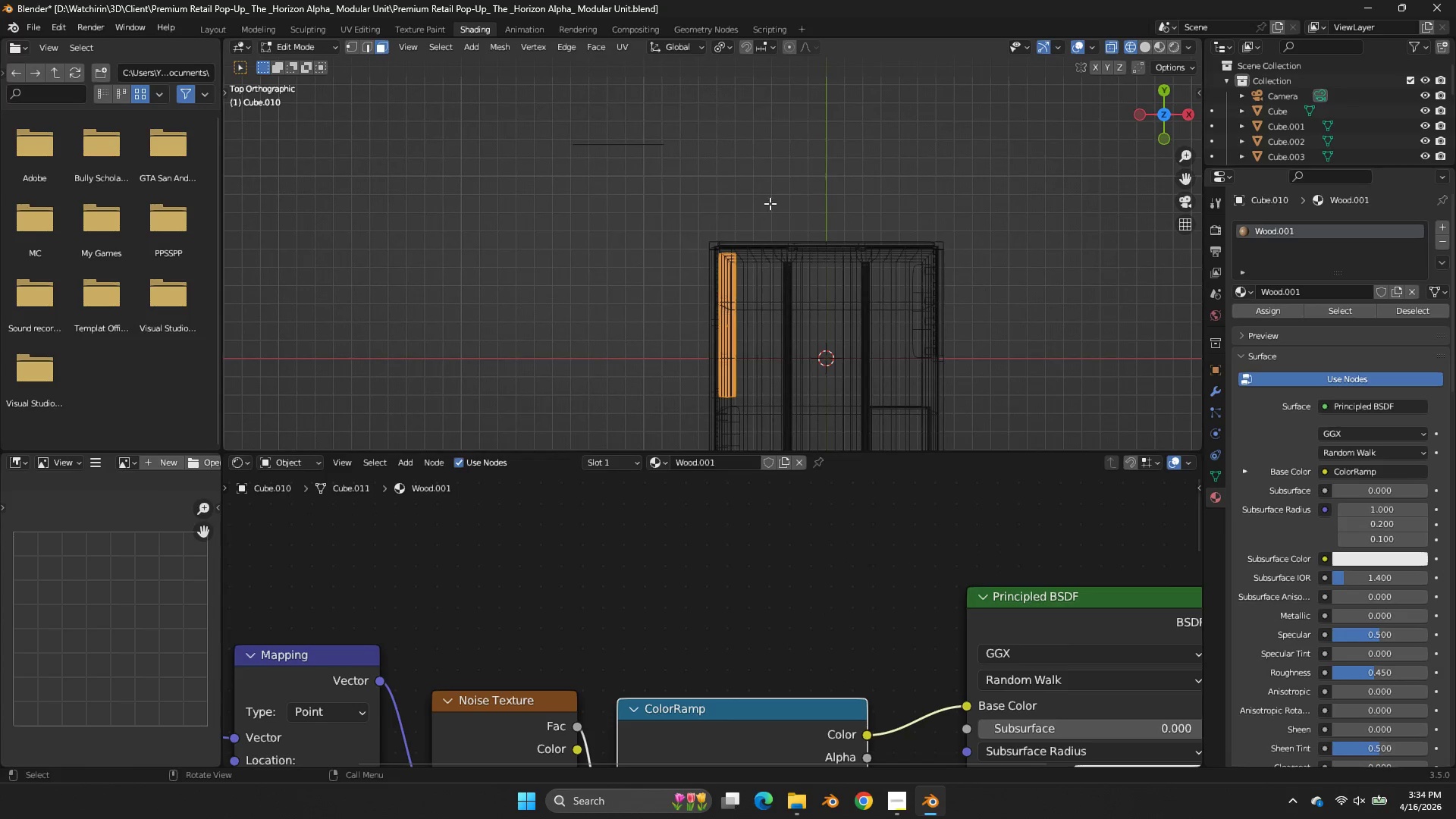 
scroll: coordinate [844, 290], scroll_direction: up, amount: 2.0
 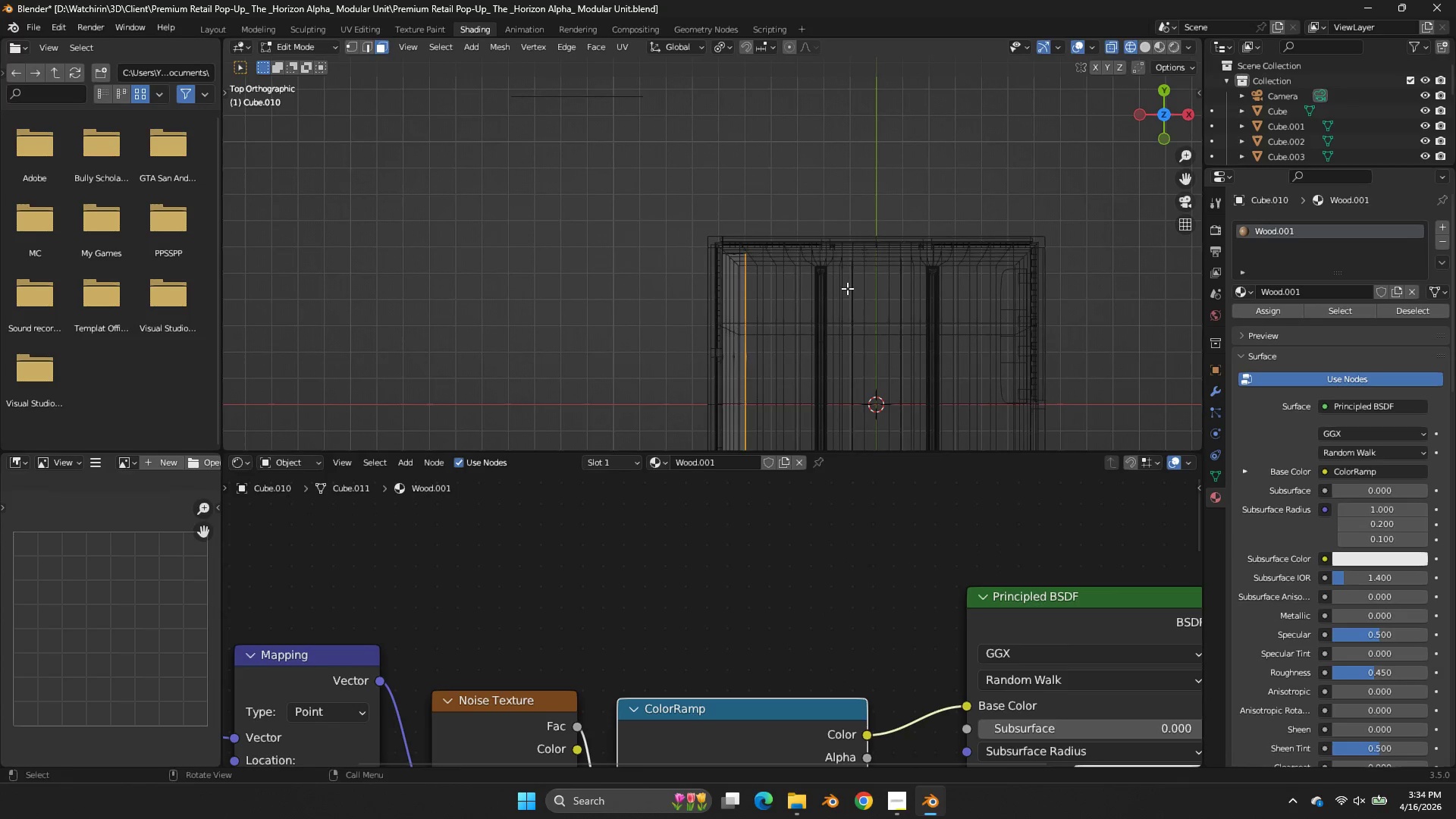 
type(gx)
 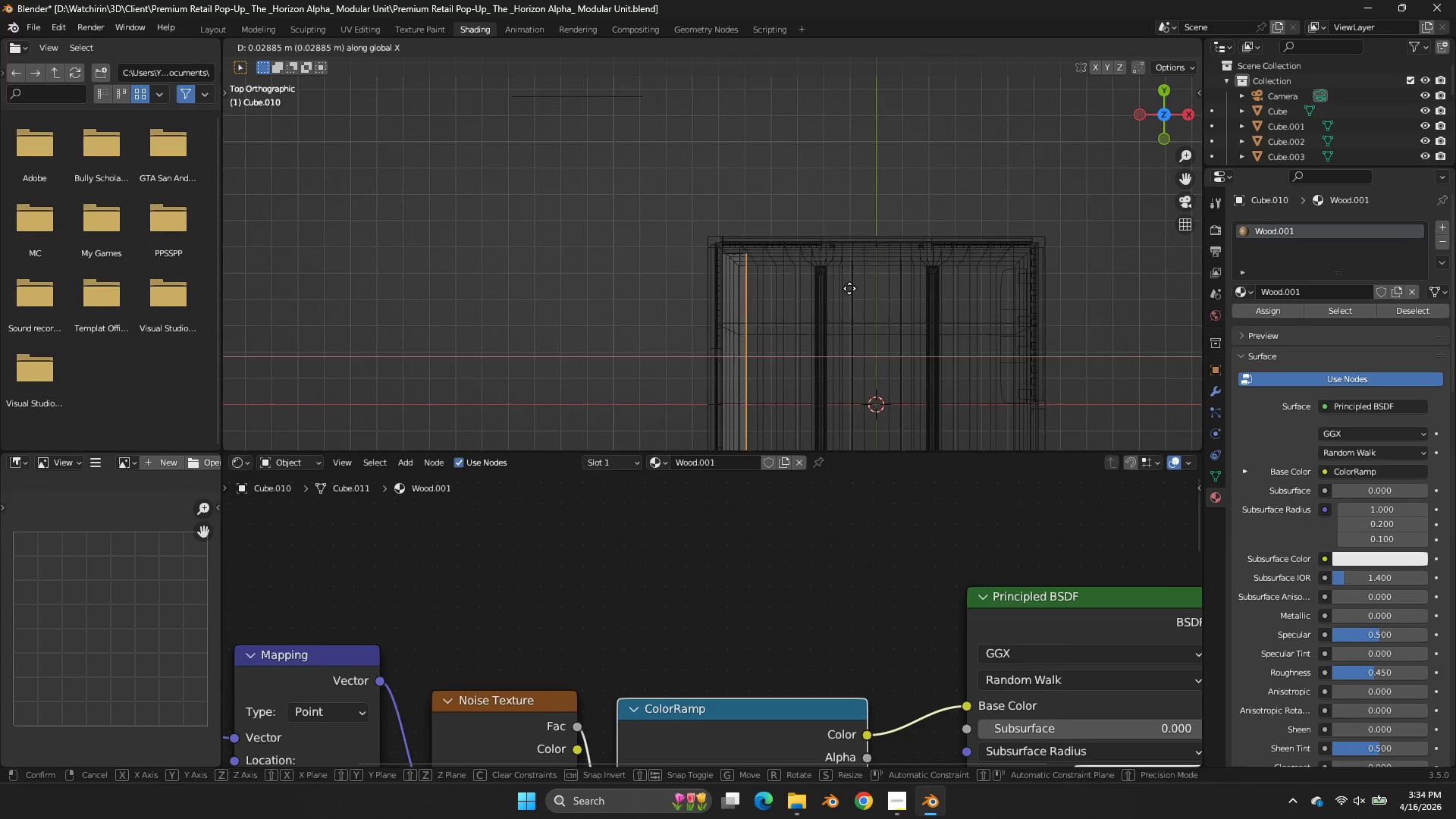 
hold_key(key=ShiftLeft, duration=0.8)
left_click([852, 288])
 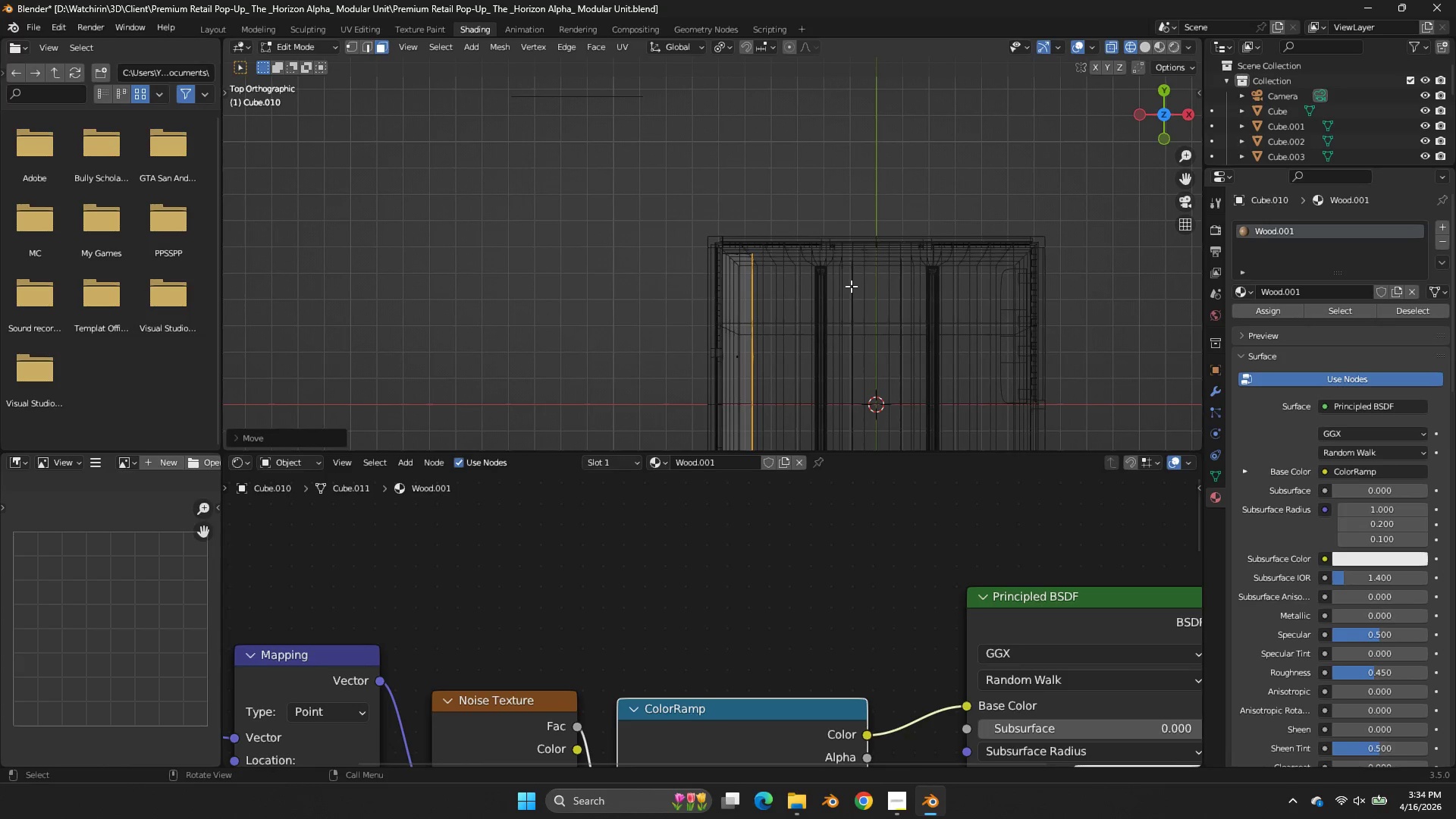 
key(Control+ControlLeft)
 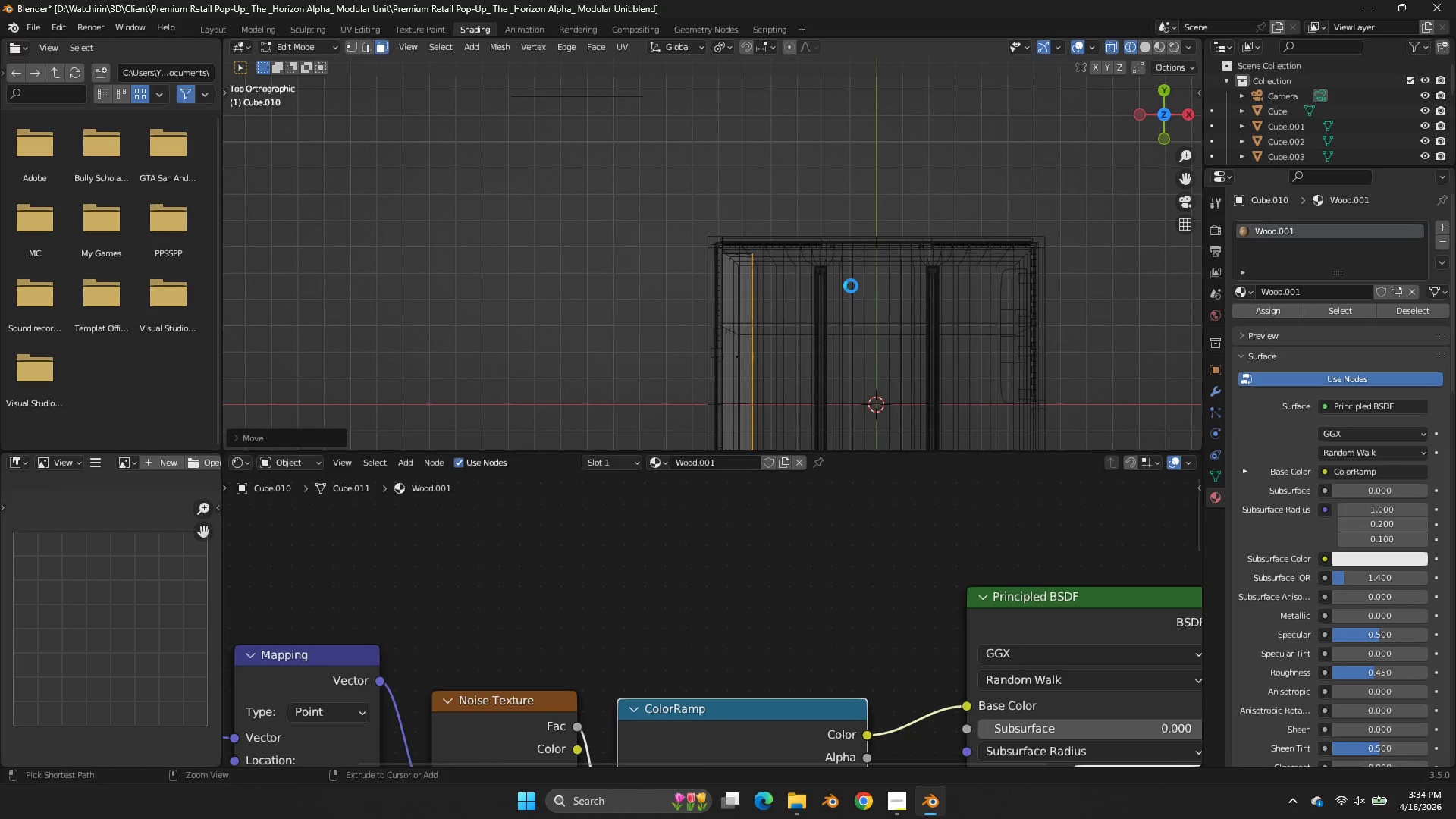 
key(Control+S)
 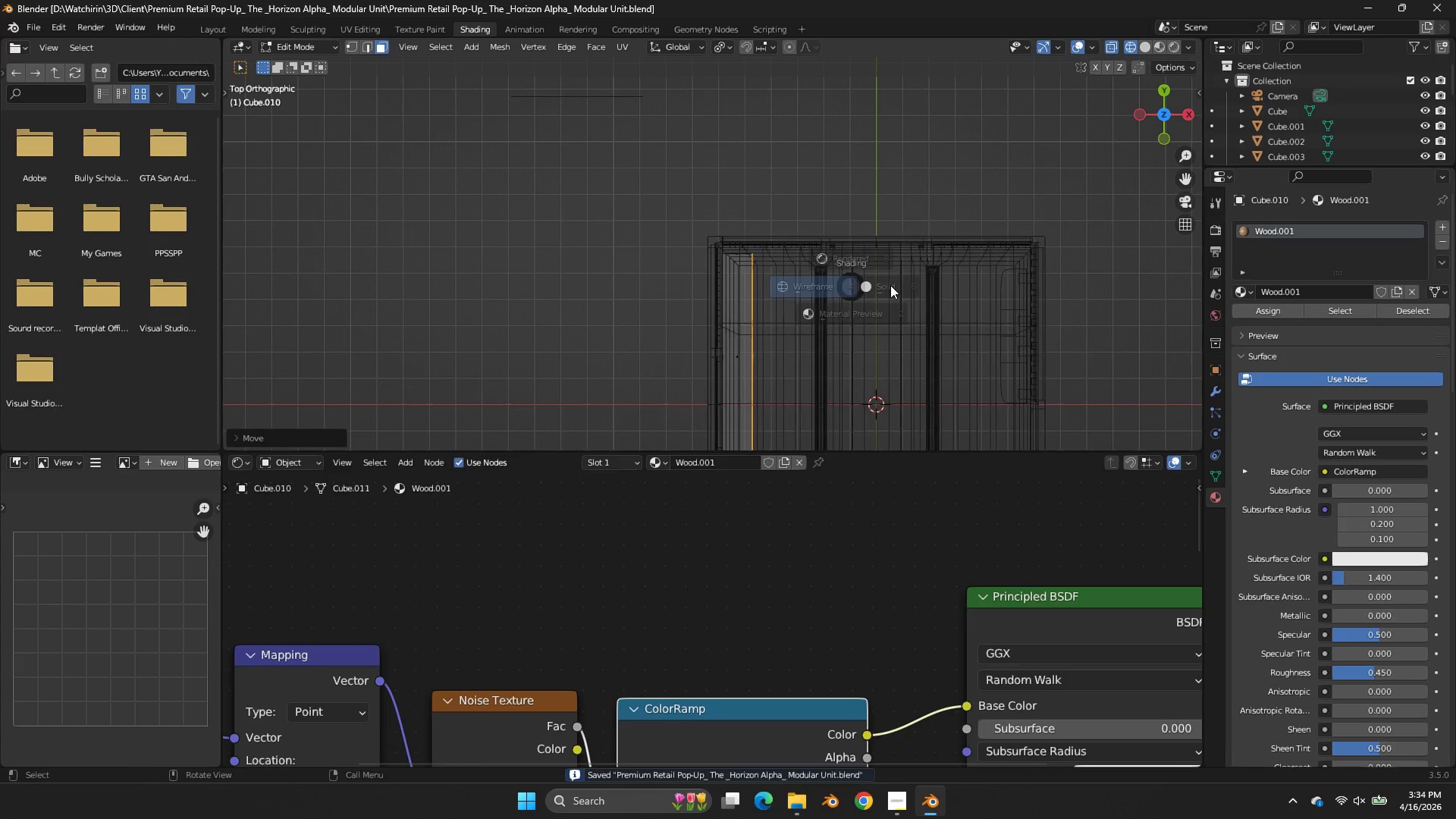 
key(Z)
 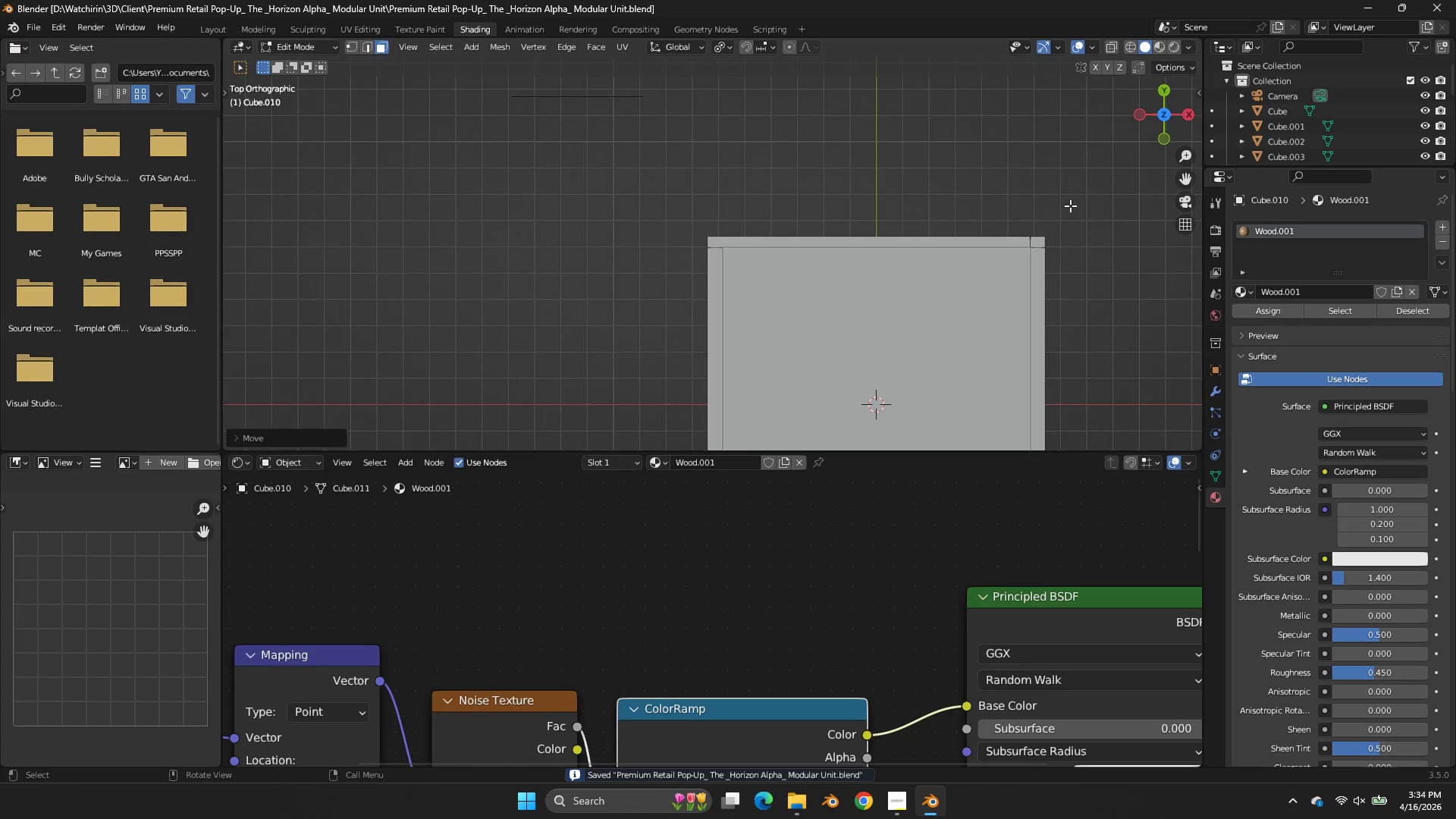 
key(Tab)
 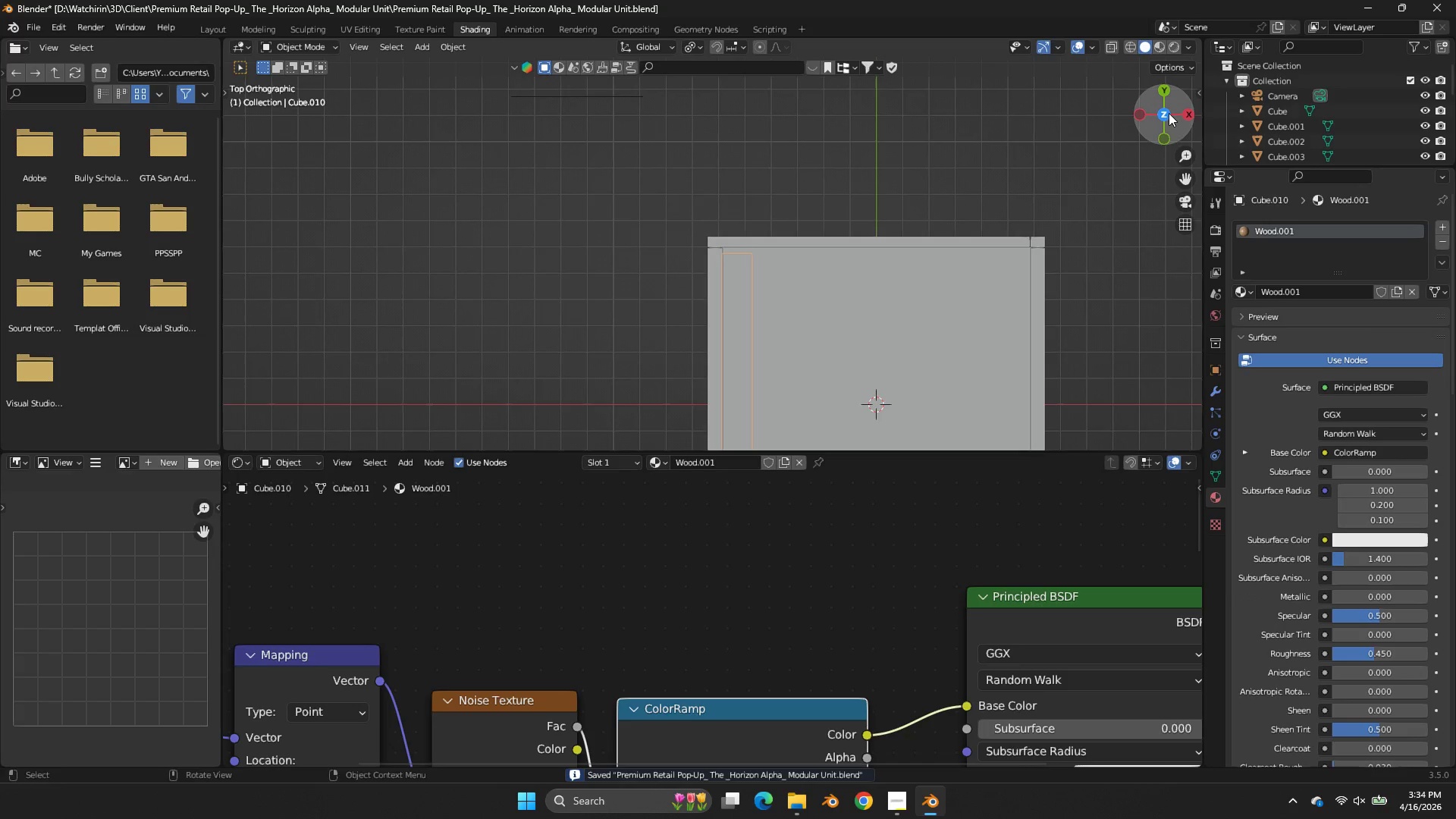 
left_click_drag(start_coordinate=[1169, 113], to_coordinate=[1146, 362])
 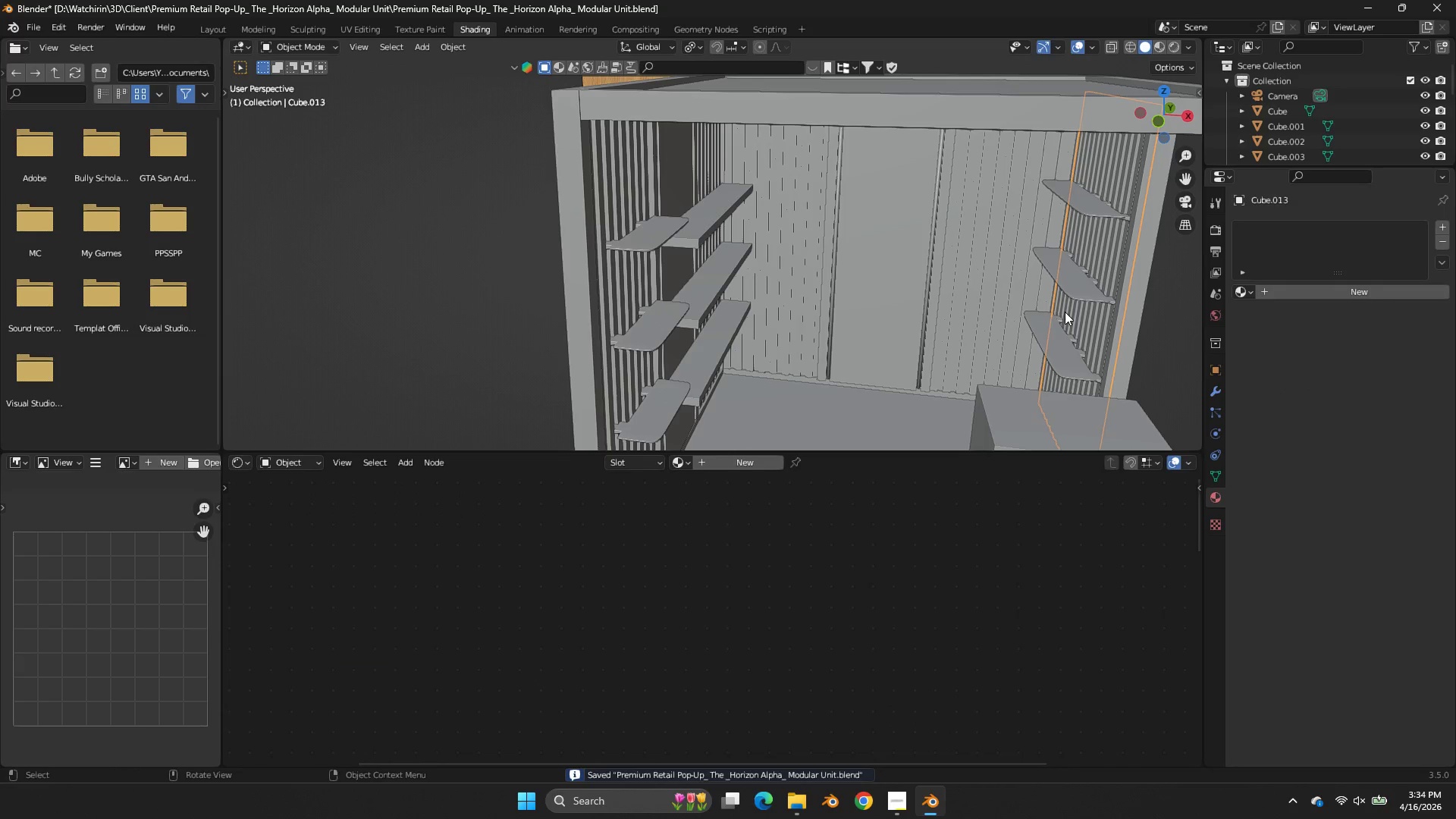 
double_click([1056, 327])
 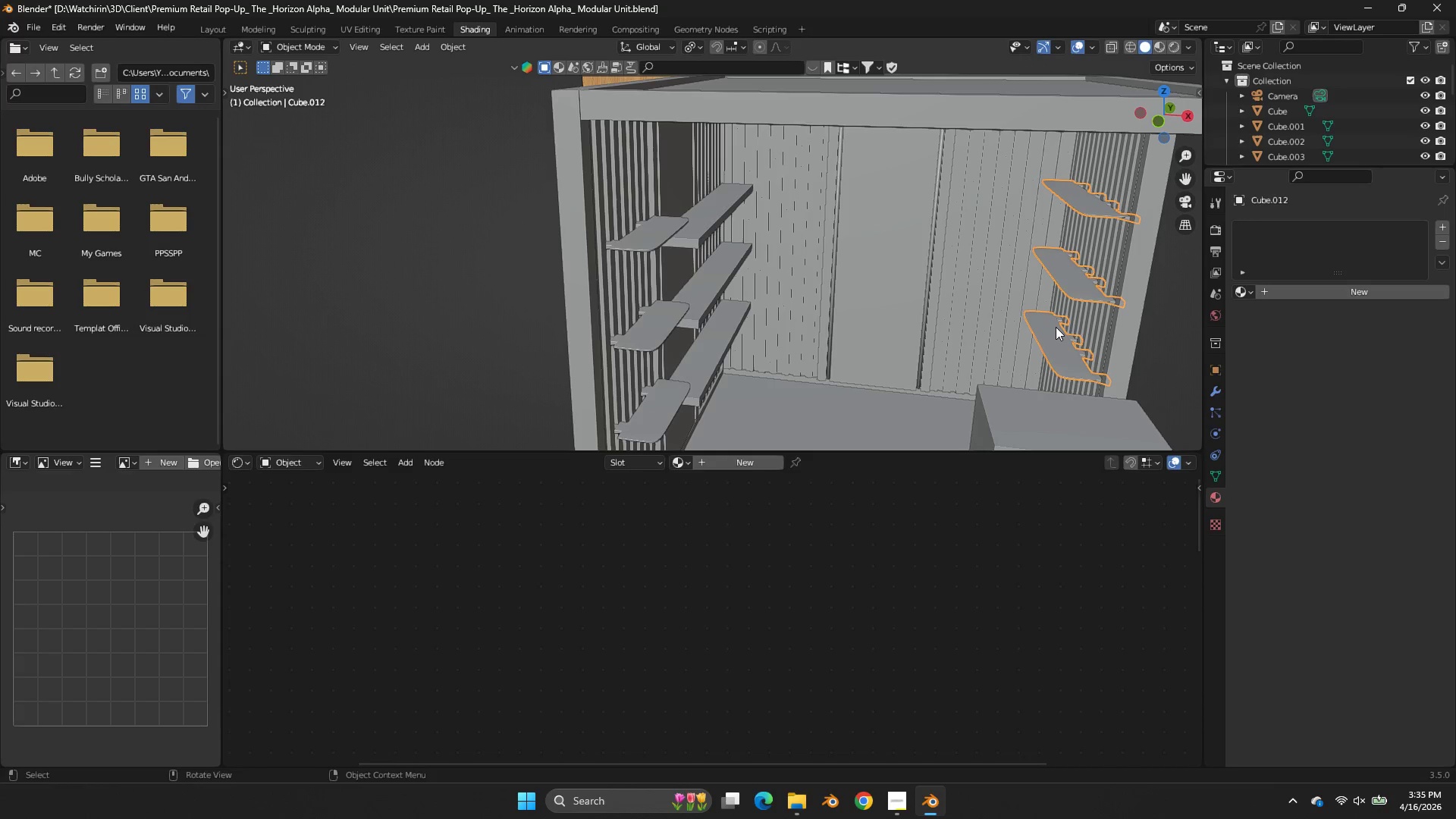 
wait(14.66)
 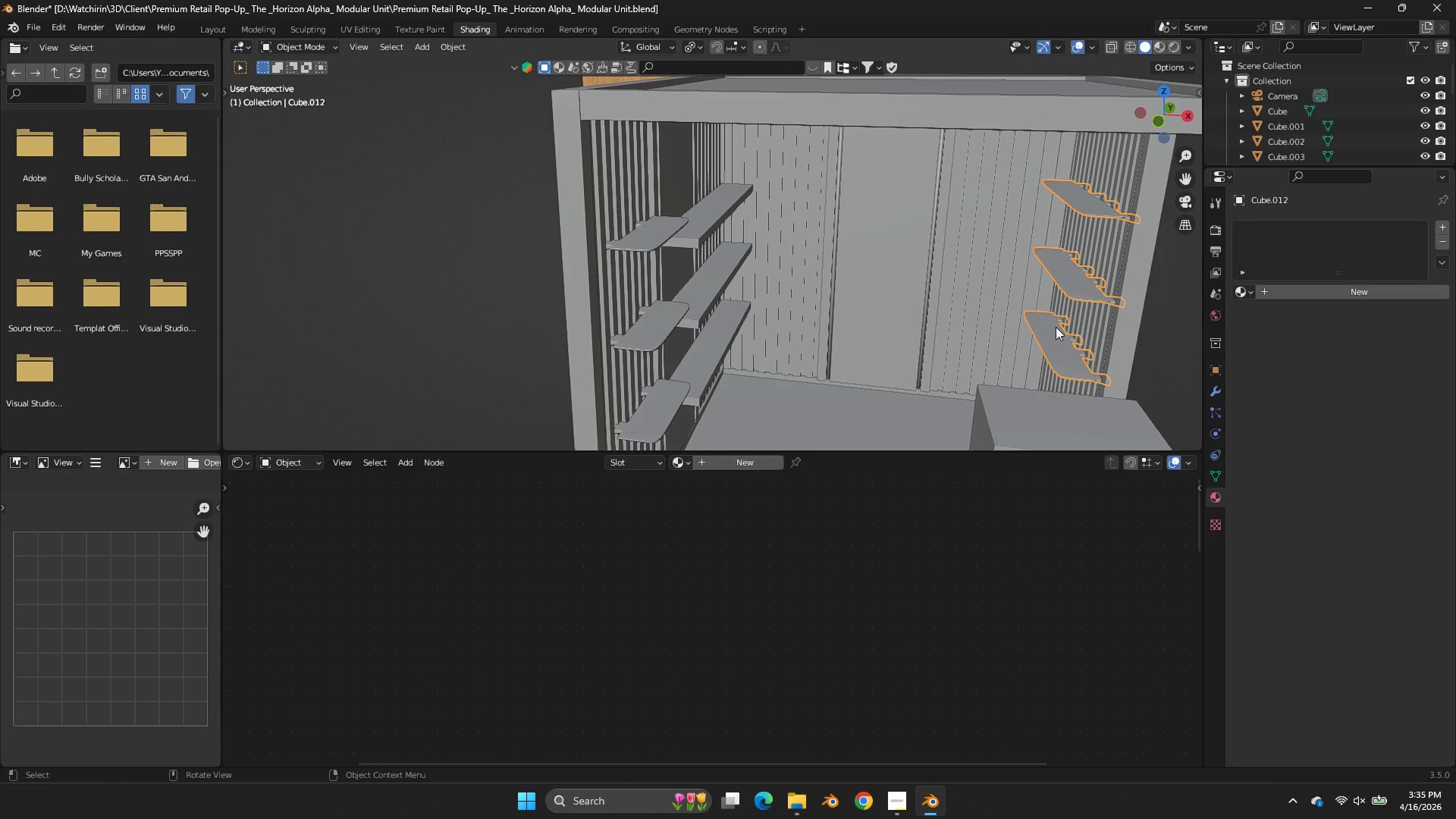 
left_click([952, 226])
 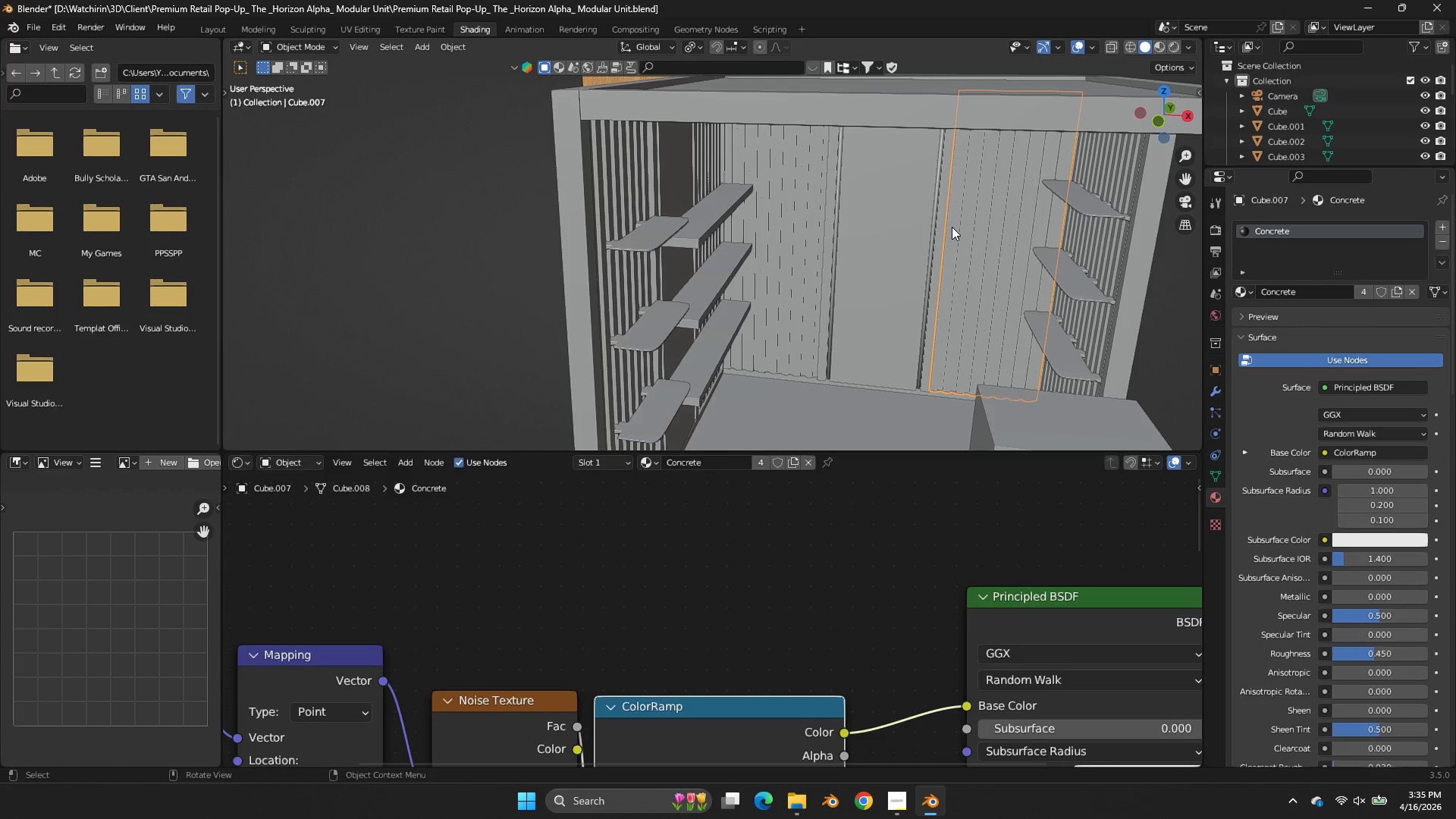 
wait(5.39)
 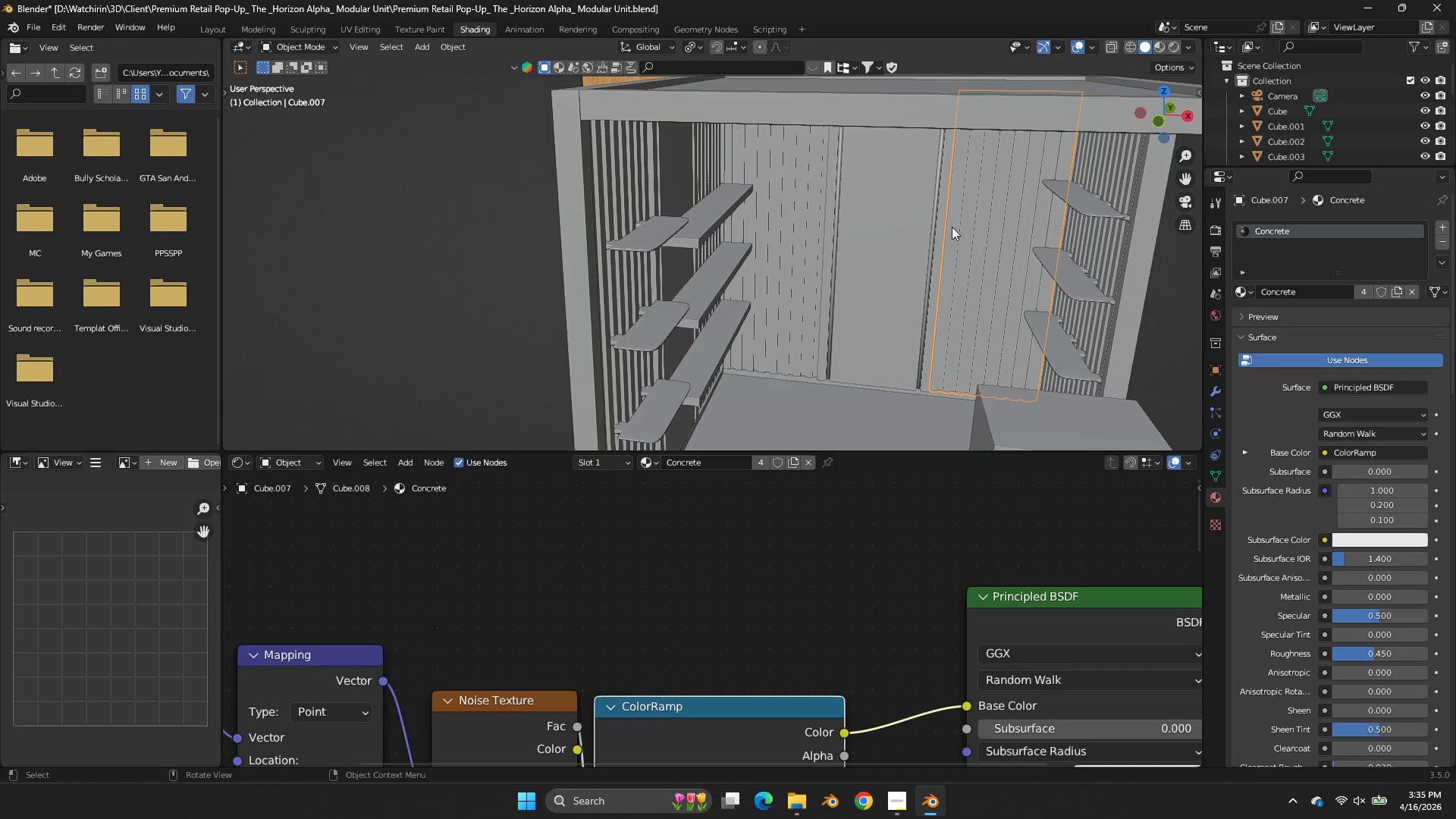 
left_click([927, 236])
 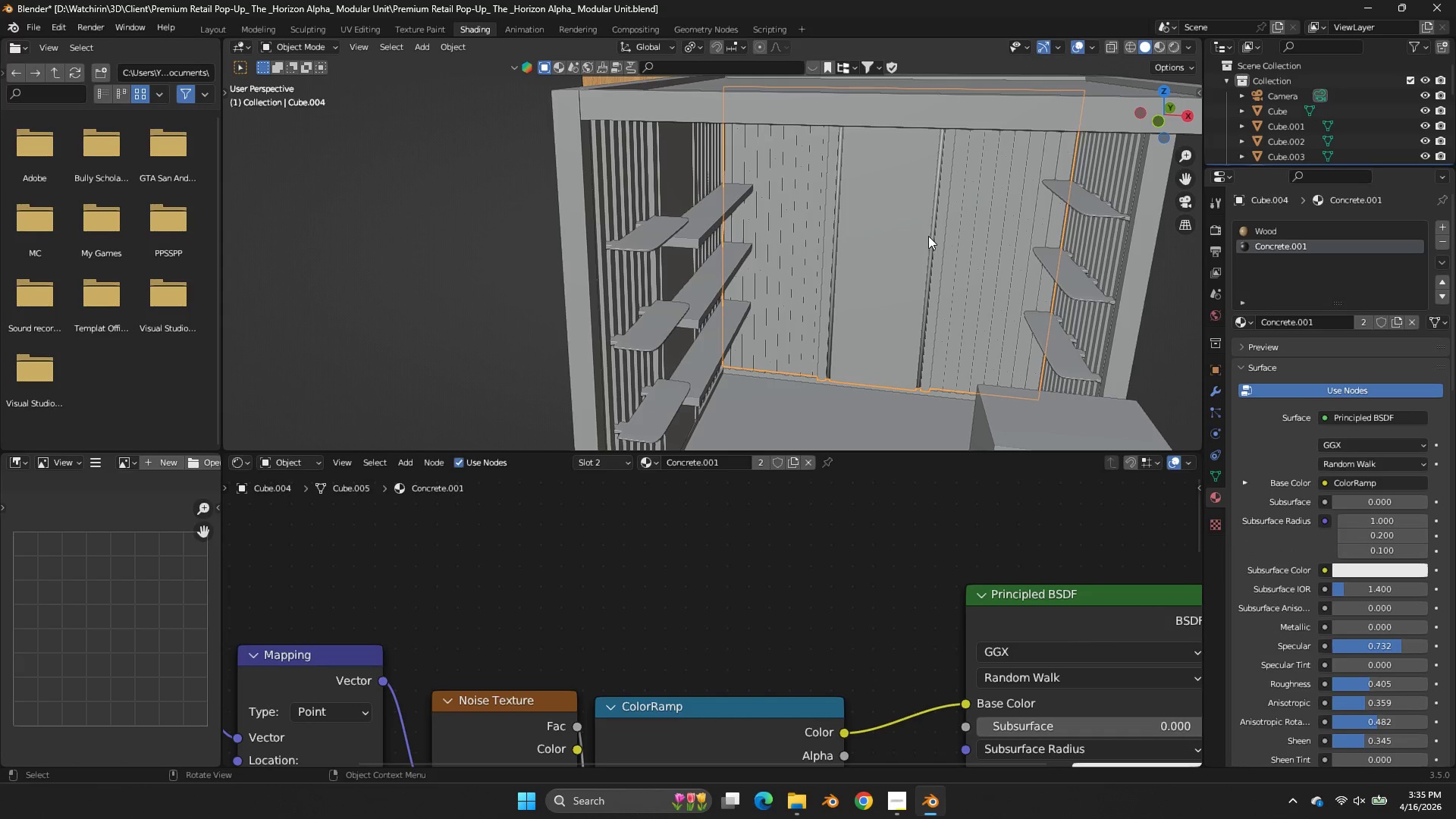 
double_click([933, 236])
 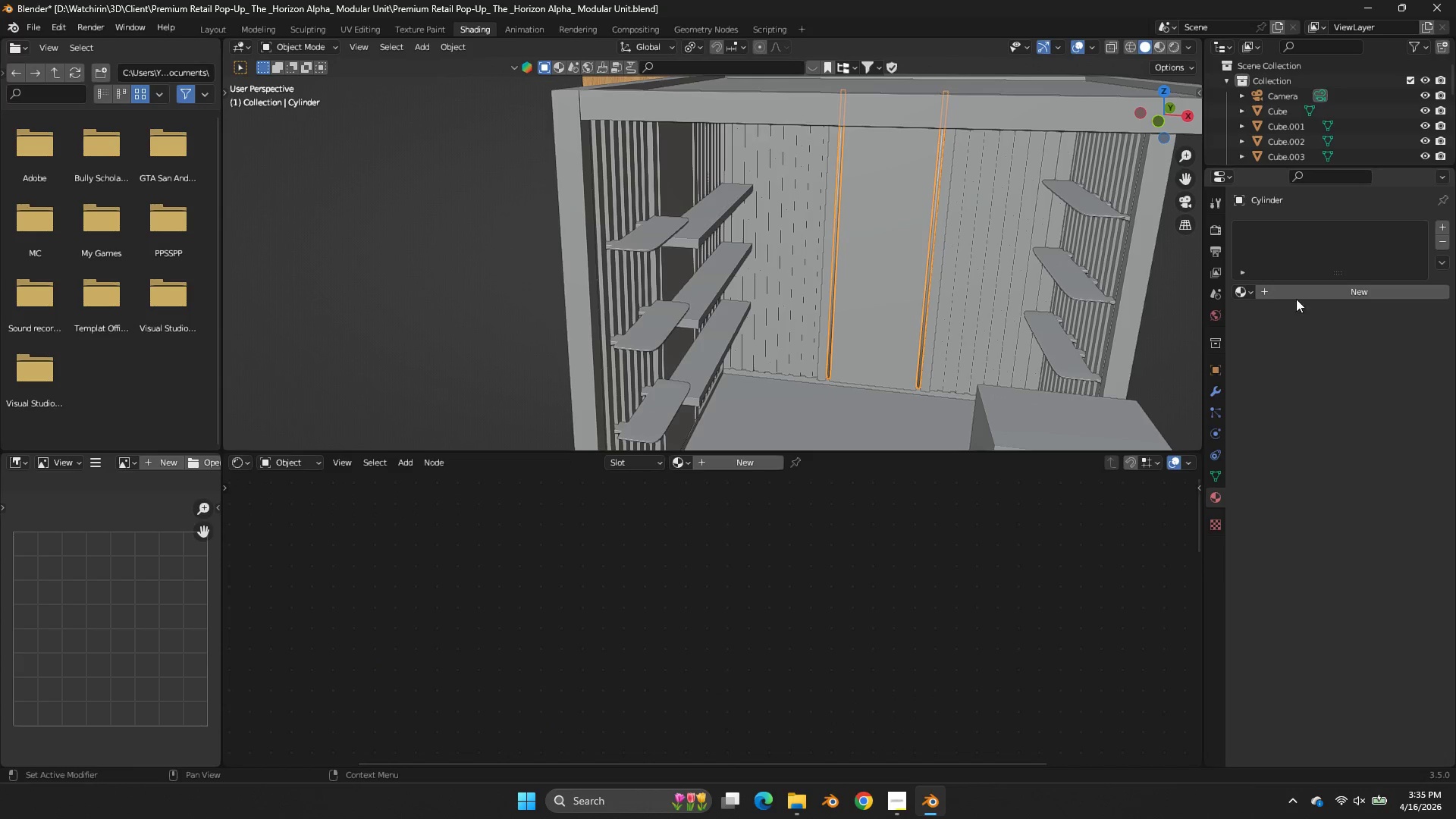 
double_click([1241, 293])
 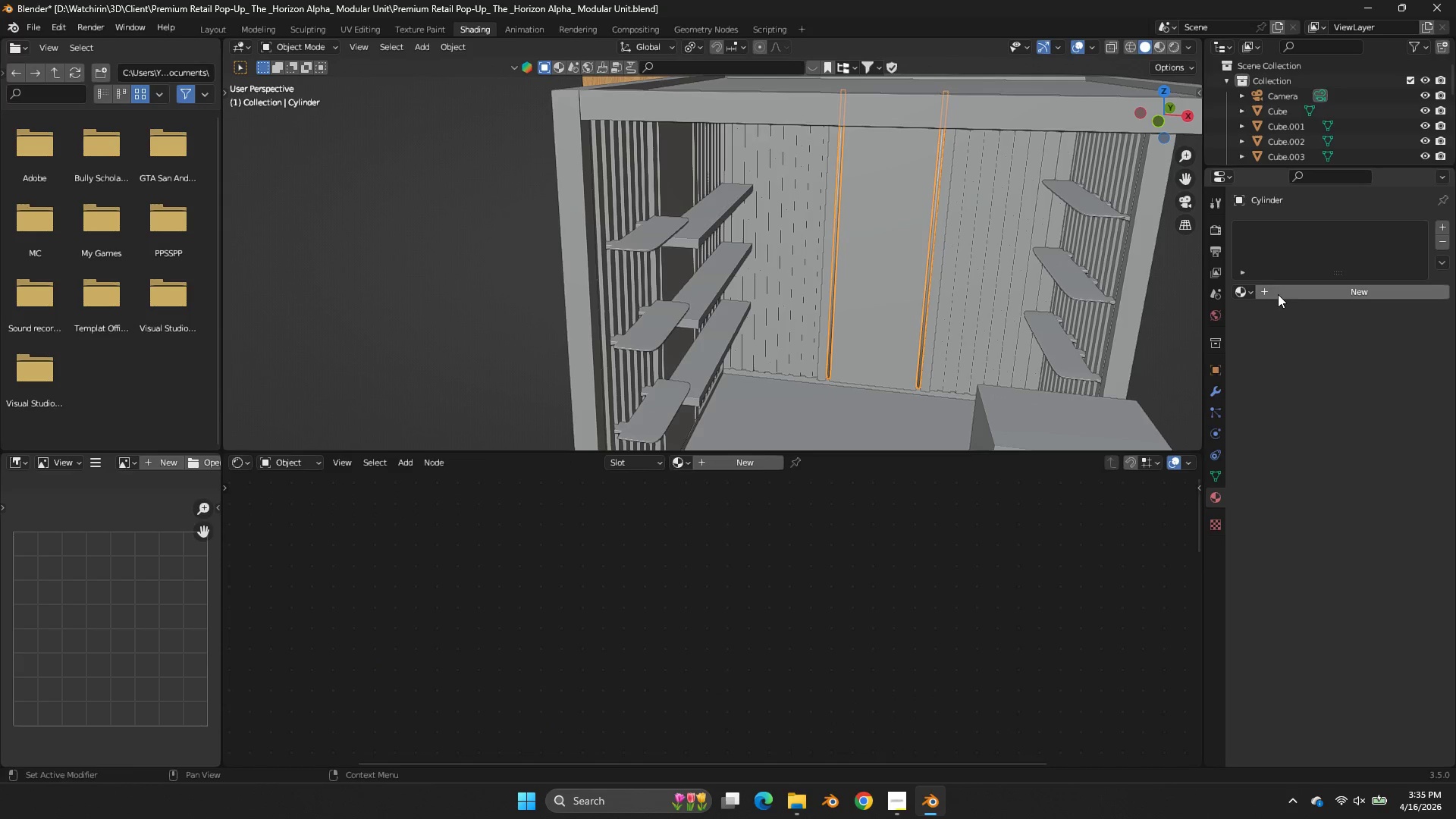 
triple_click([1279, 295])
 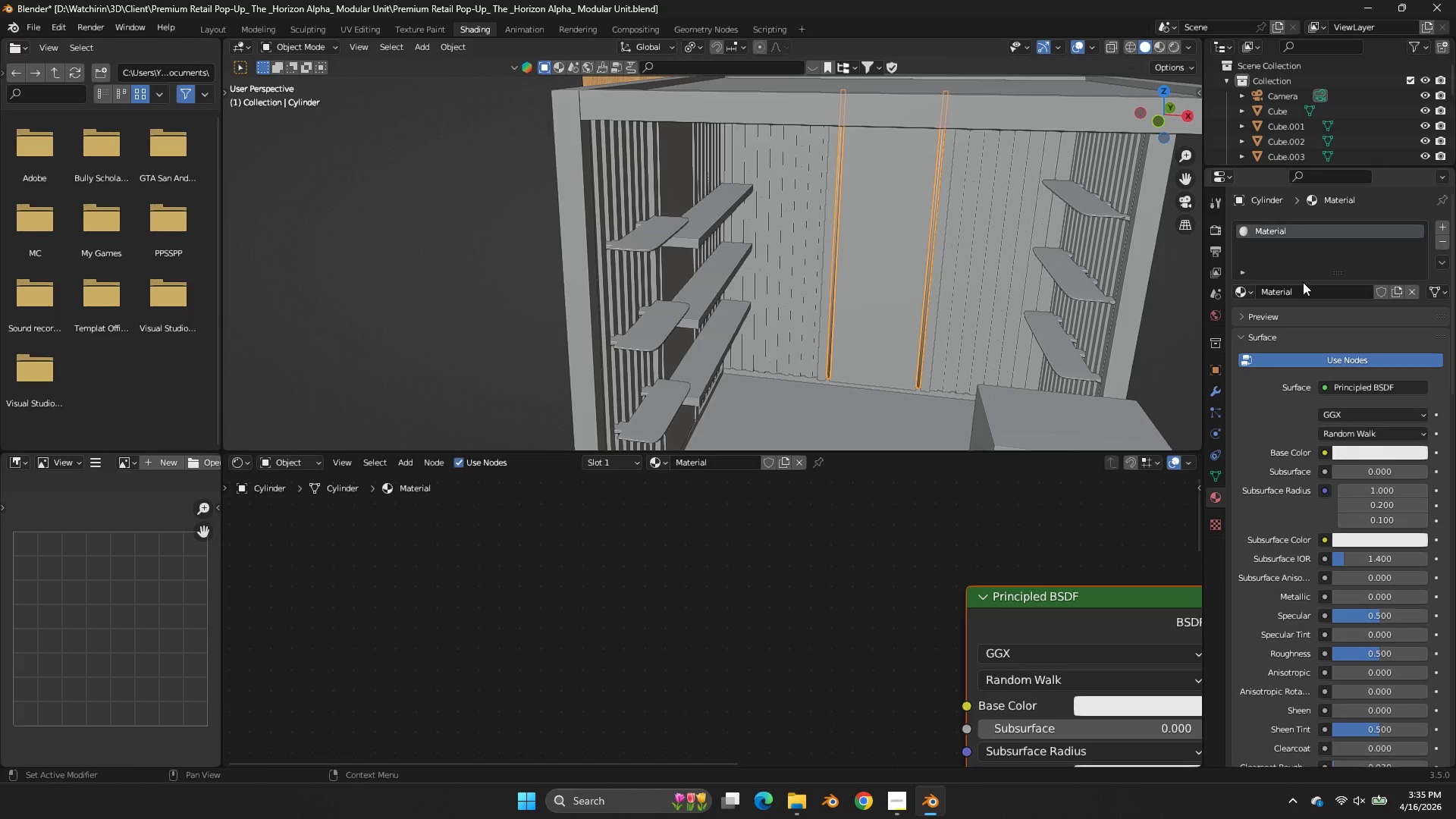 
left_click([1306, 295])
 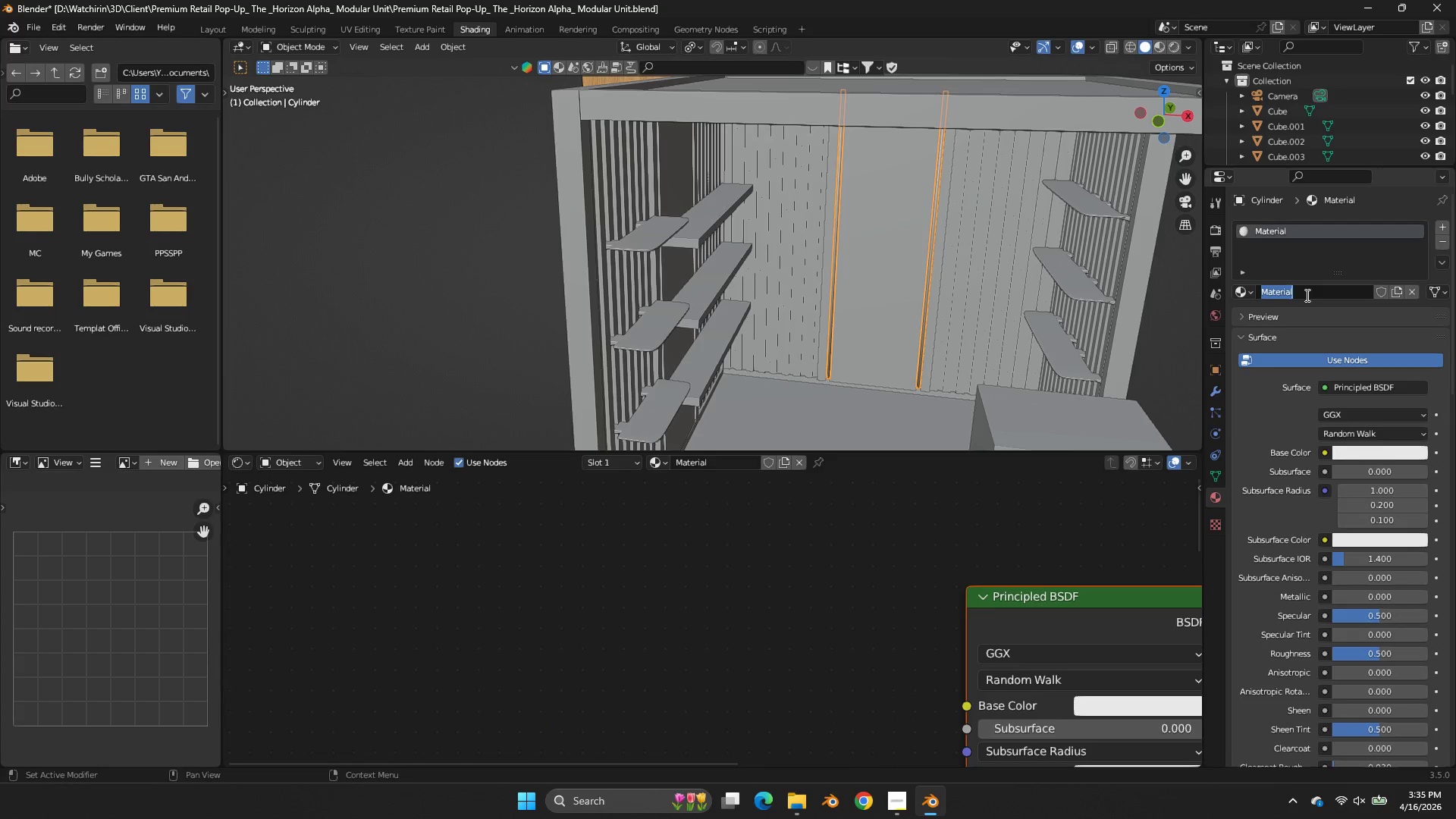 
type(Lampu)
 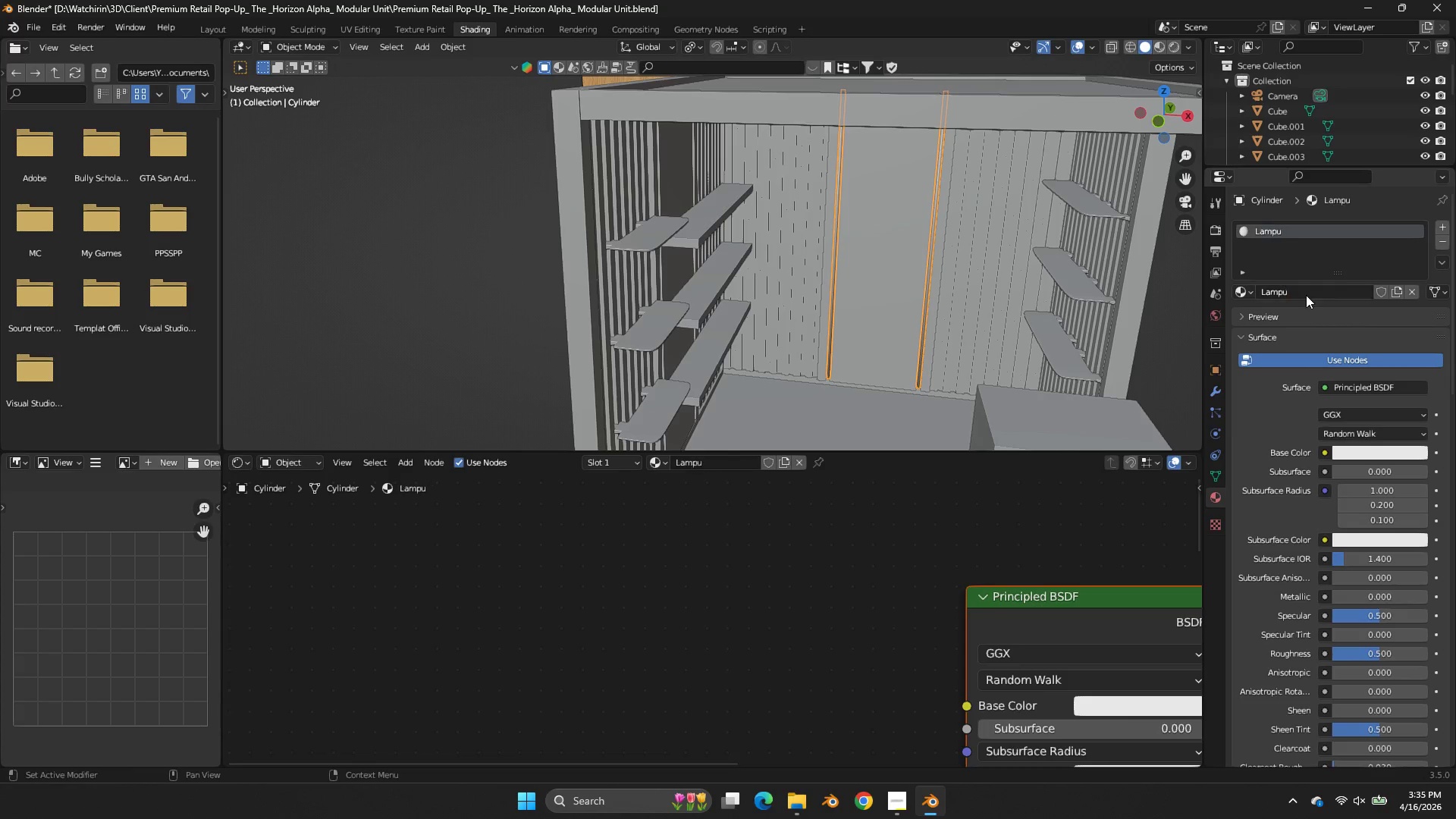 
key(Enter)
 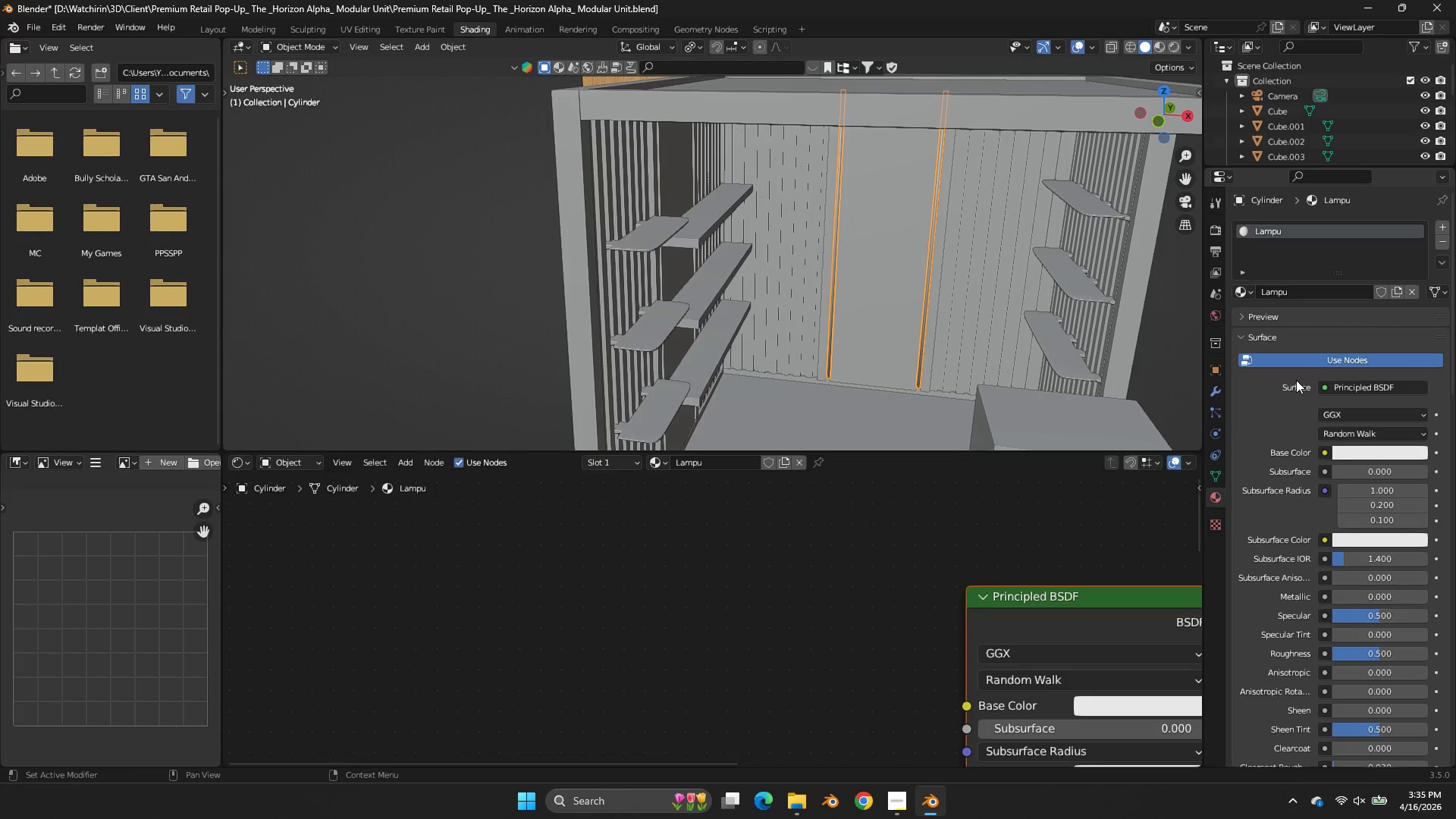 
left_click([1339, 384])
 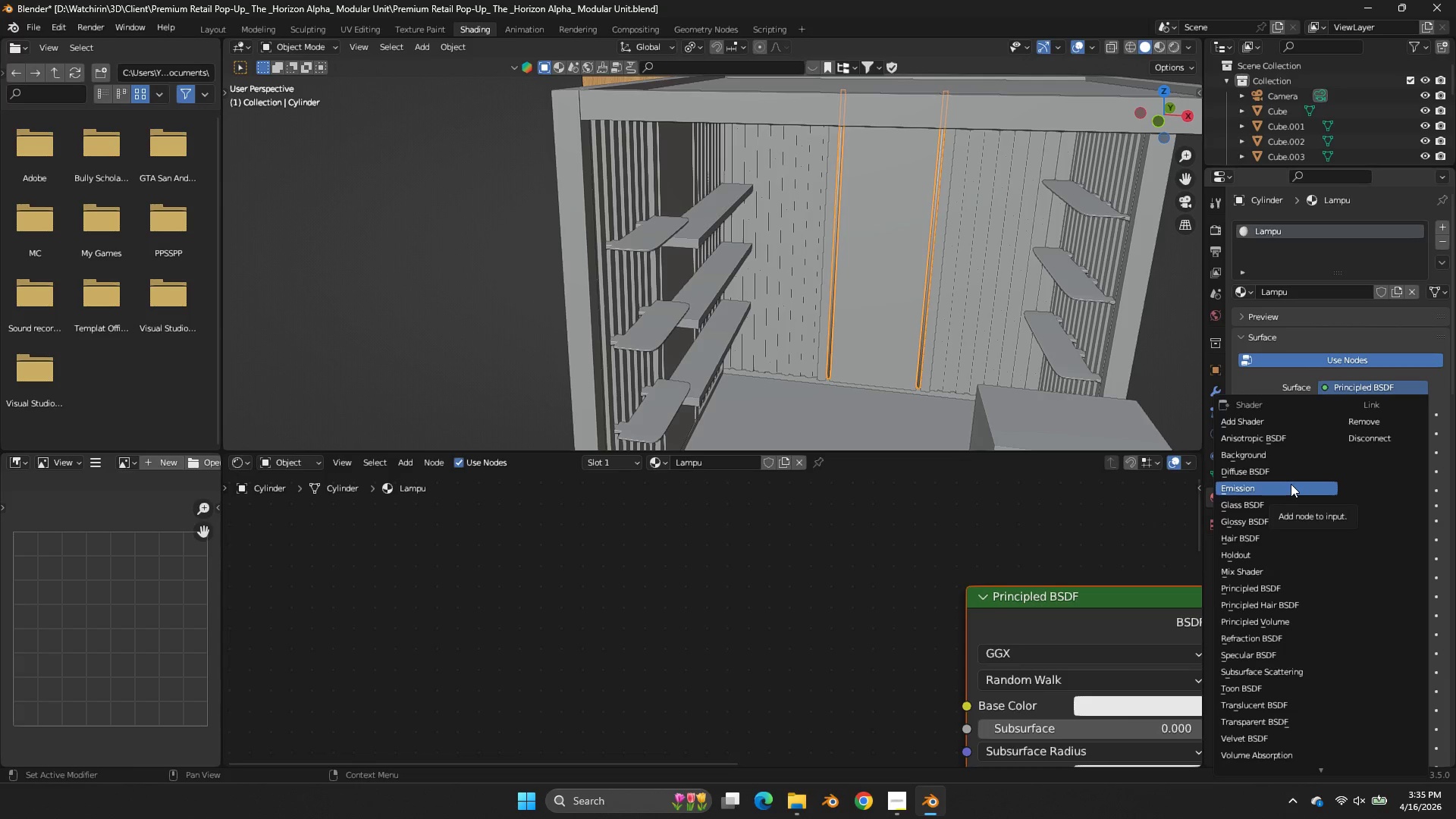 
left_click([1291, 484])
 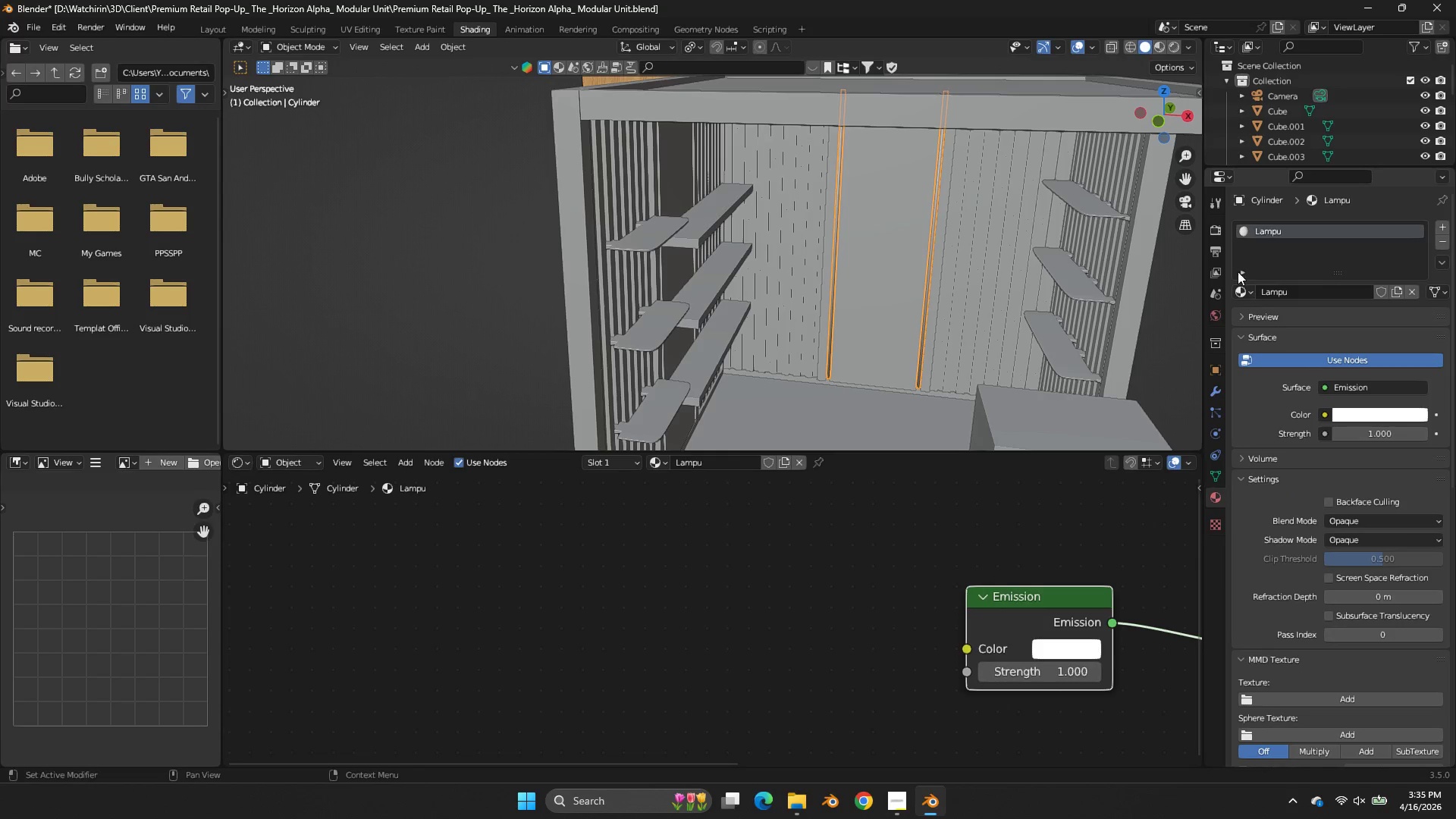 
double_click([1214, 224])
 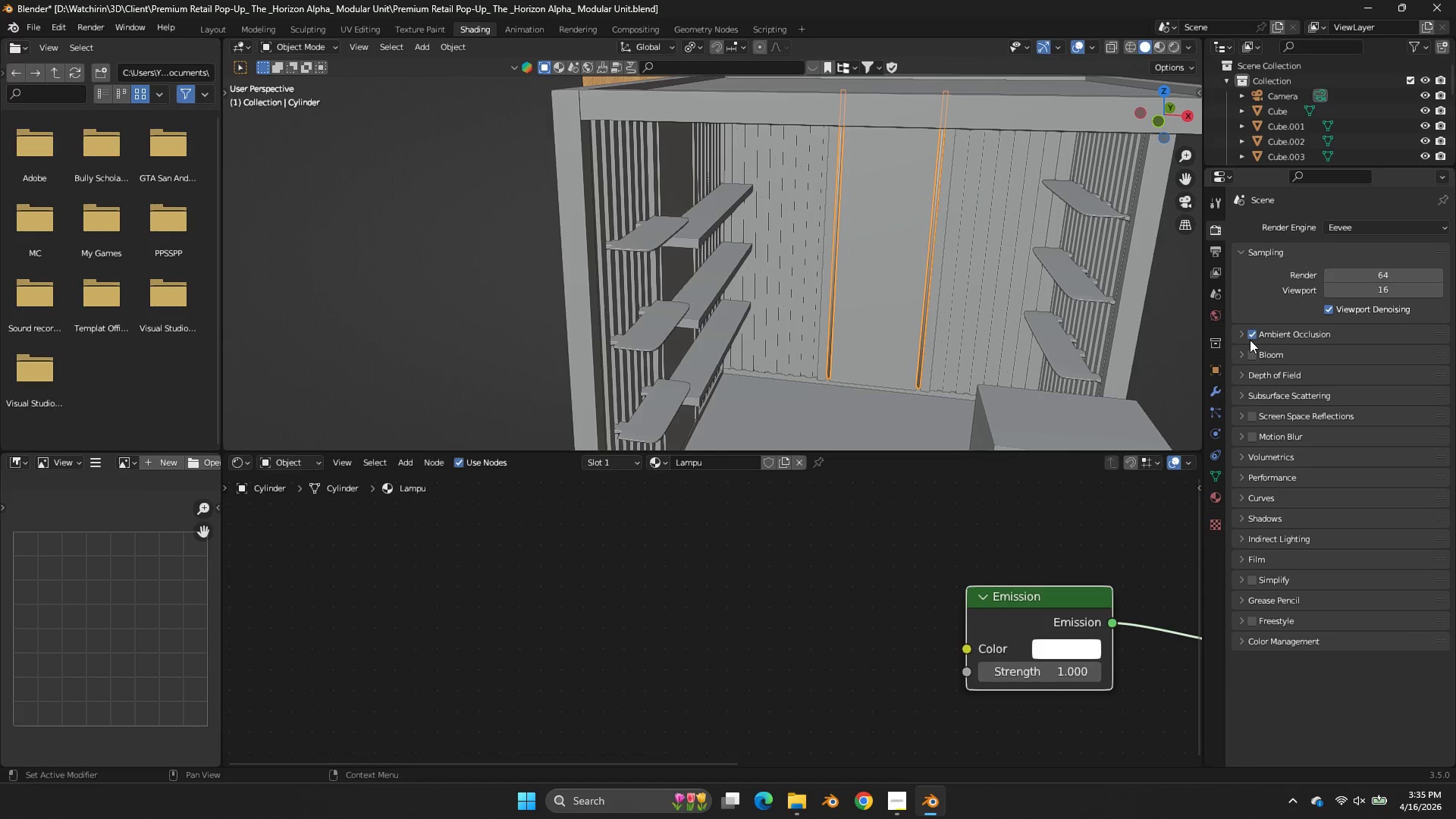 
double_click([1250, 352])
 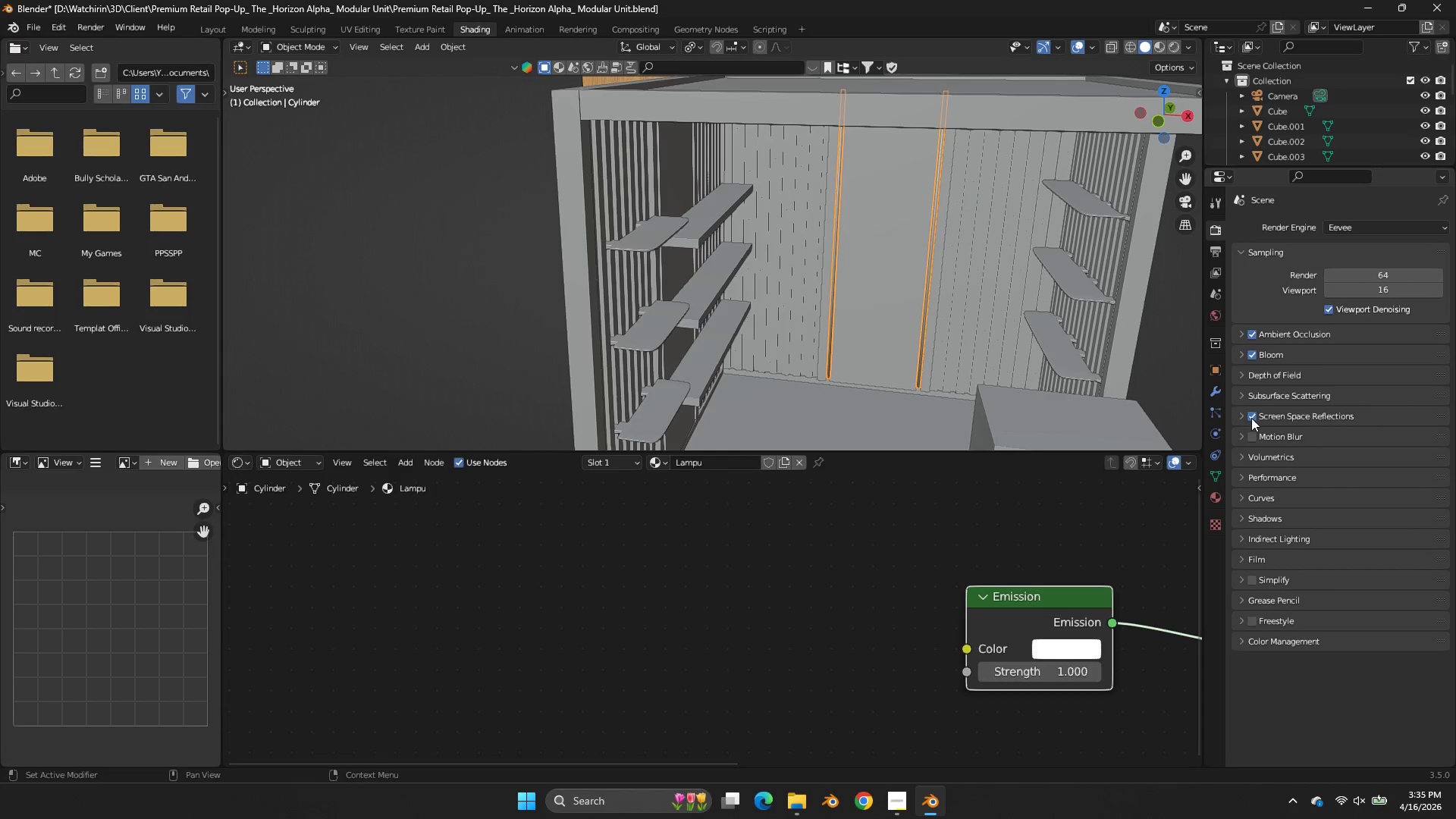 
double_click([1253, 435])
 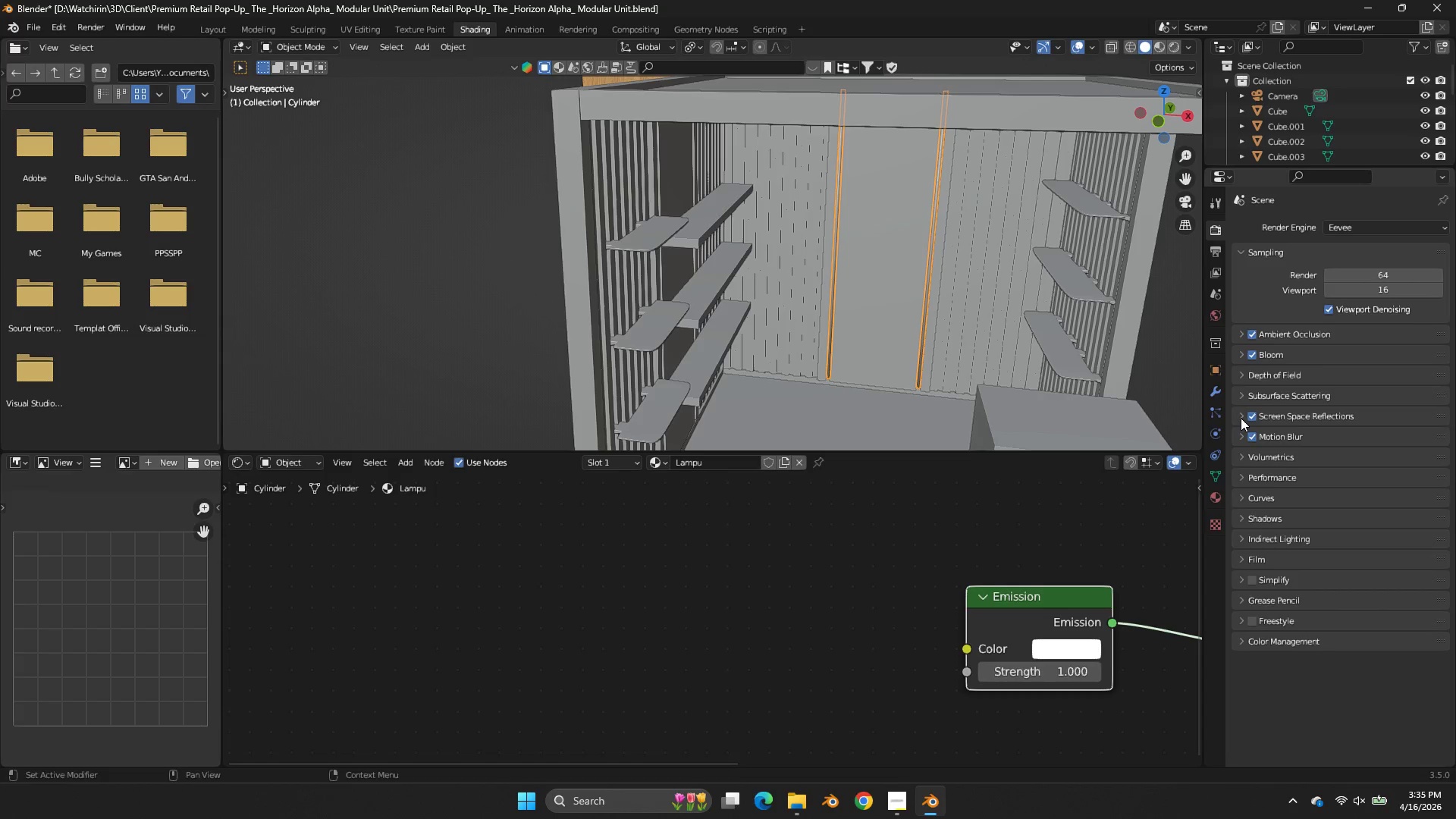 
left_click([1241, 418])
 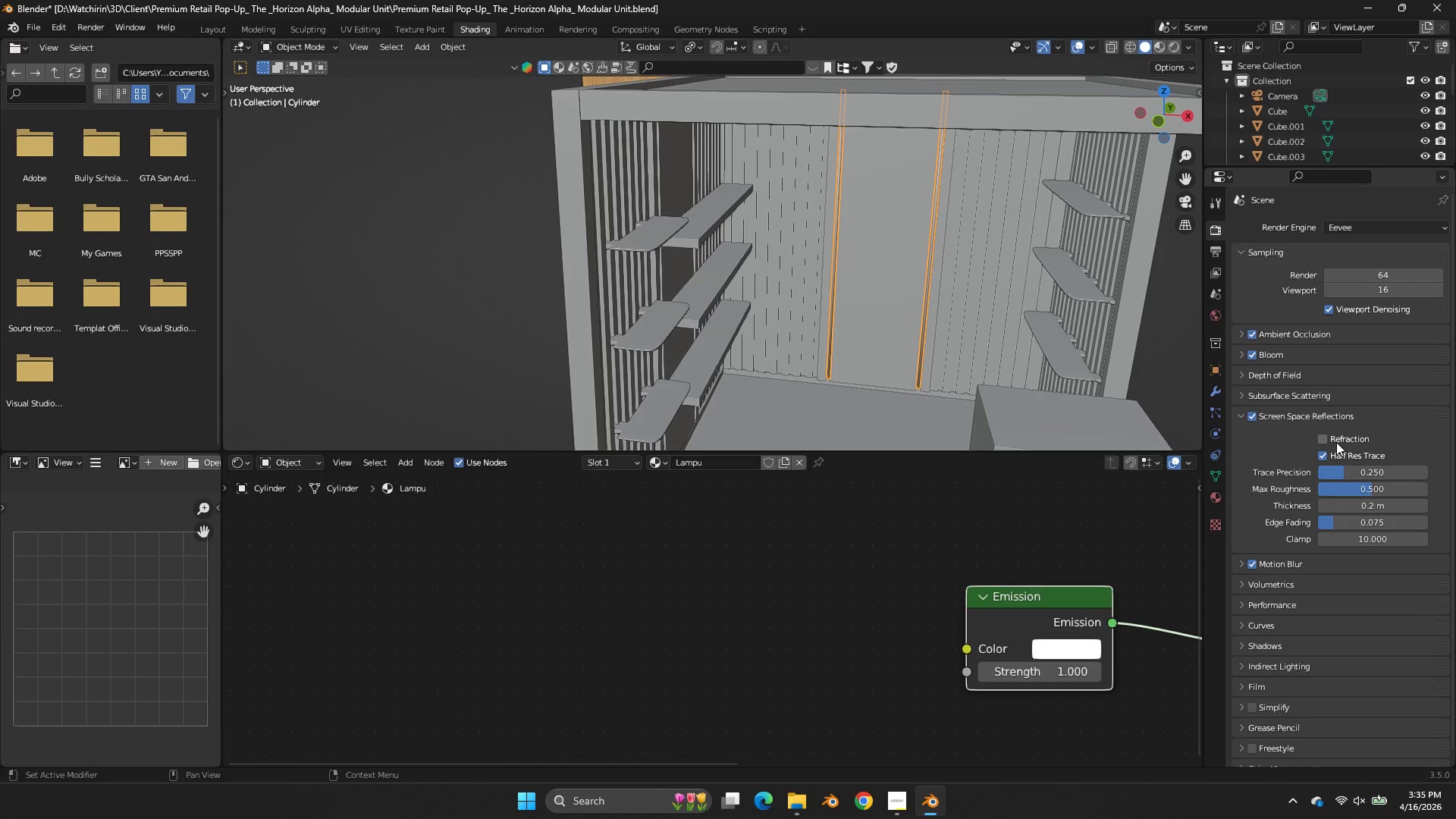 
double_click([1336, 442])
 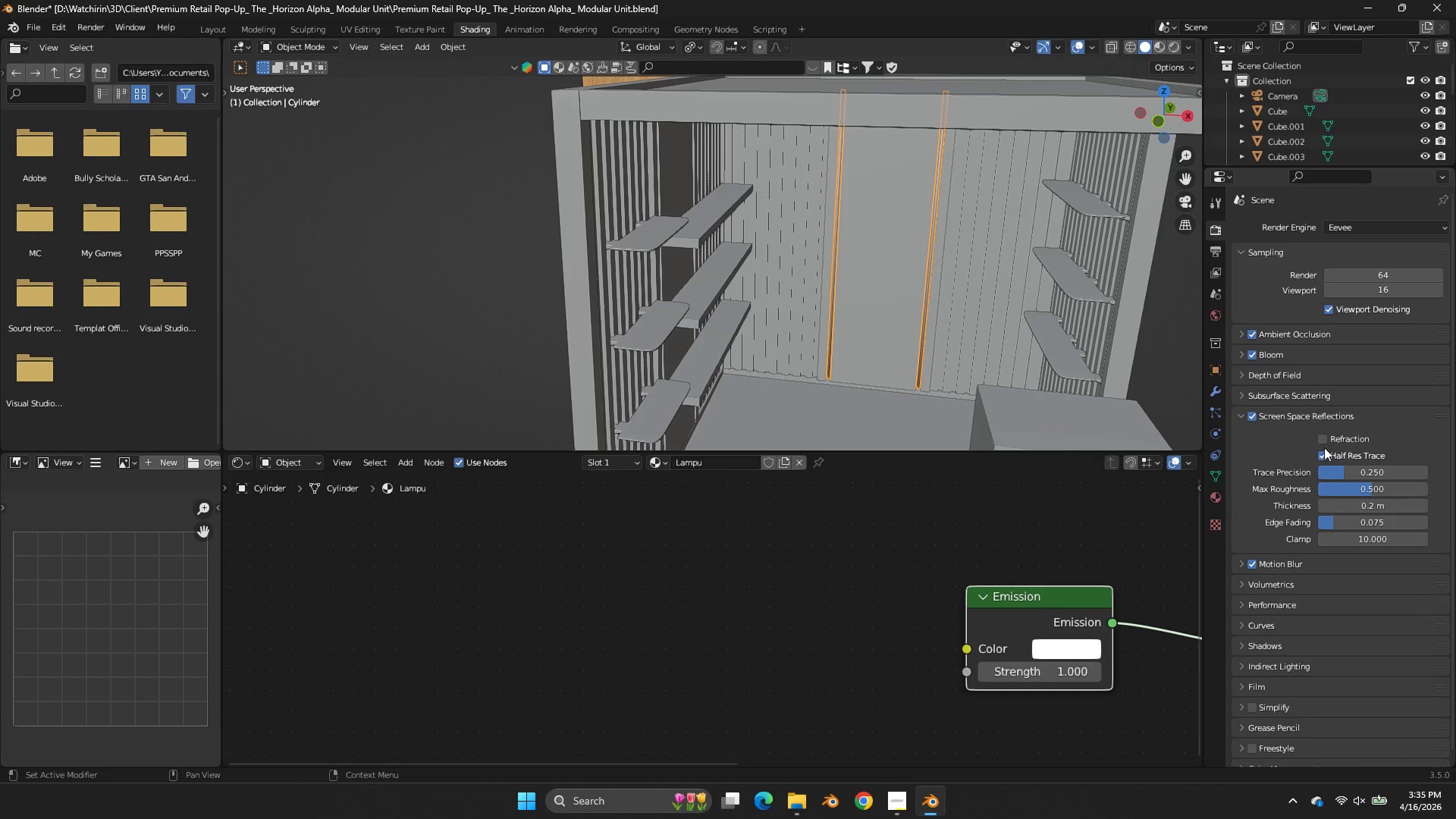 
left_click([1326, 439])
 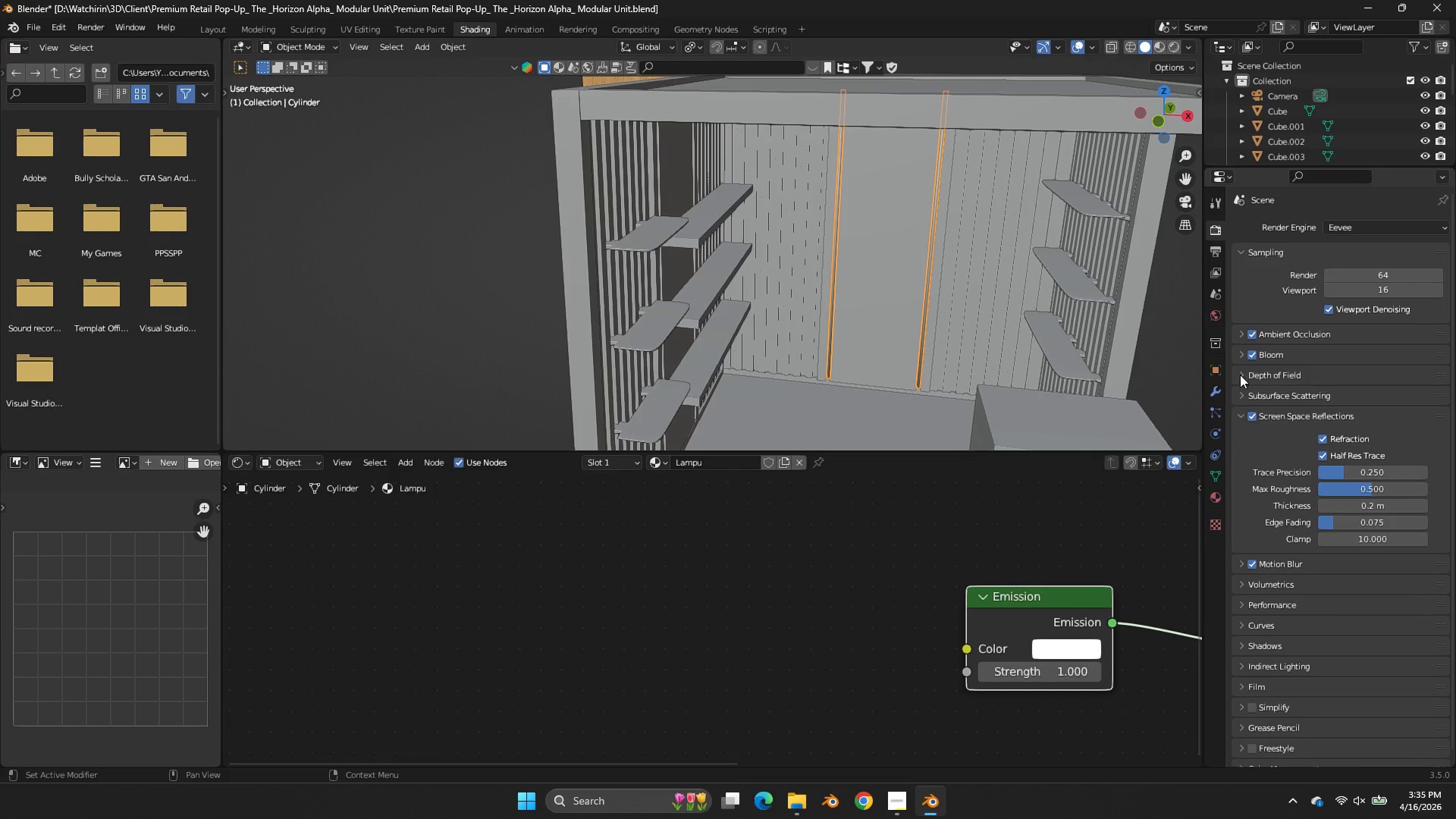 
left_click([1235, 359])
 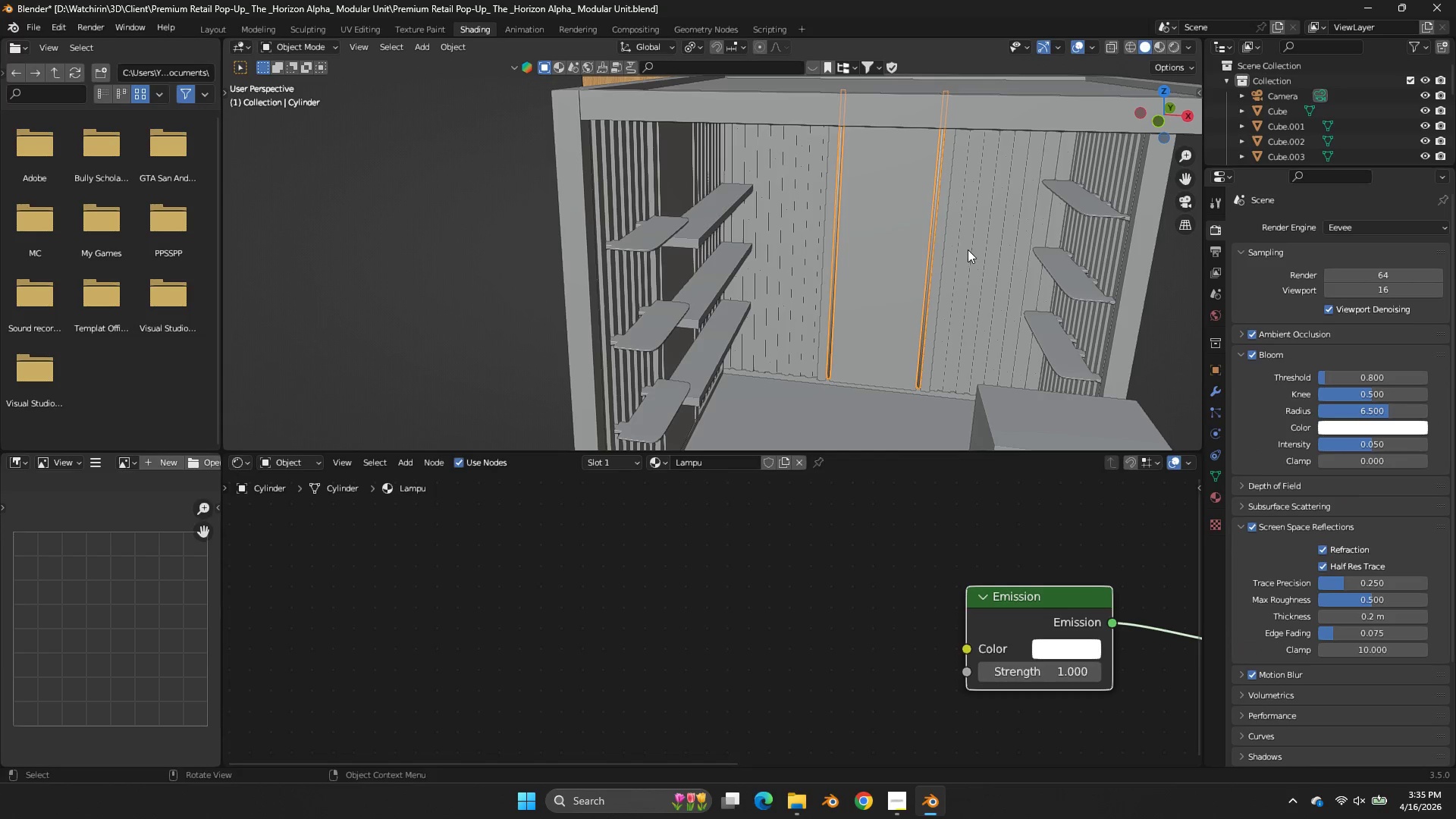 
type(zz)
 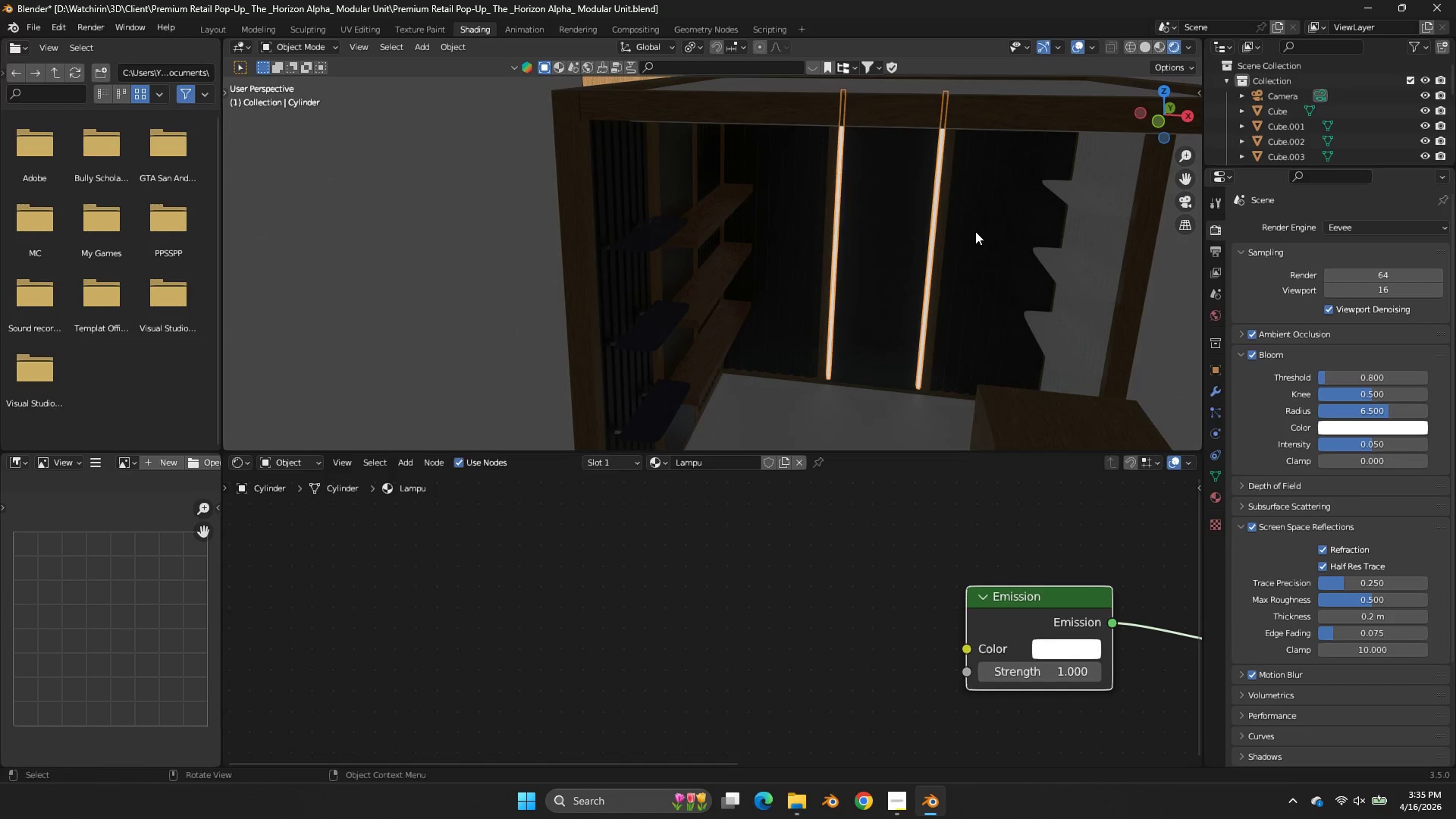 
left_click([917, 308])
 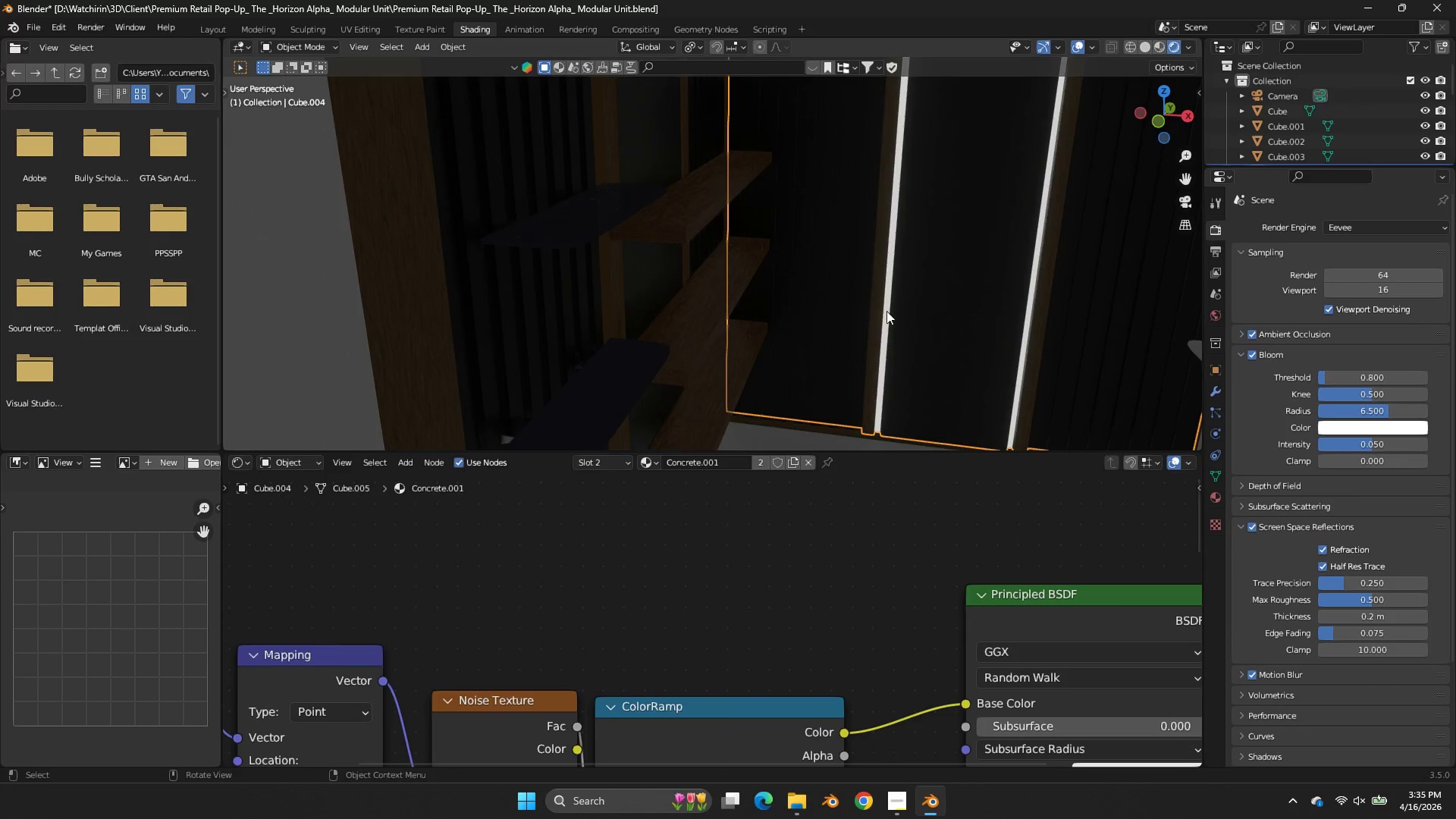 
scroll: coordinate [975, 231], scroll_direction: up, amount: 2.0
 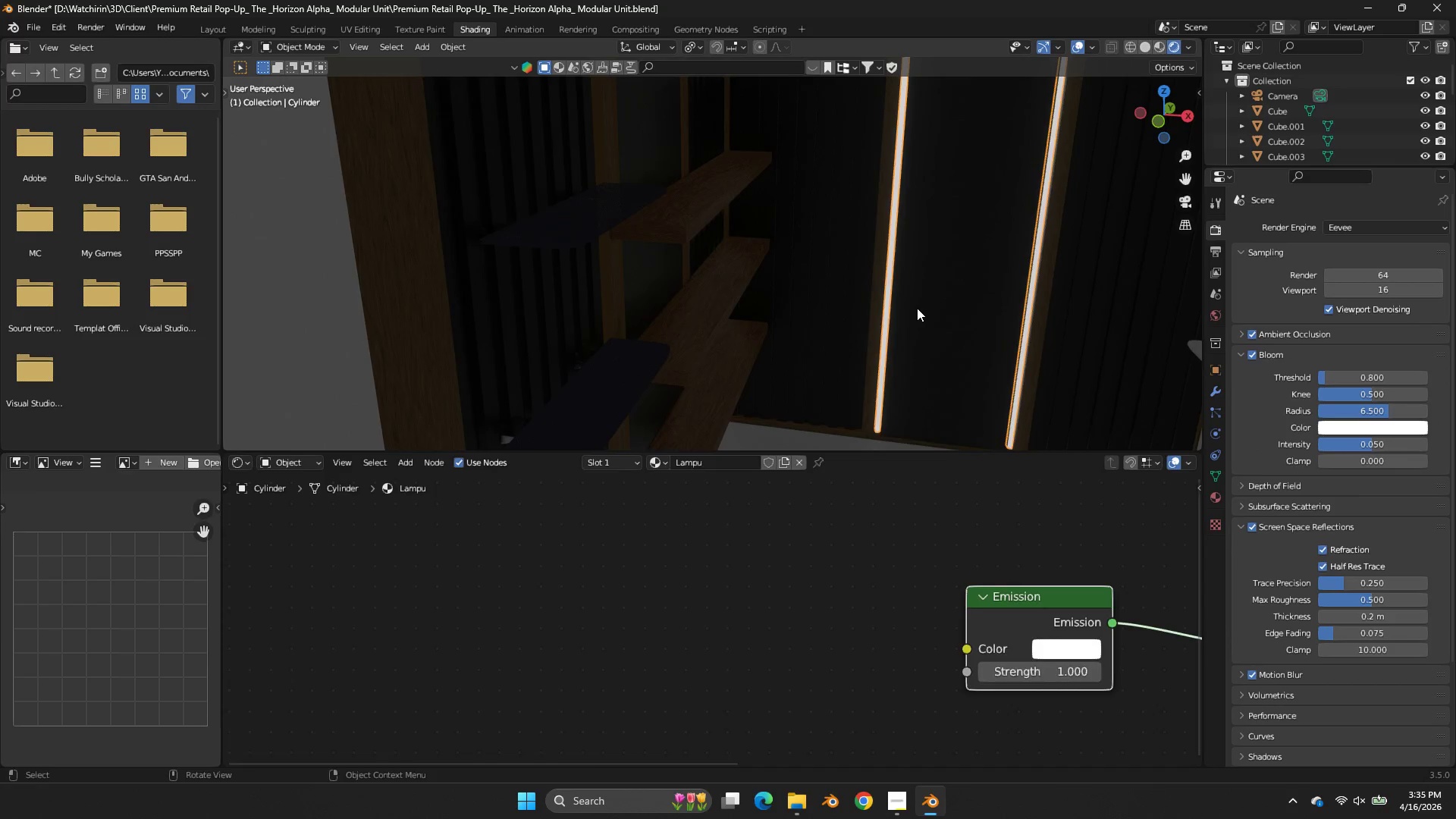 
double_click([886, 311])
 